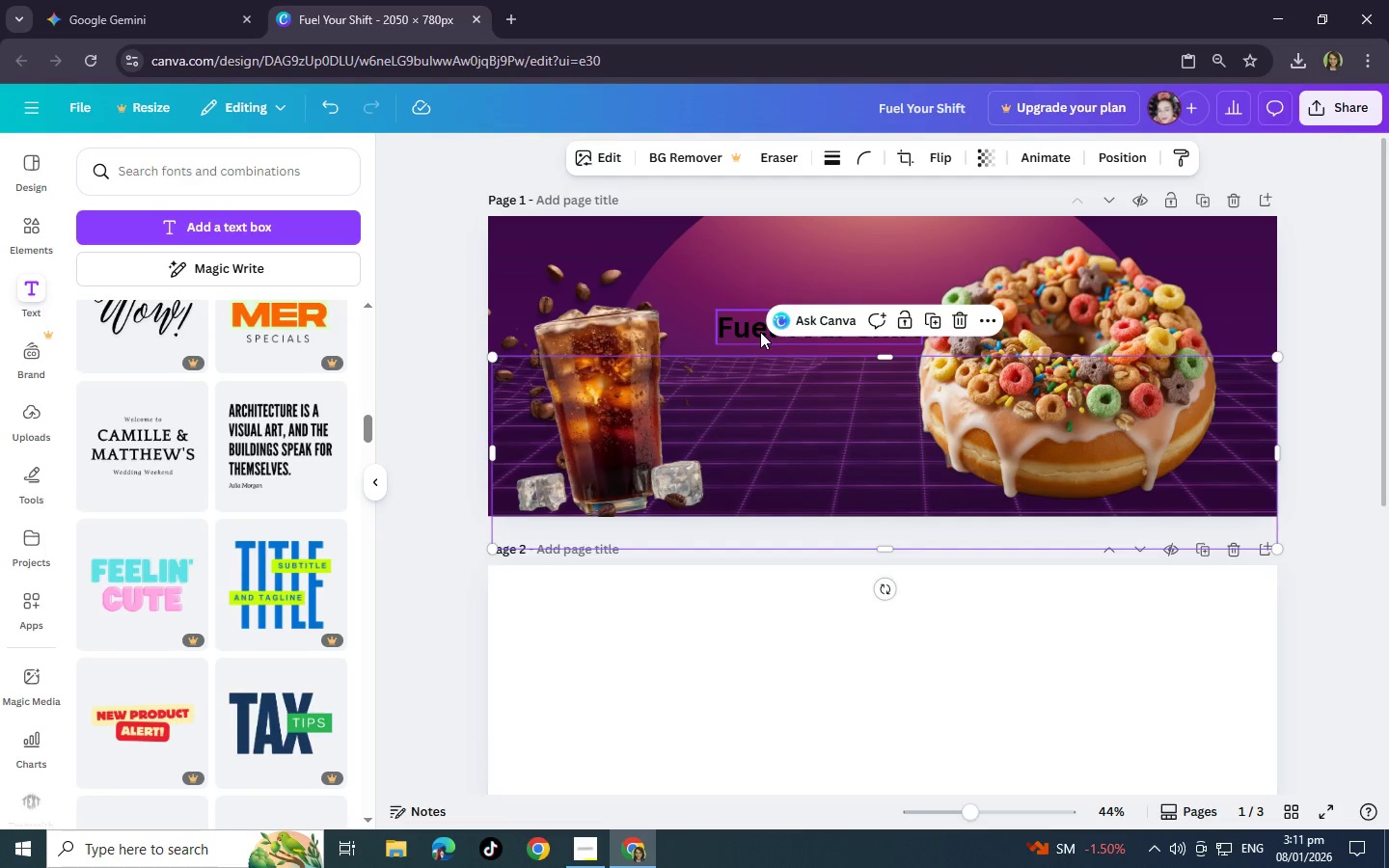 
scroll: coordinate [866, 424], scroll_direction: up, amount: 24.0
 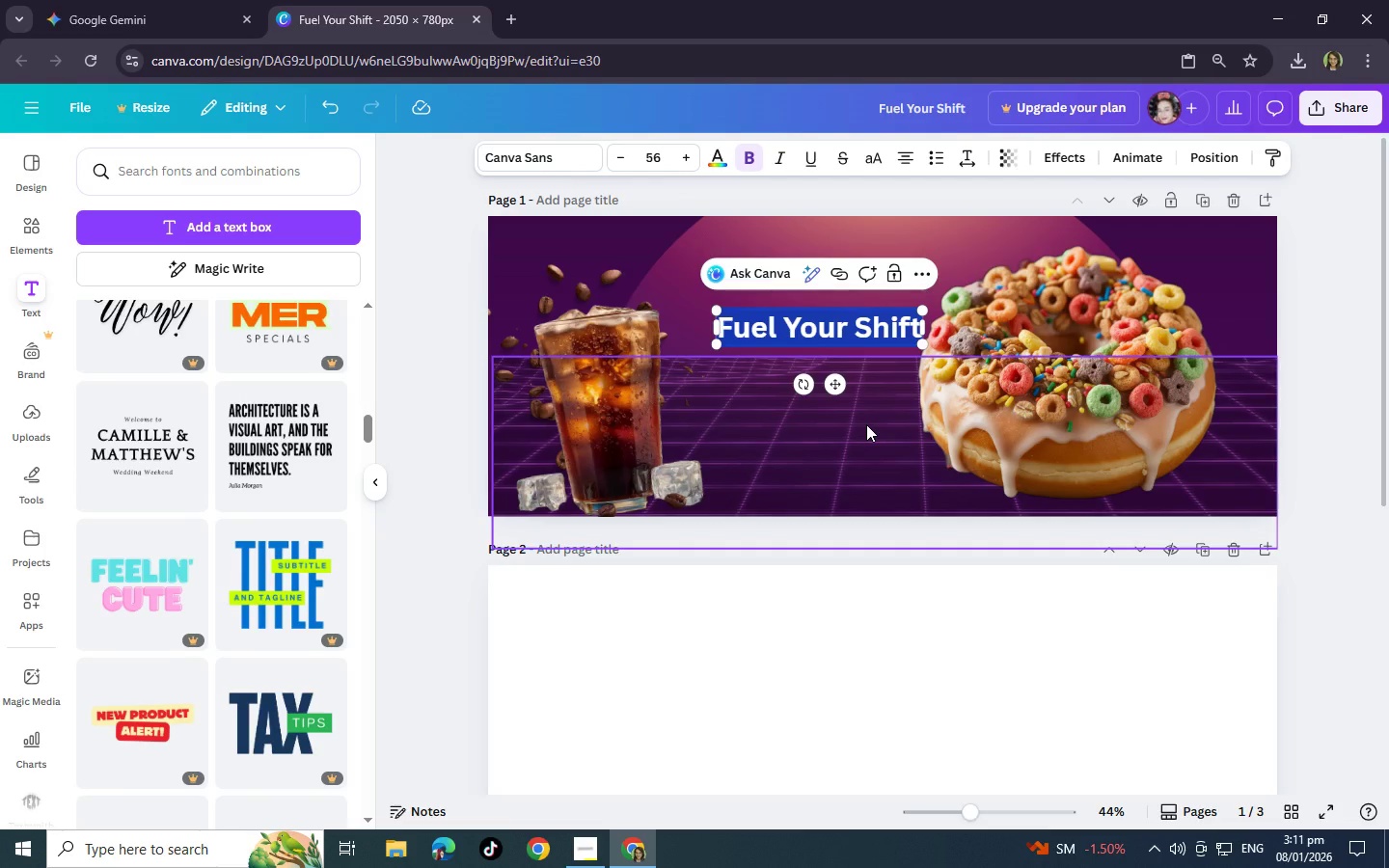 
left_click([760, 332])
 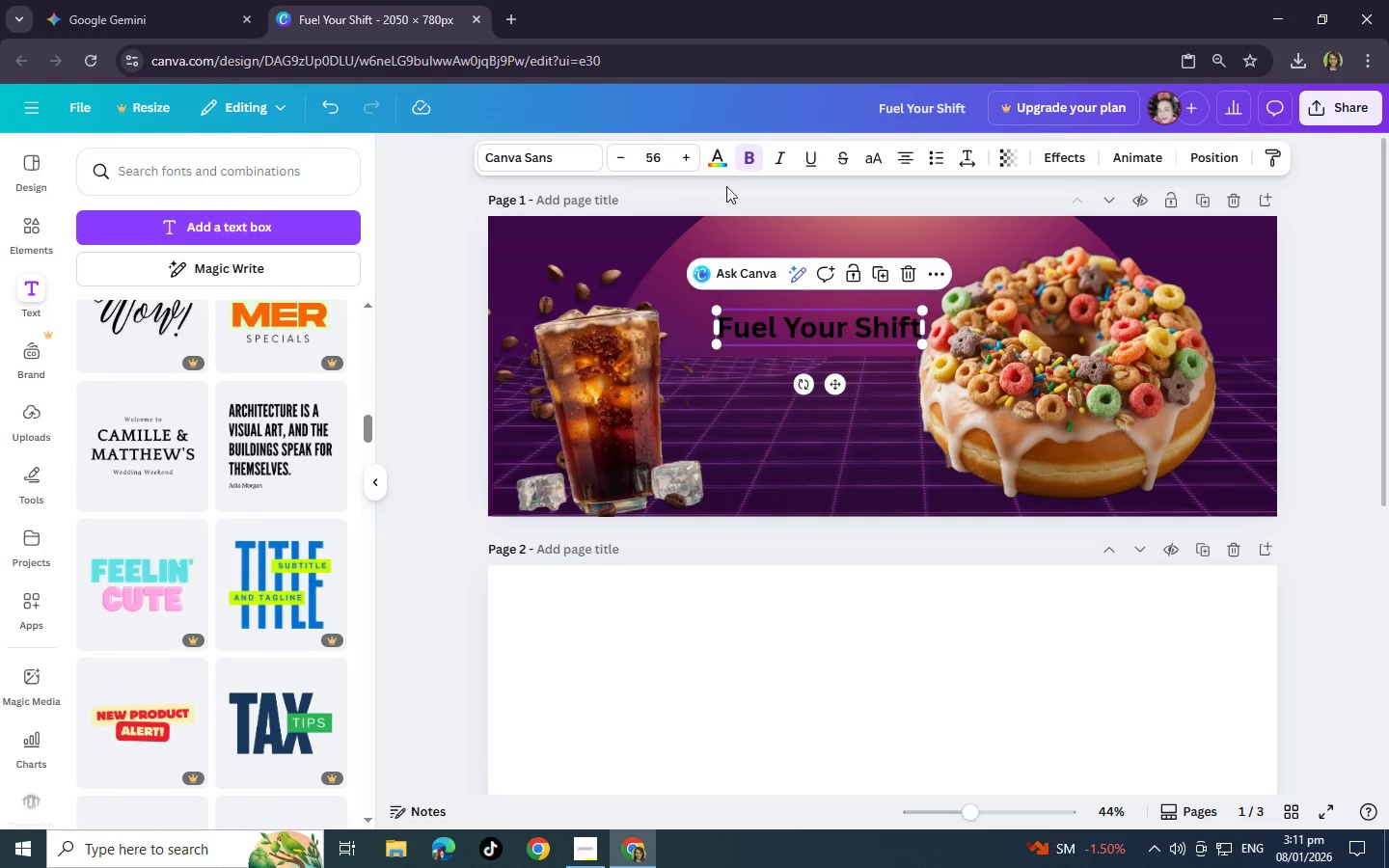 
left_click([720, 158])
 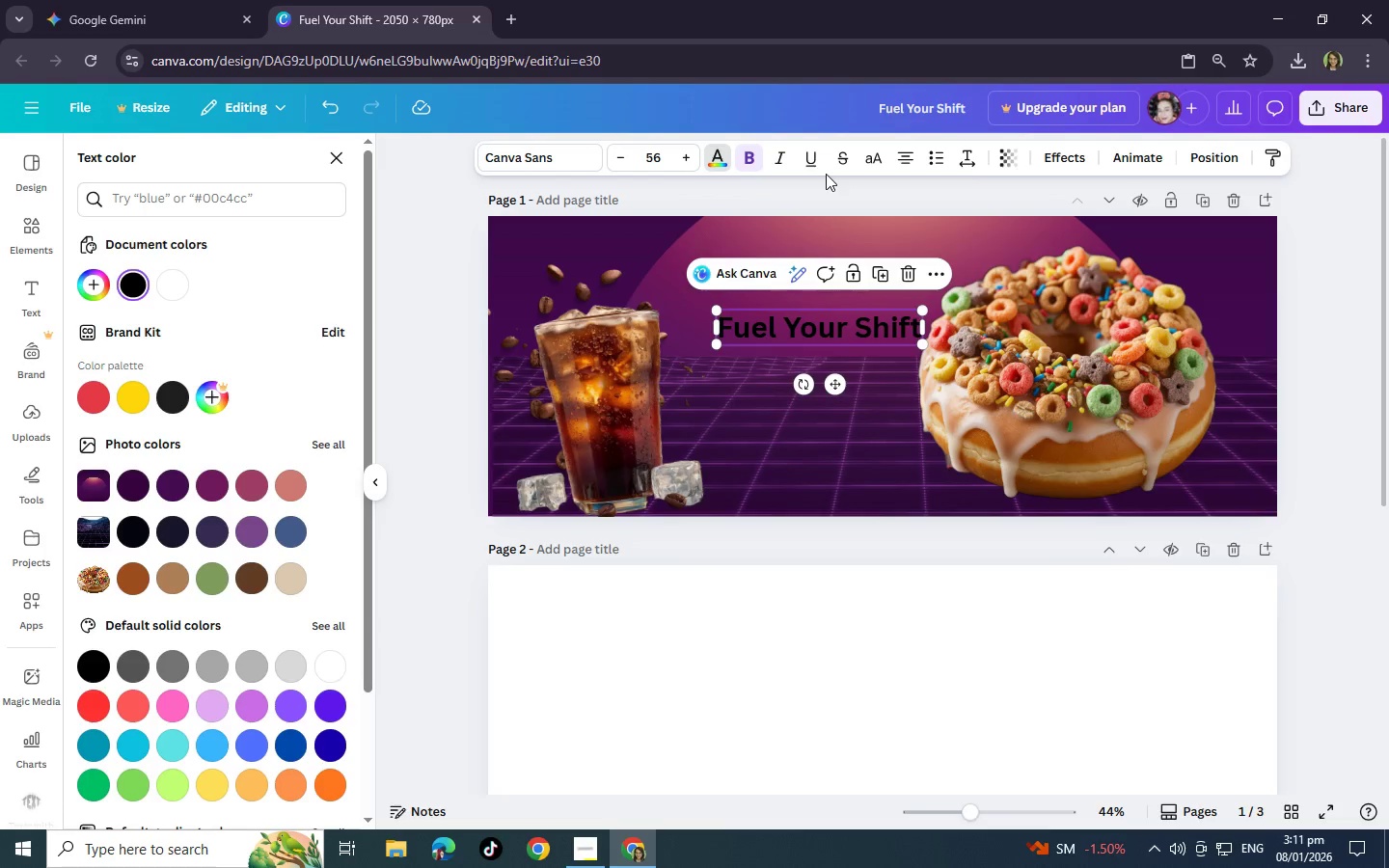 
left_click([1061, 159])
 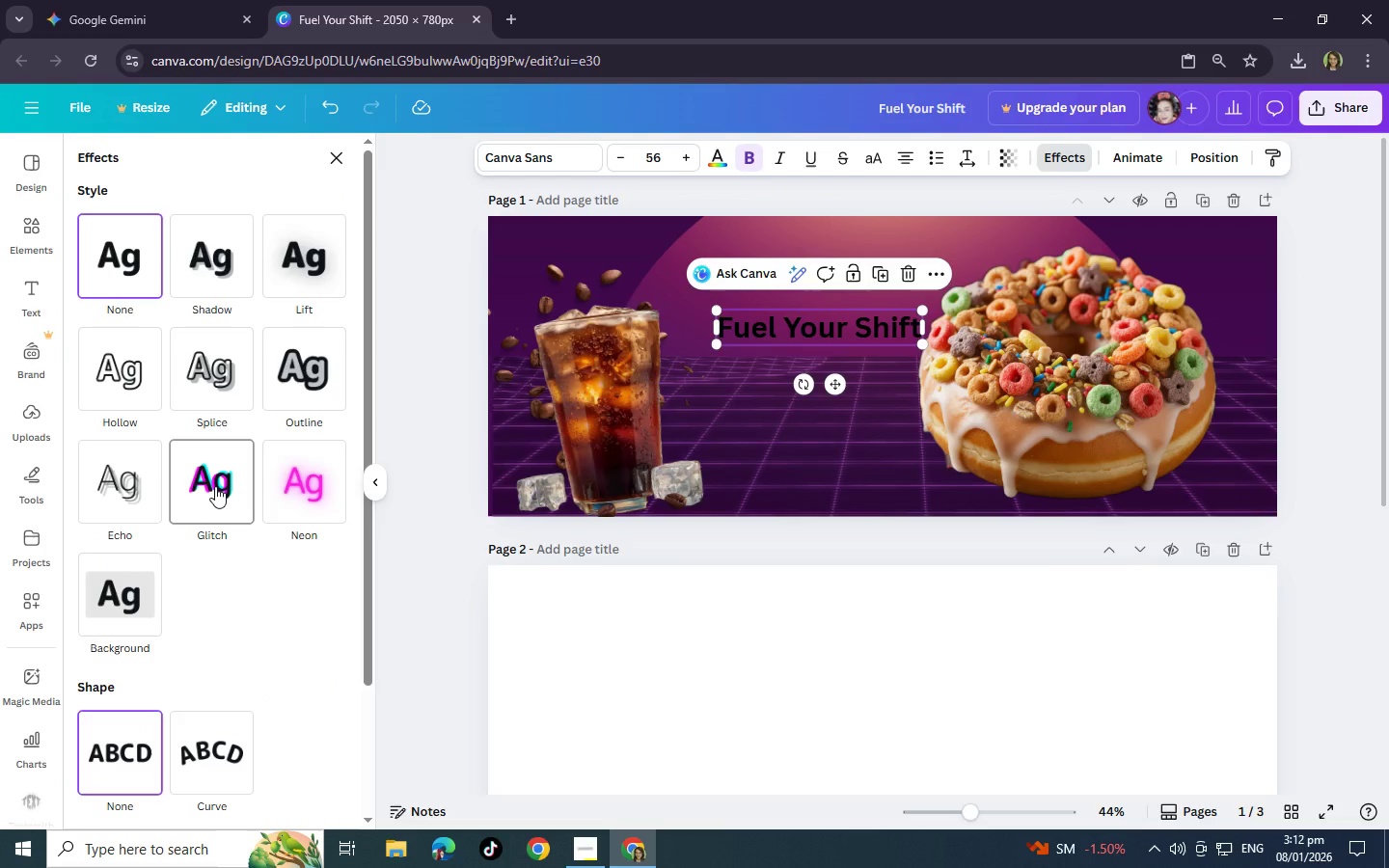 
wait(5.83)
 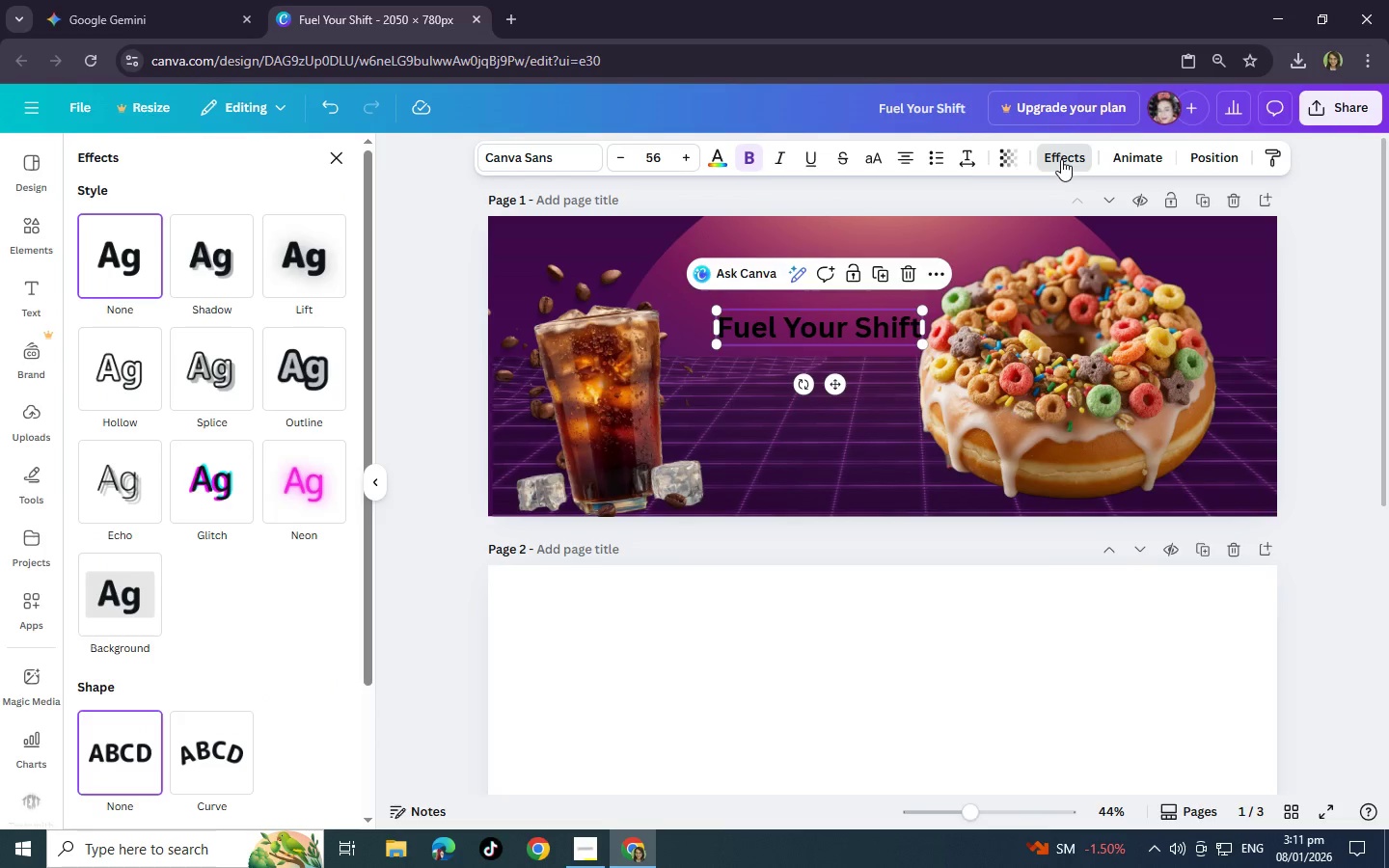 
left_click([329, 500])
 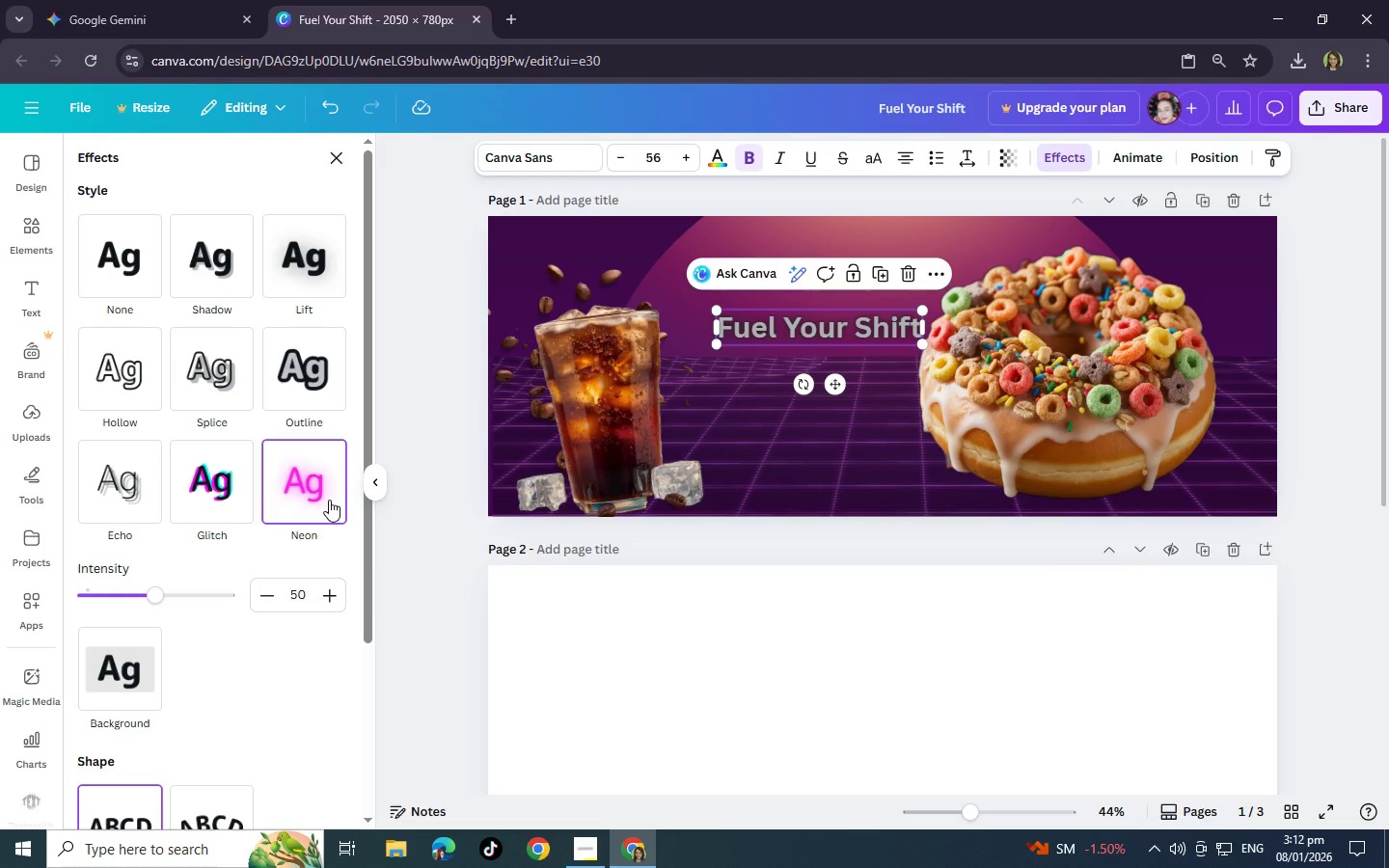 
scroll: coordinate [252, 600], scroll_direction: down, amount: 3.0
 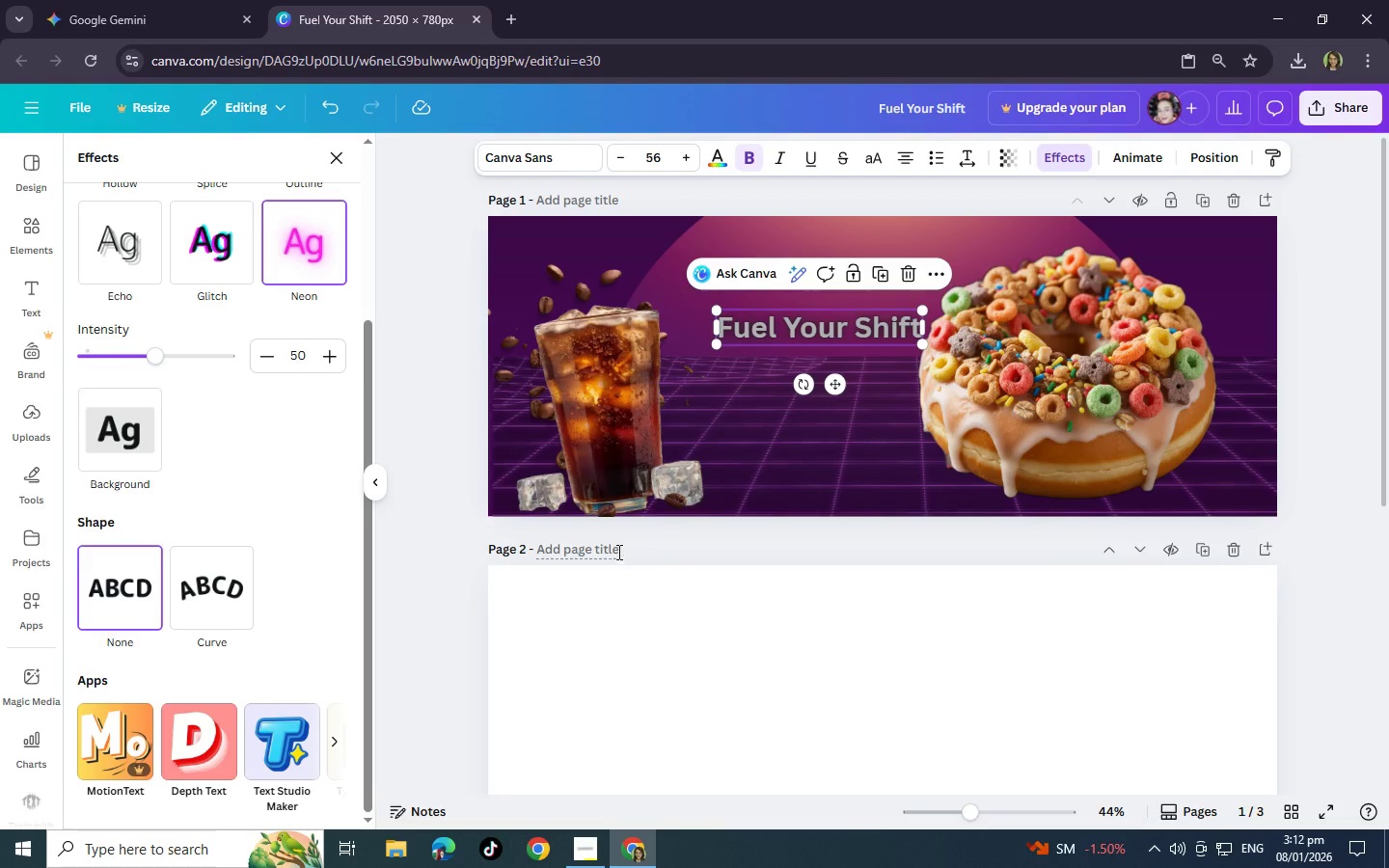 
scroll: coordinate [792, 473], scroll_direction: up, amount: 2.0
 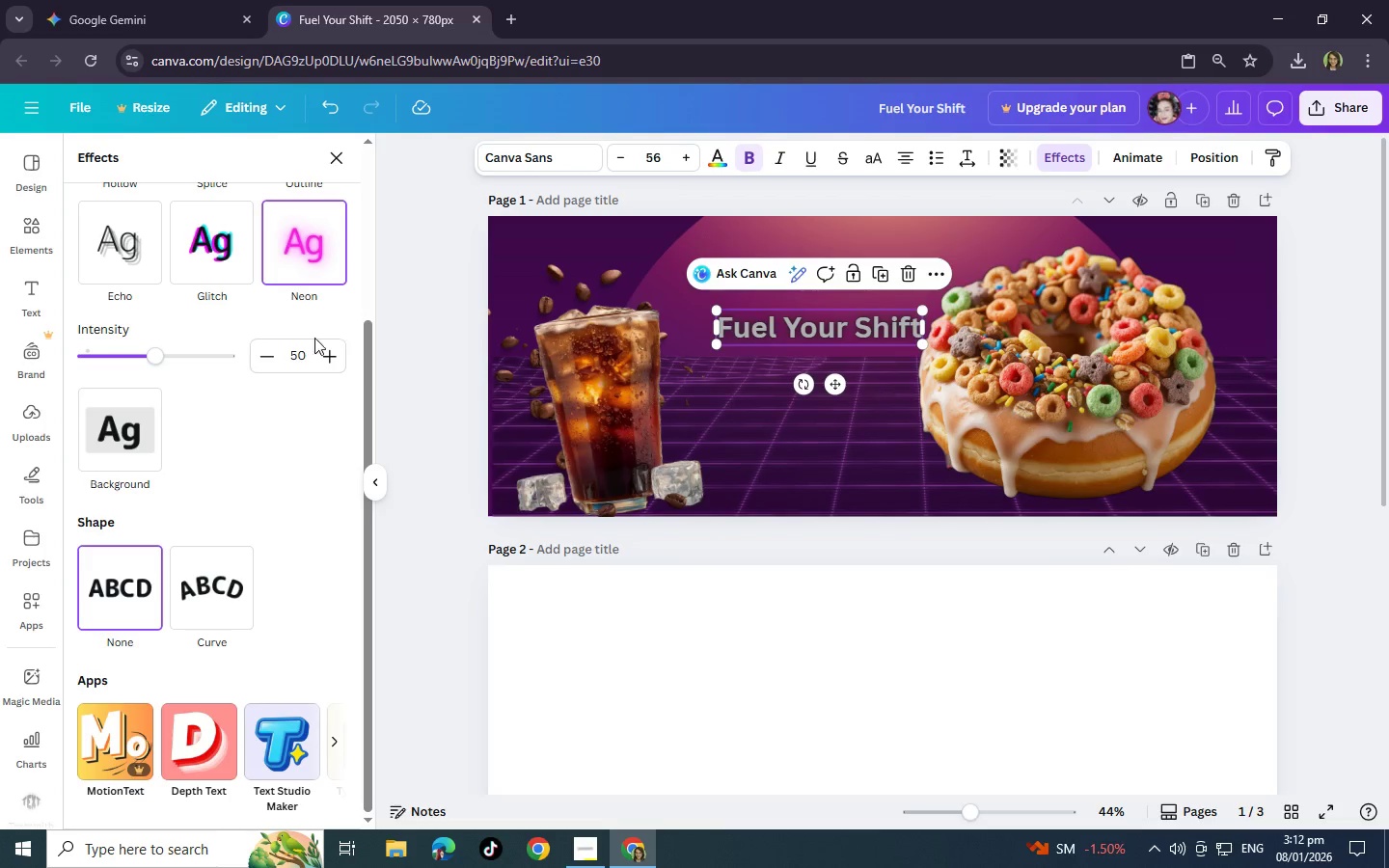 
left_click([718, 158])
 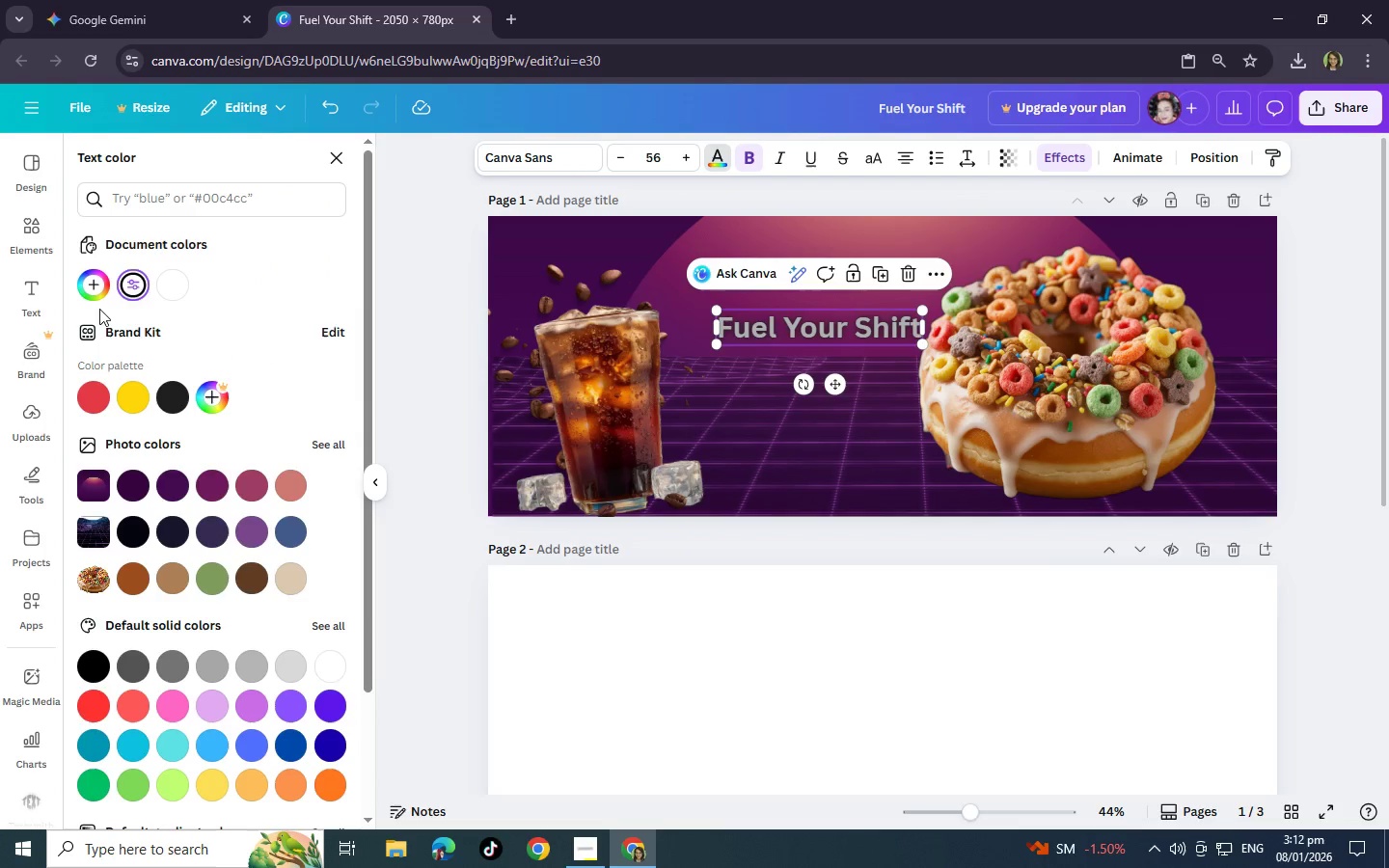 
wait(5.09)
 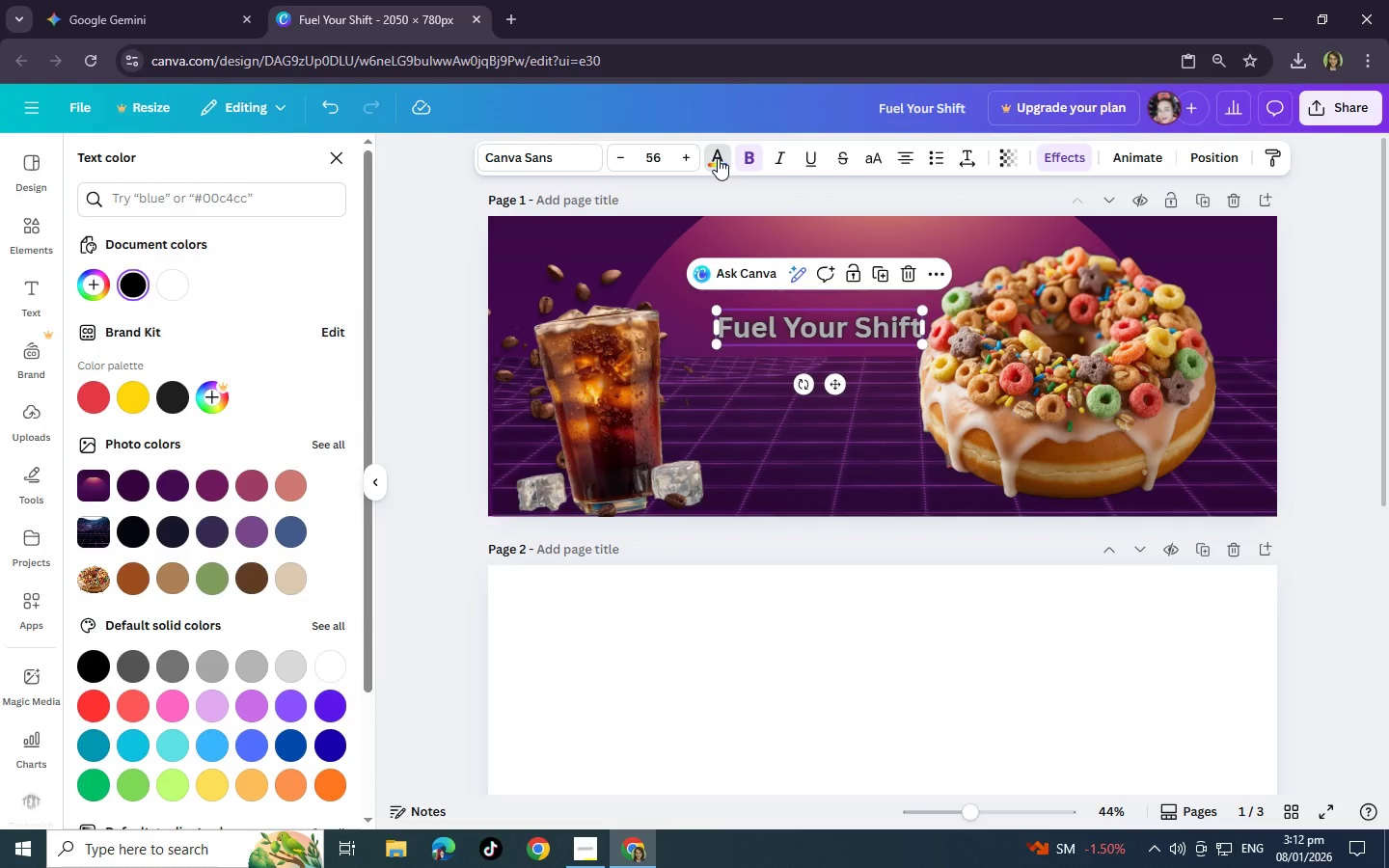 
scroll: coordinate [154, 580], scroll_direction: down, amount: 3.0
 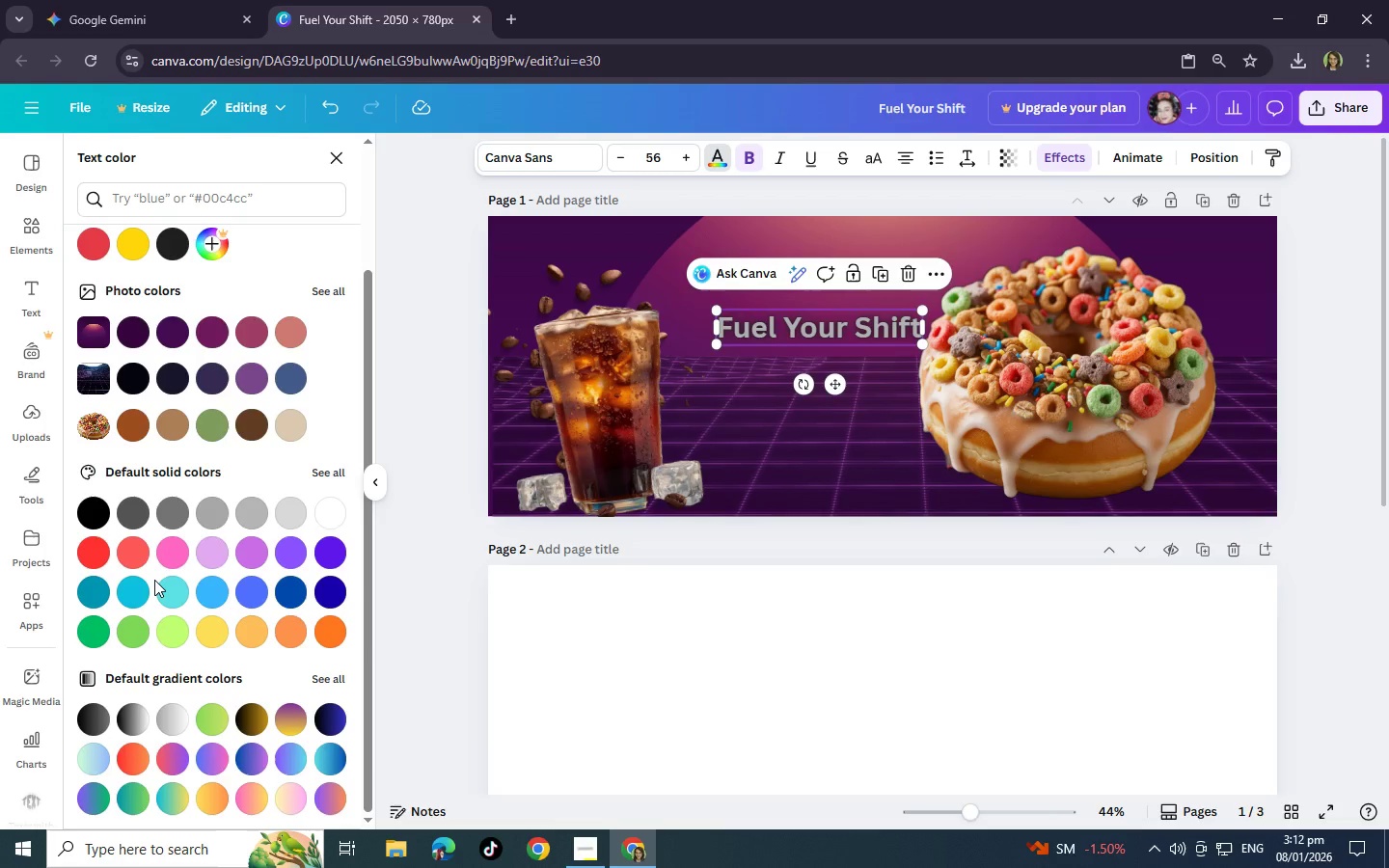 
scroll: coordinate [154, 580], scroll_direction: none, amount: 0.0
 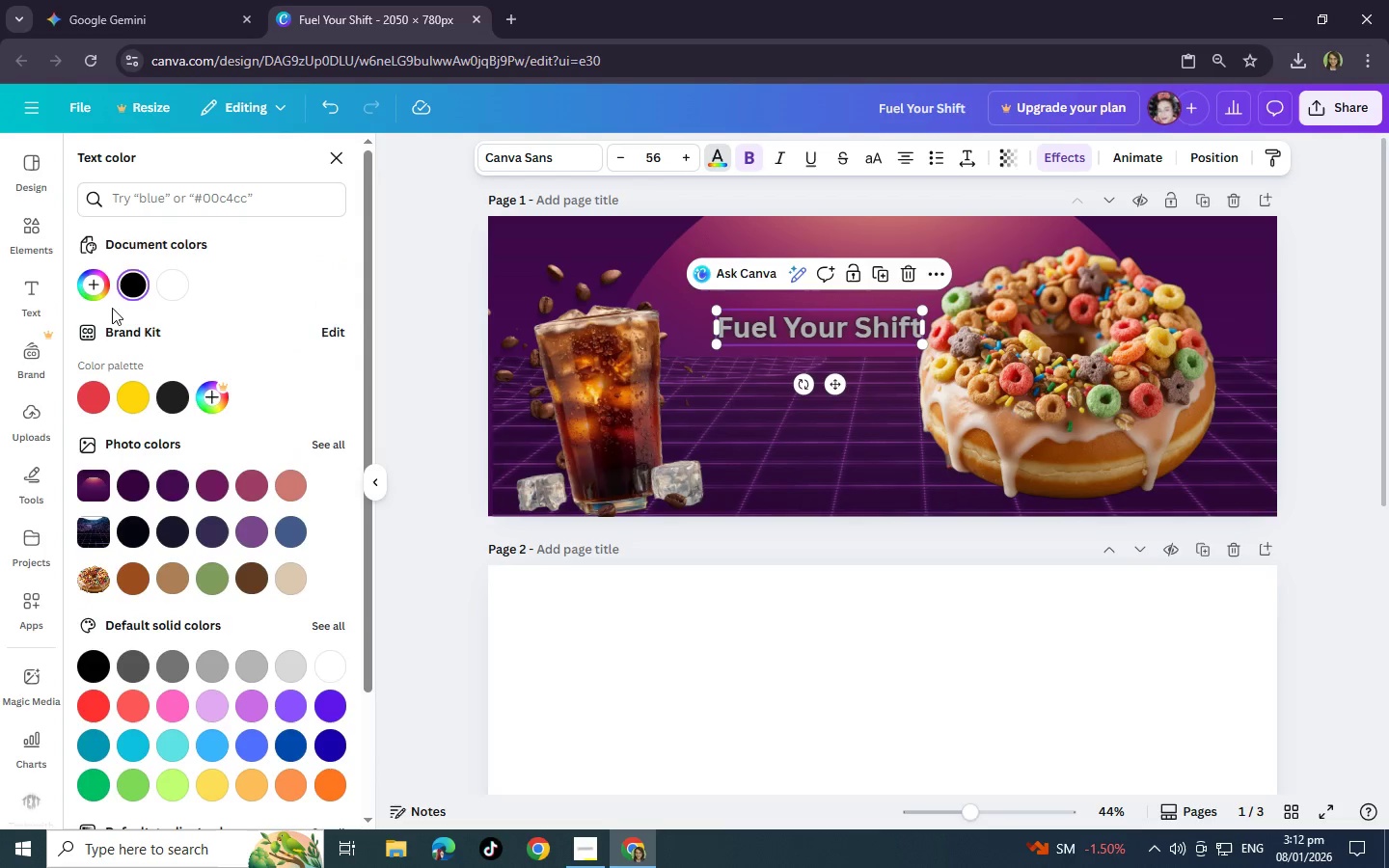 
left_click([94, 282])
 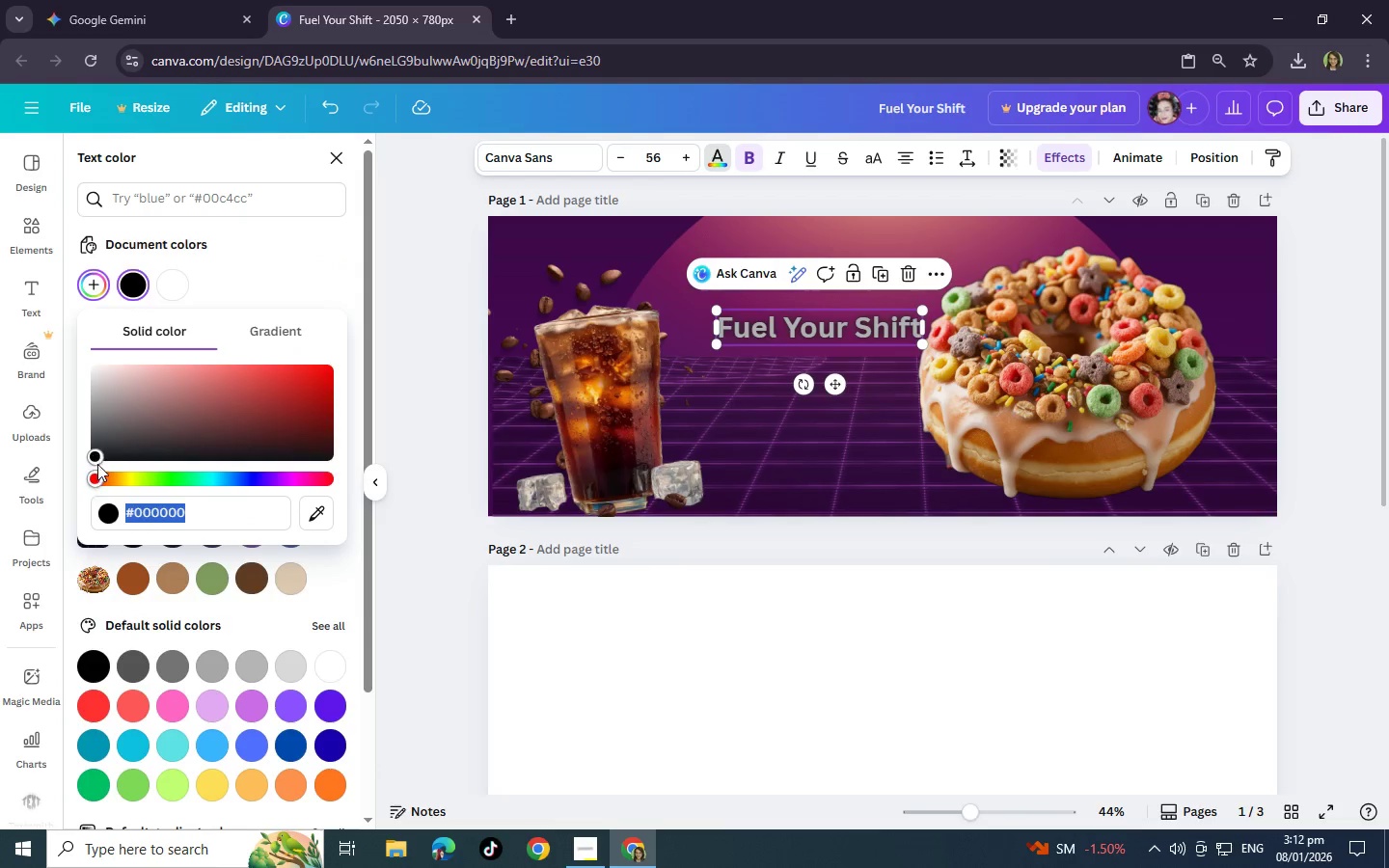 
left_click_drag(start_coordinate=[98, 476], to_coordinate=[191, 476])
 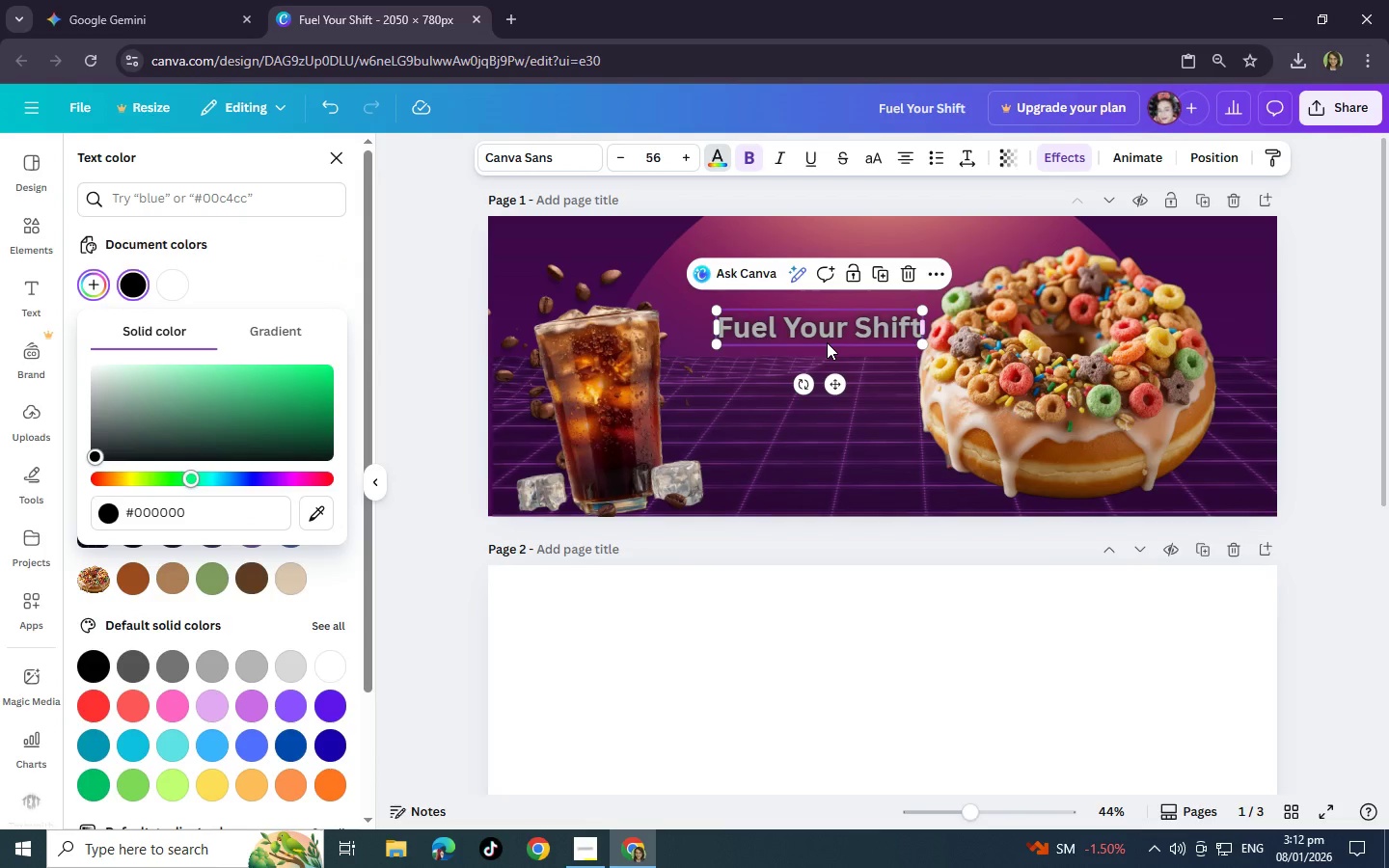 
double_click([827, 342])
 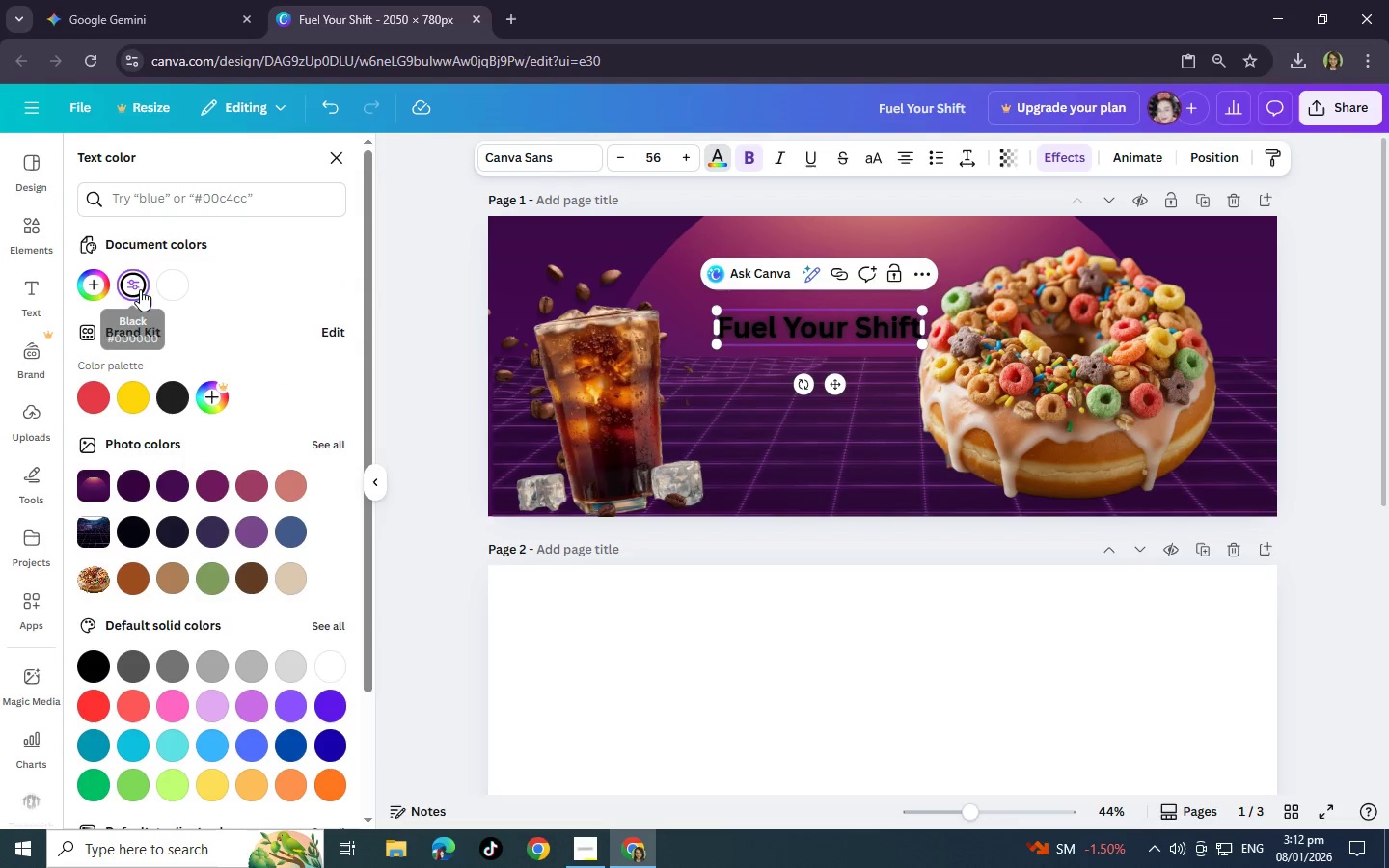 
left_click([95, 287])
 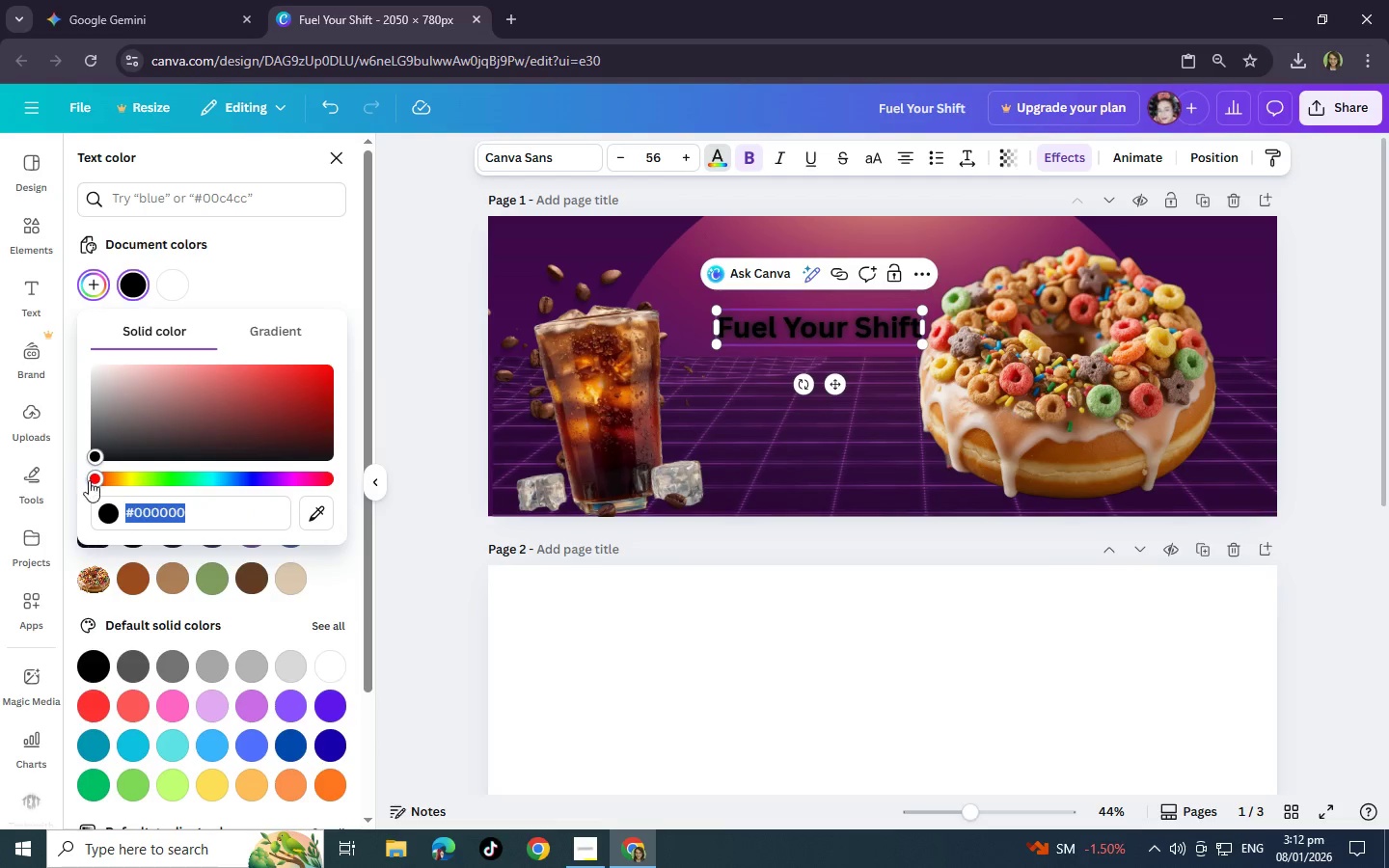 
left_click_drag(start_coordinate=[96, 476], to_coordinate=[132, 474])
 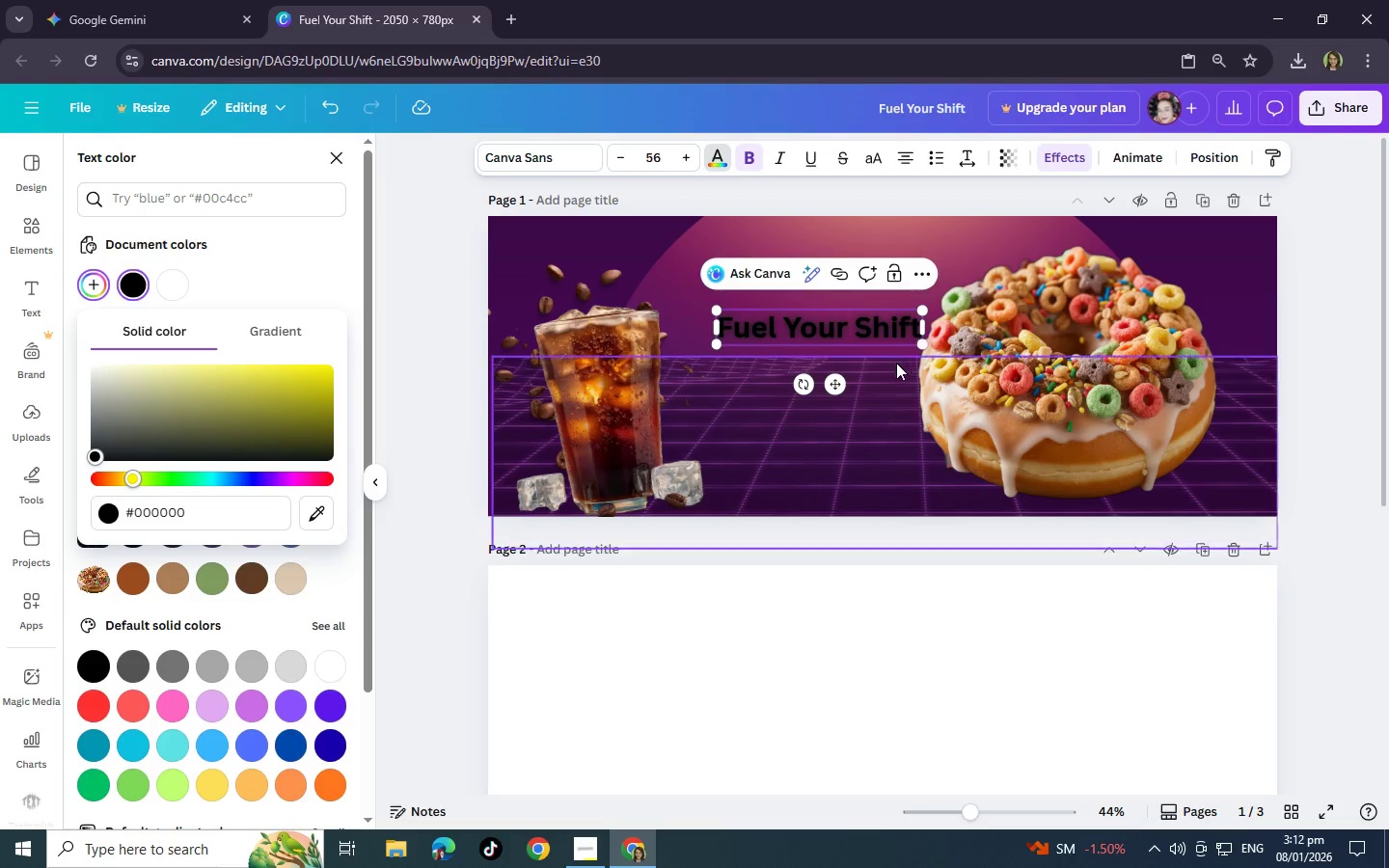 
left_click([896, 363])
 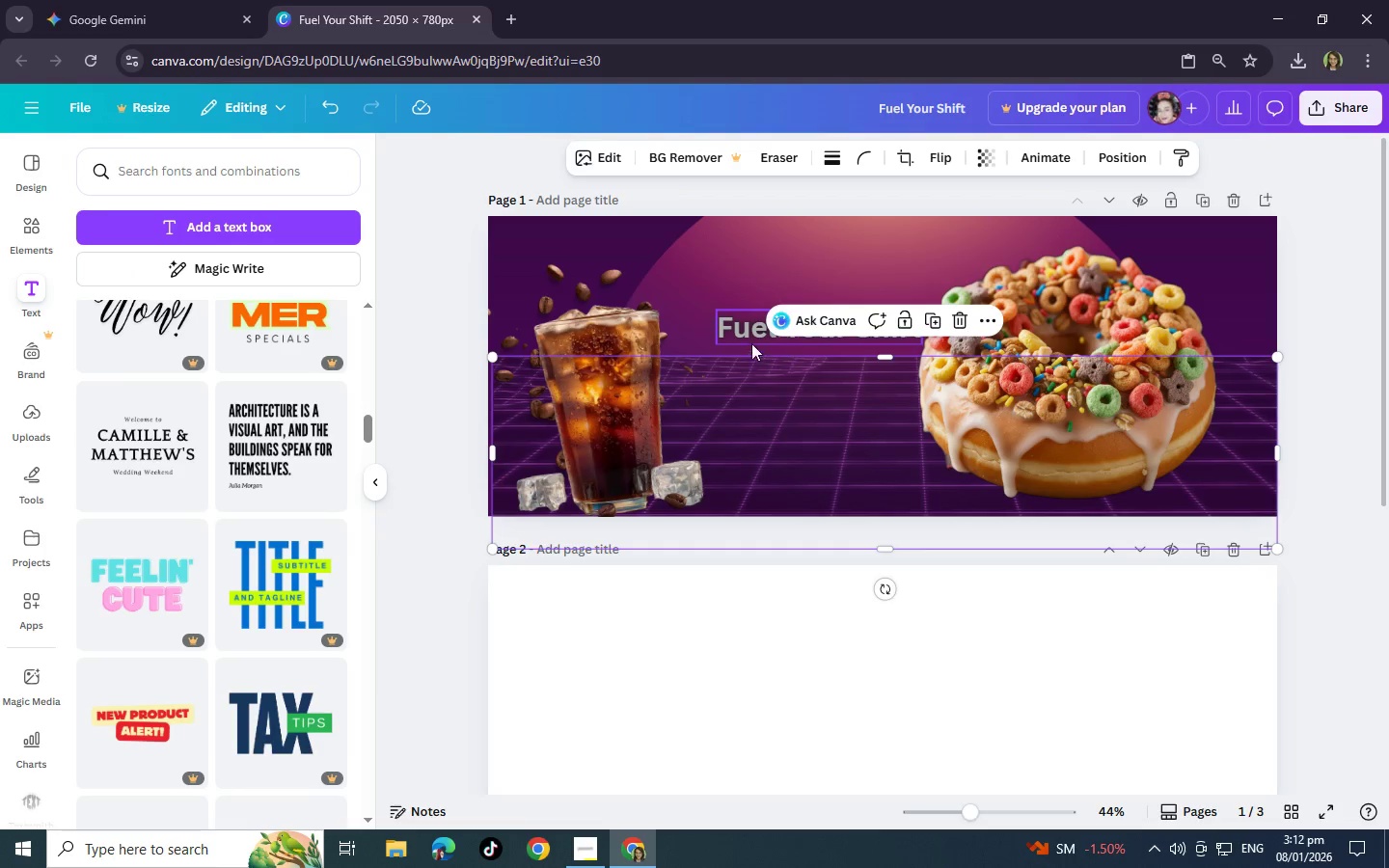 
left_click([739, 333])
 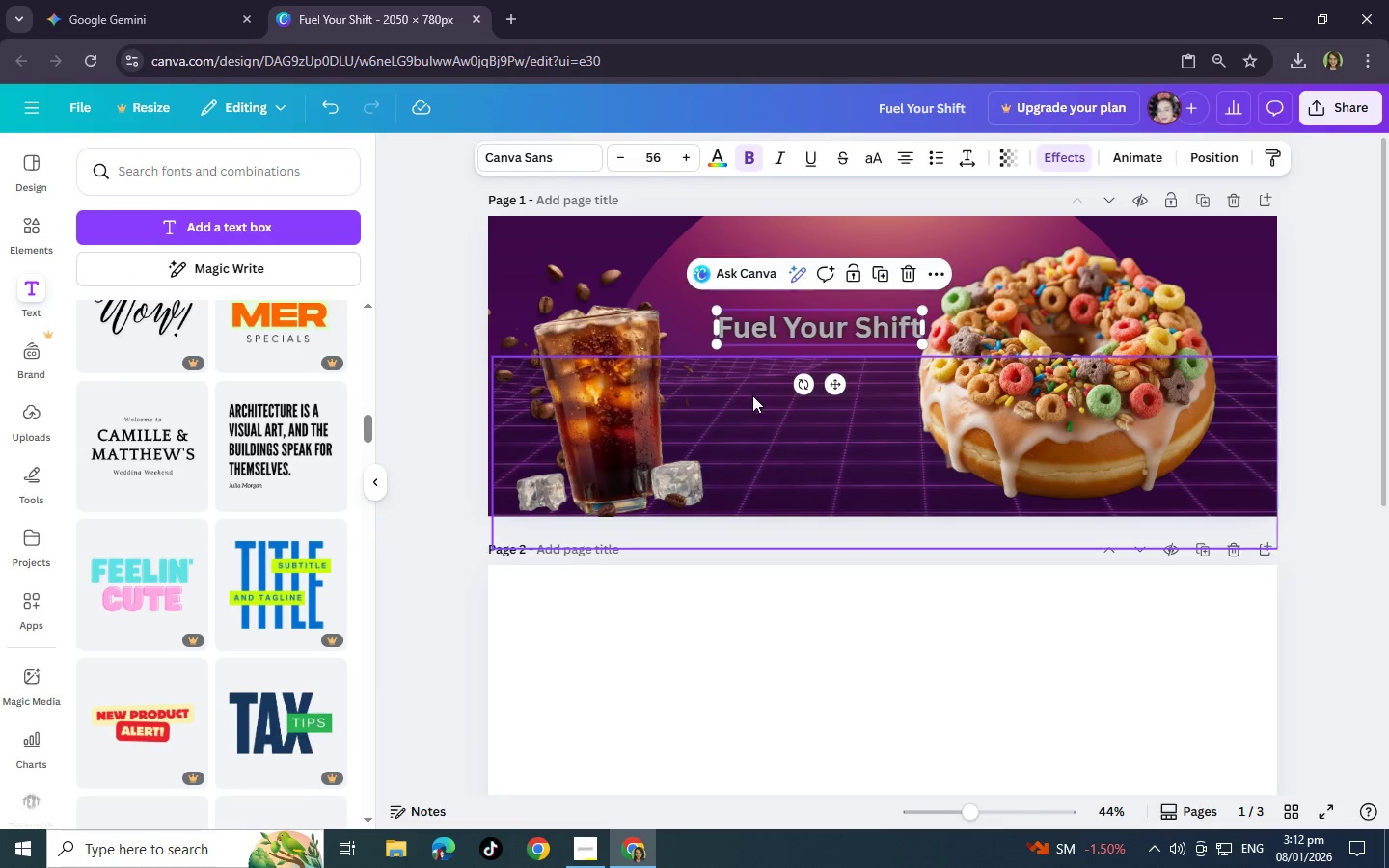 
left_click([752, 395])
 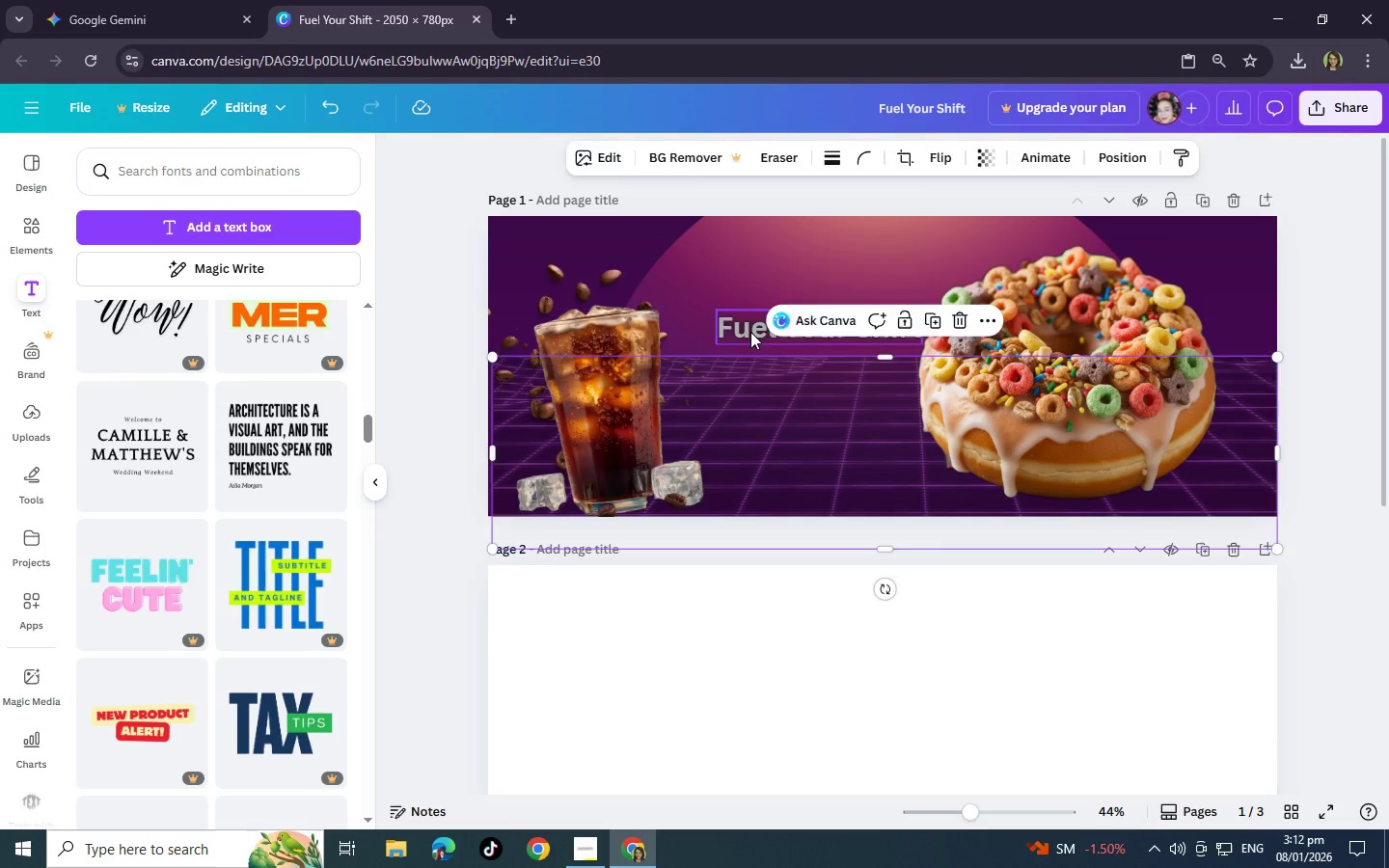 
double_click([750, 332])
 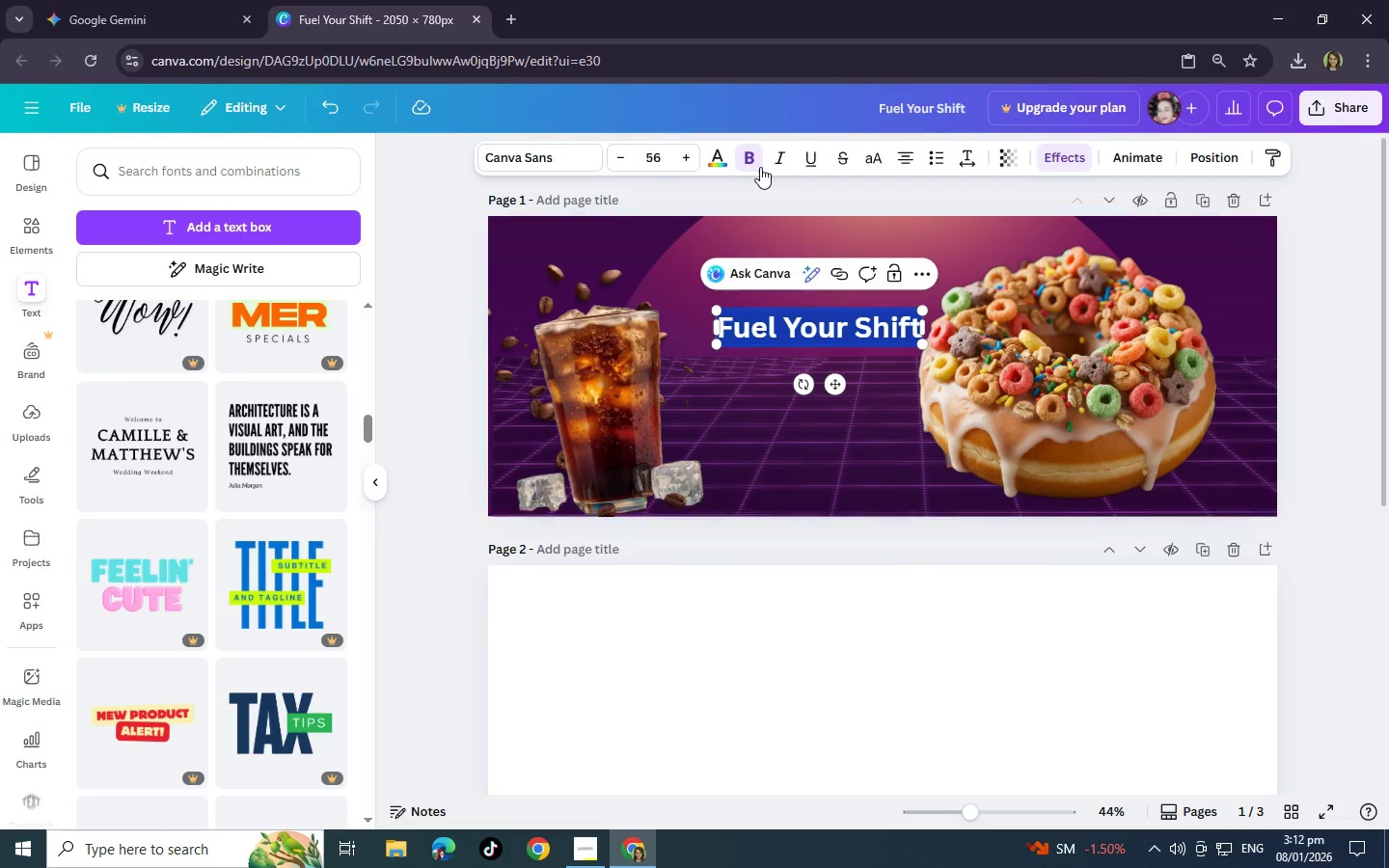 
left_click([714, 168])
 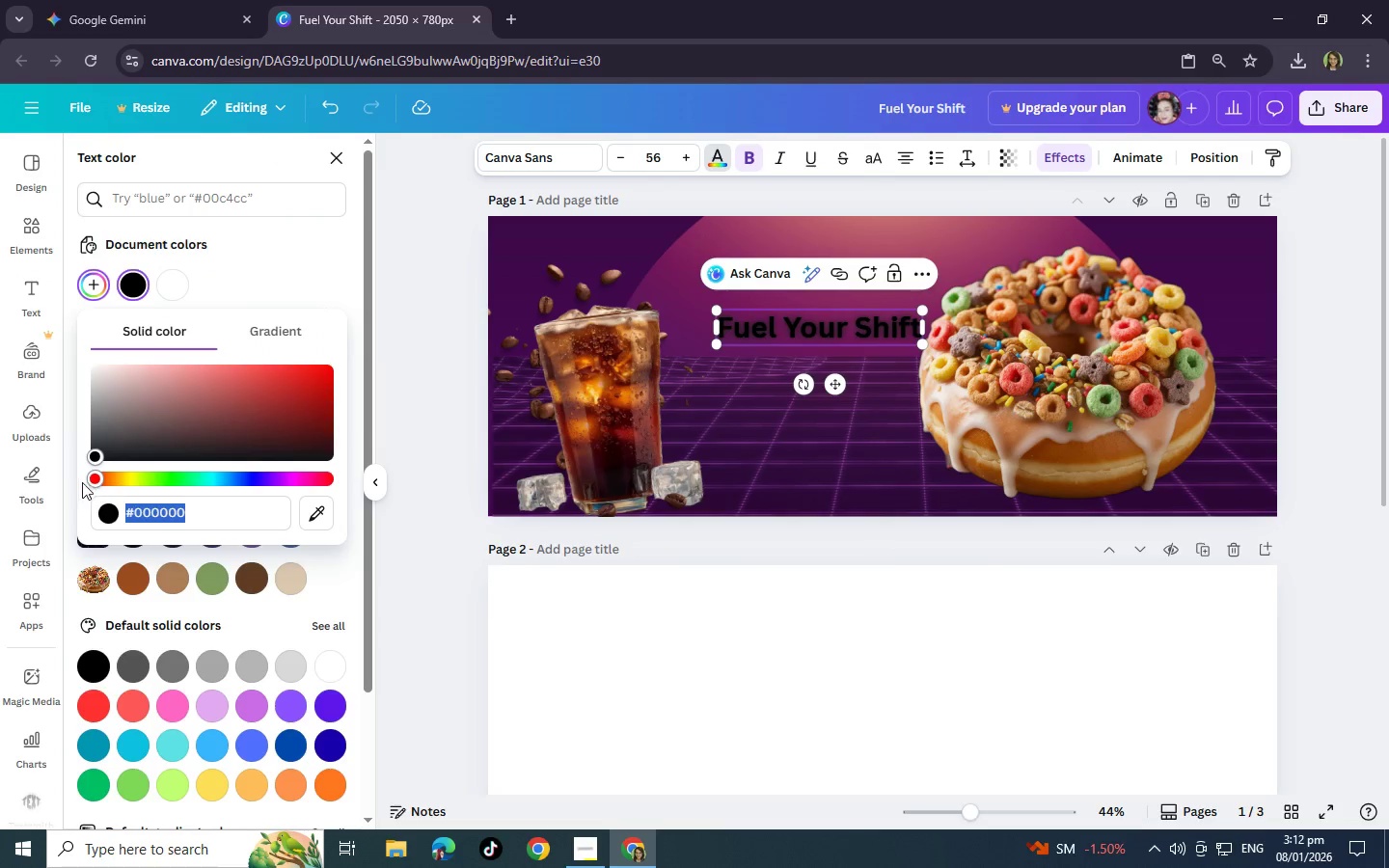 
left_click_drag(start_coordinate=[96, 478], to_coordinate=[129, 477])
 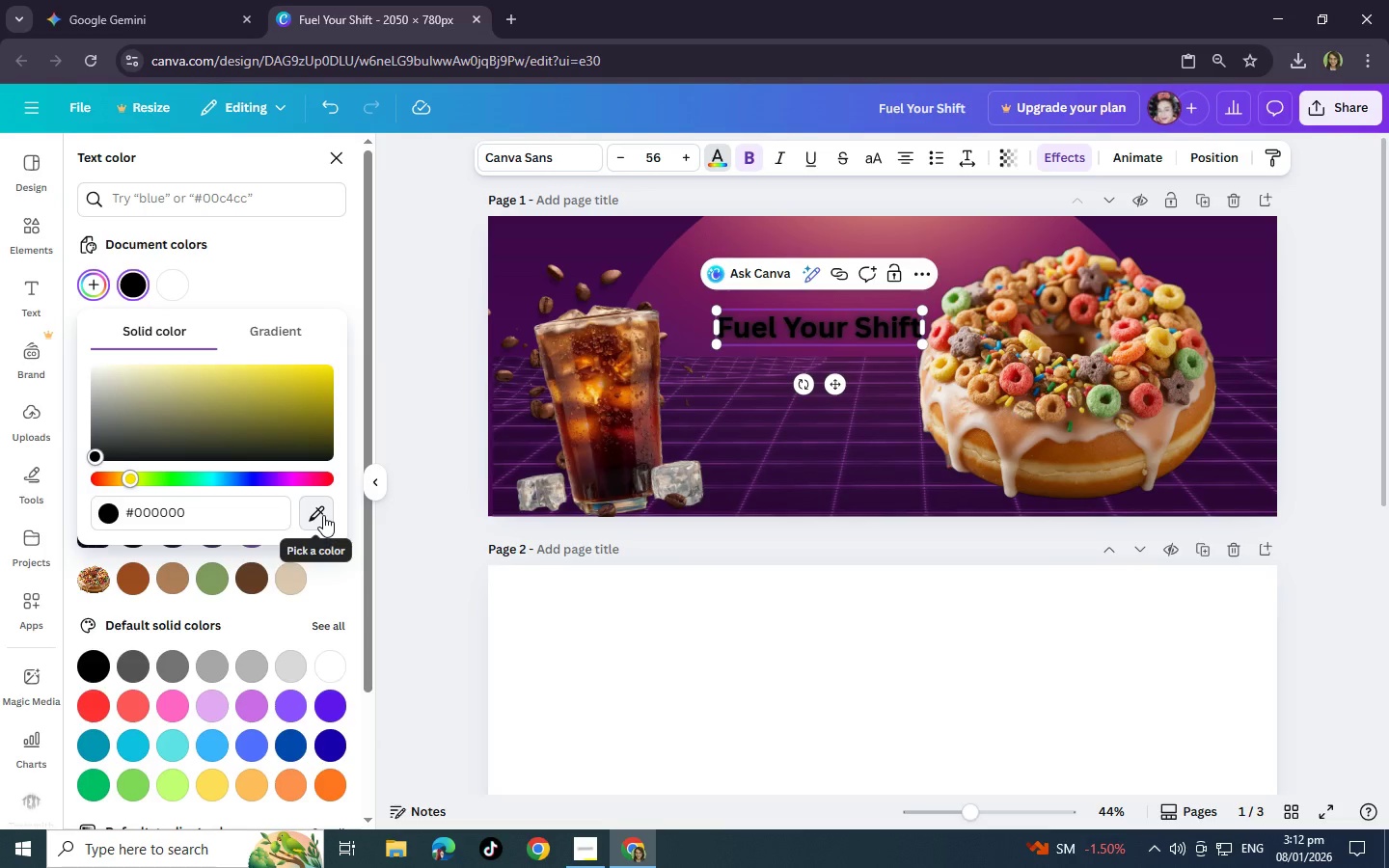 
wait(5.27)
 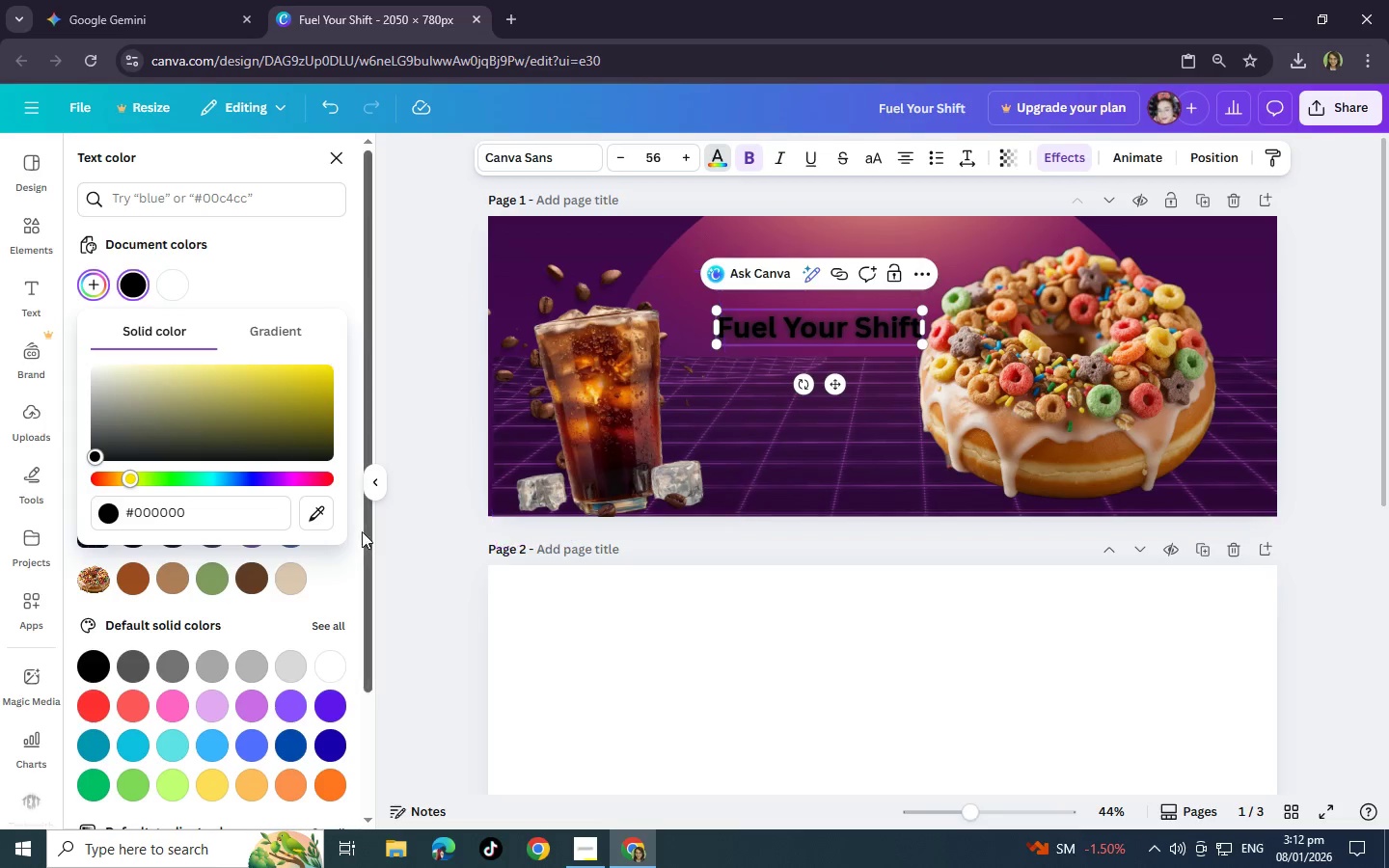 
left_click([323, 515])
 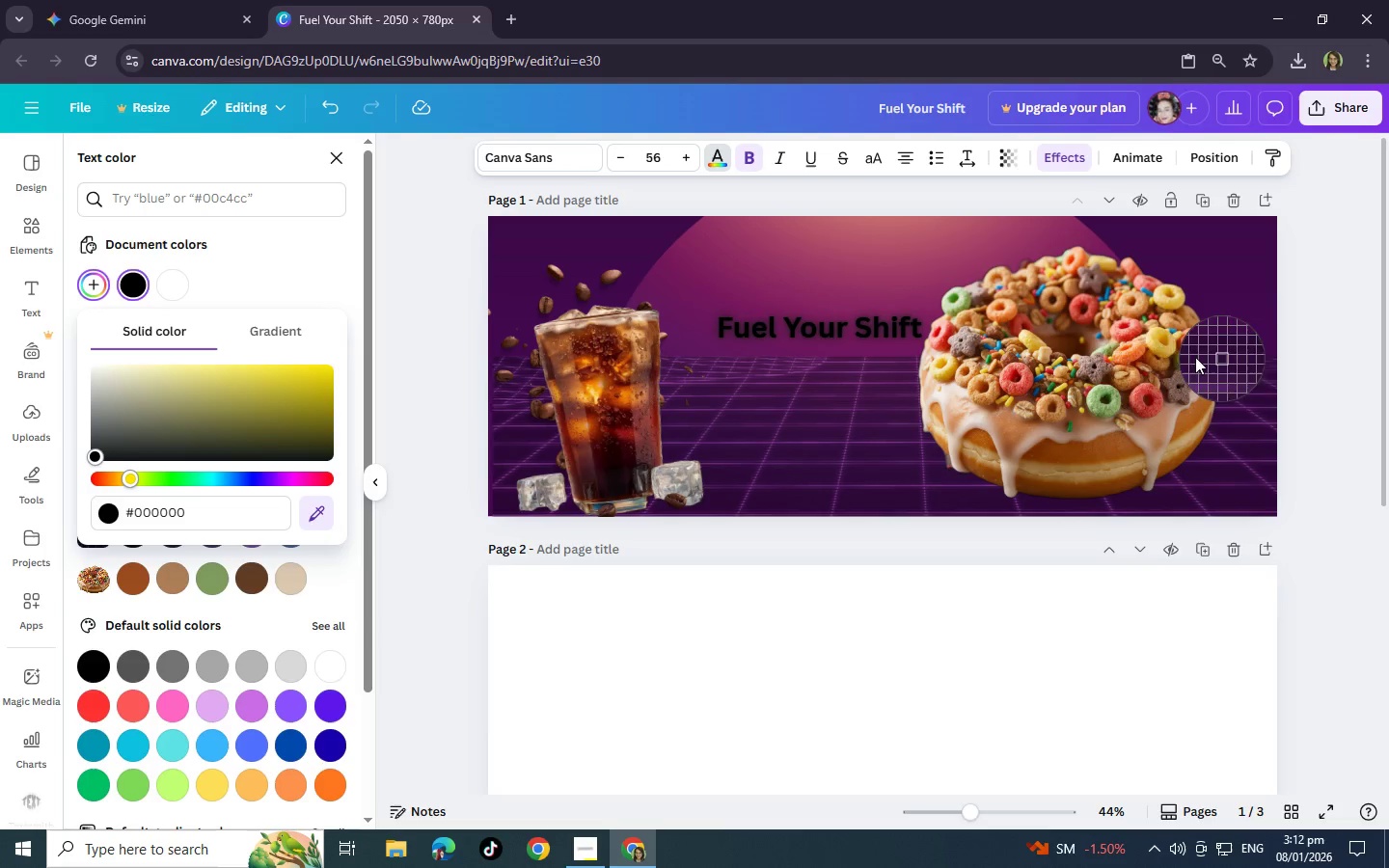 
wait(8.97)
 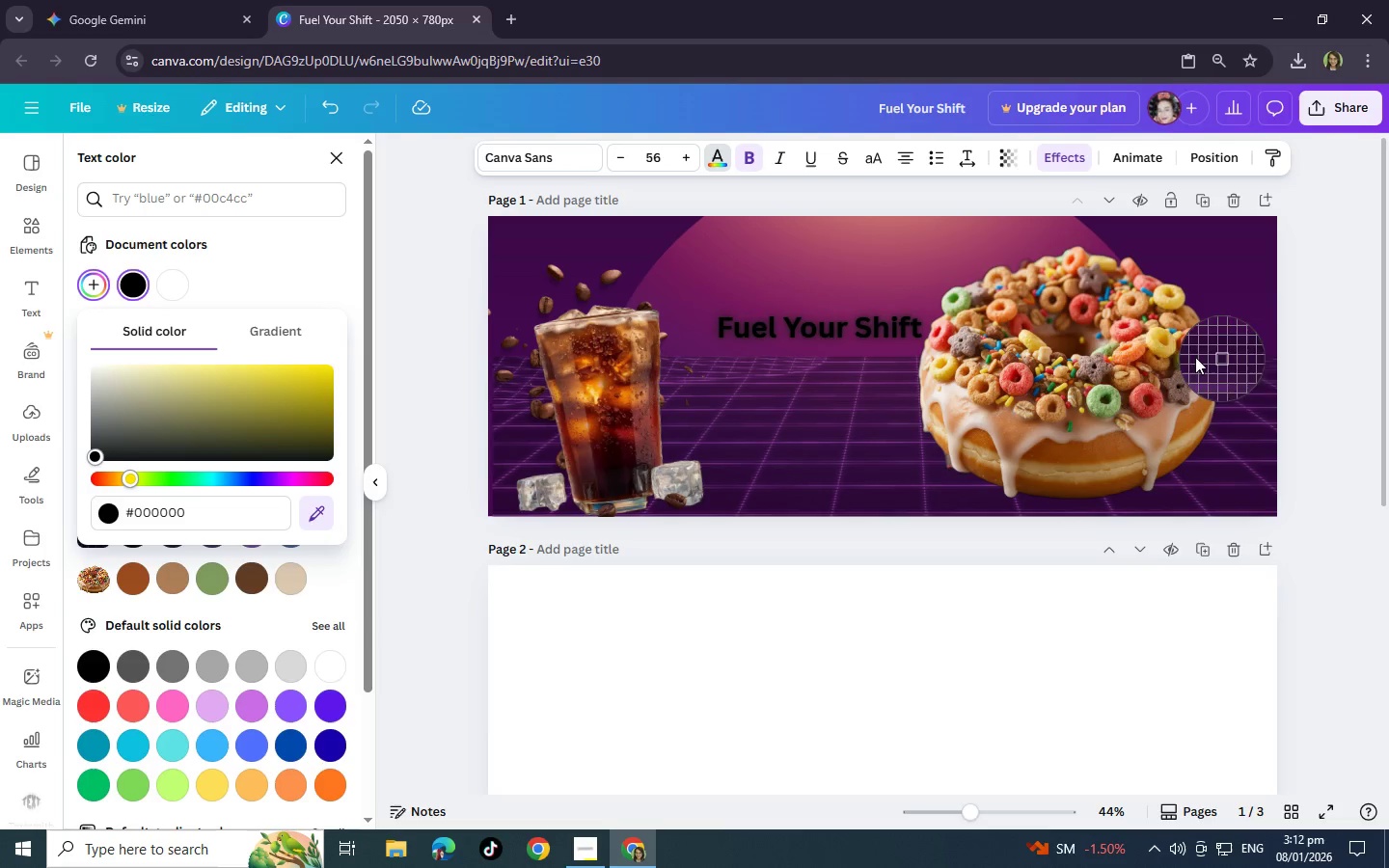 
left_click([157, 487])
 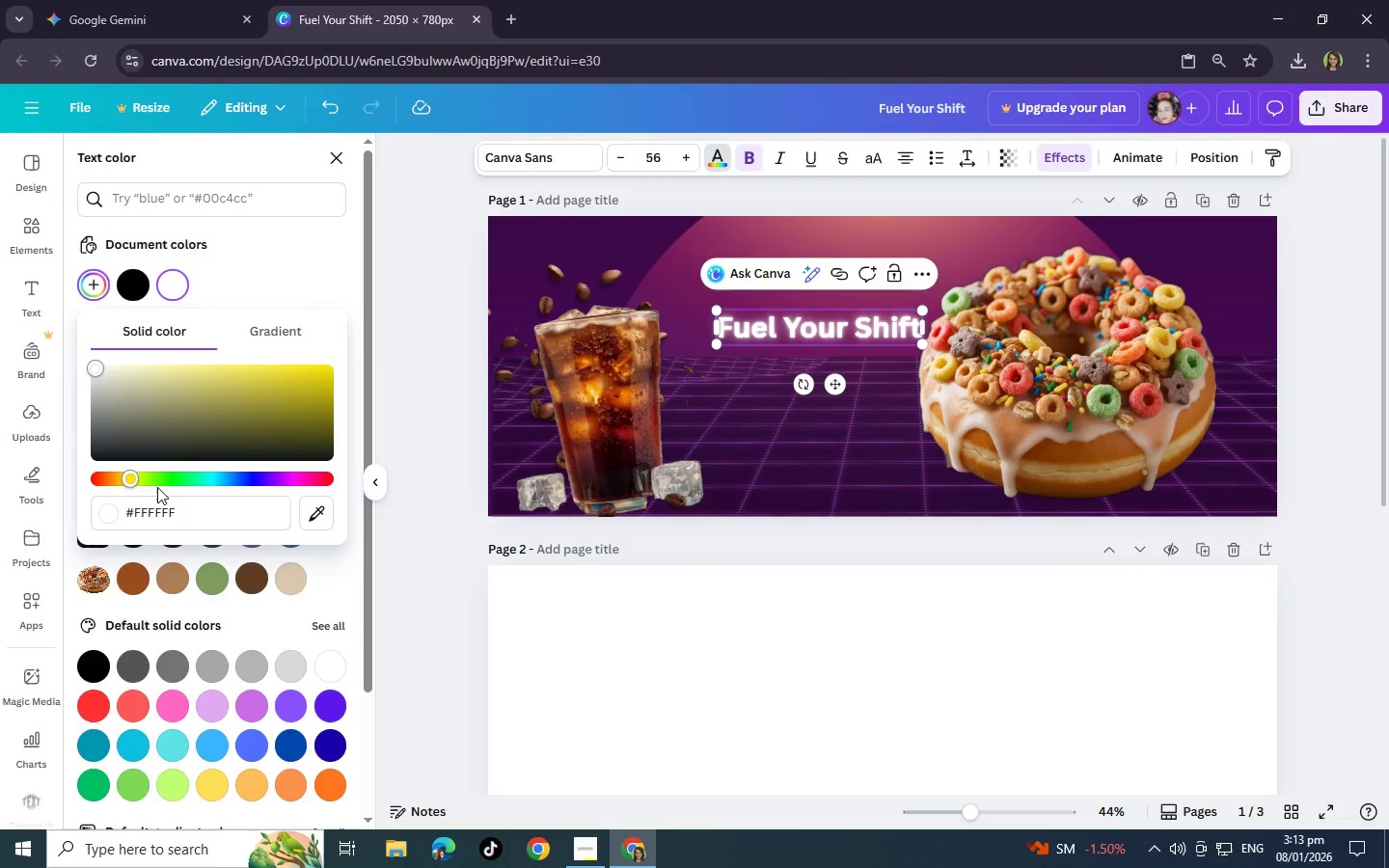 
wait(6.12)
 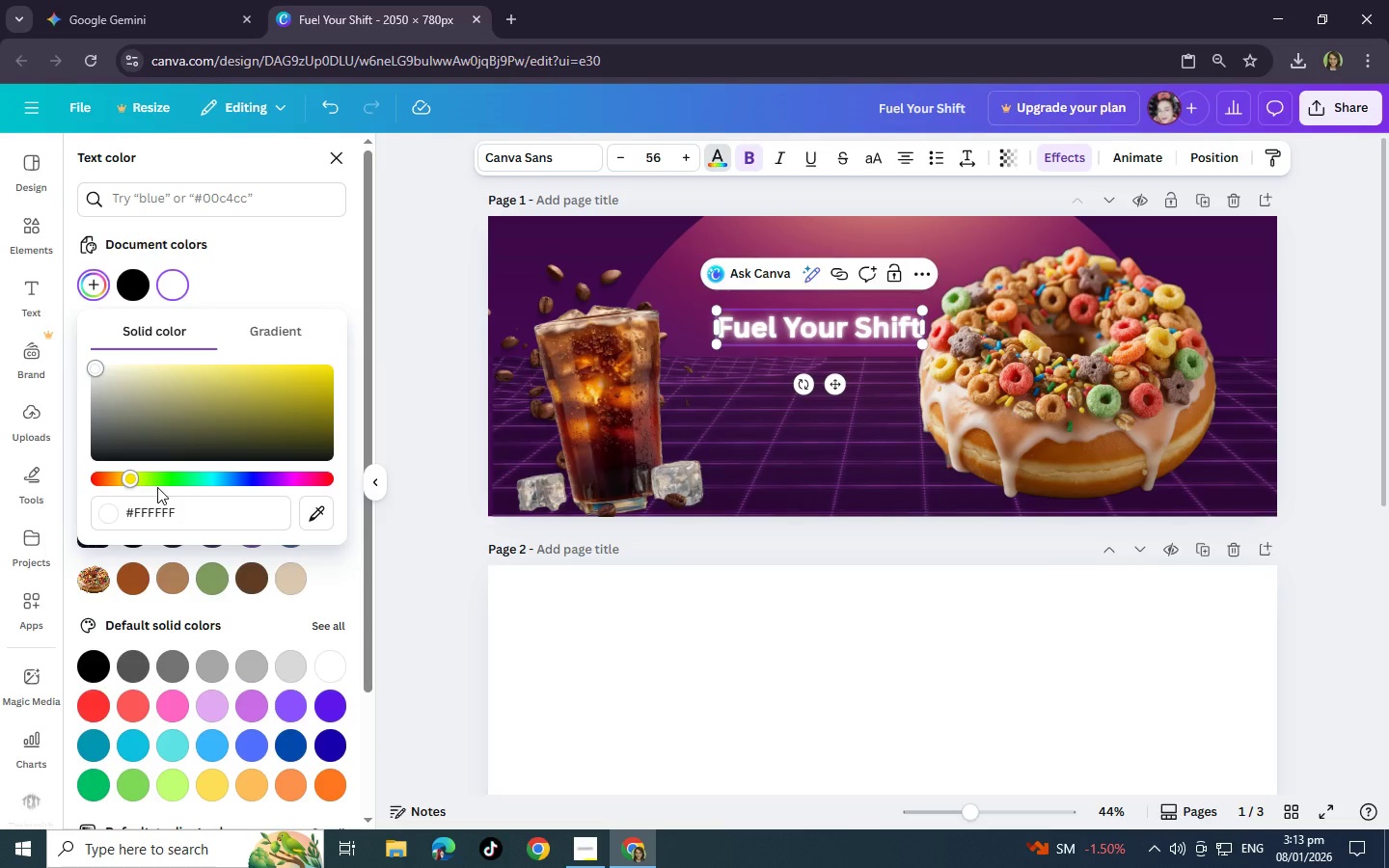 
left_click([126, 478])
 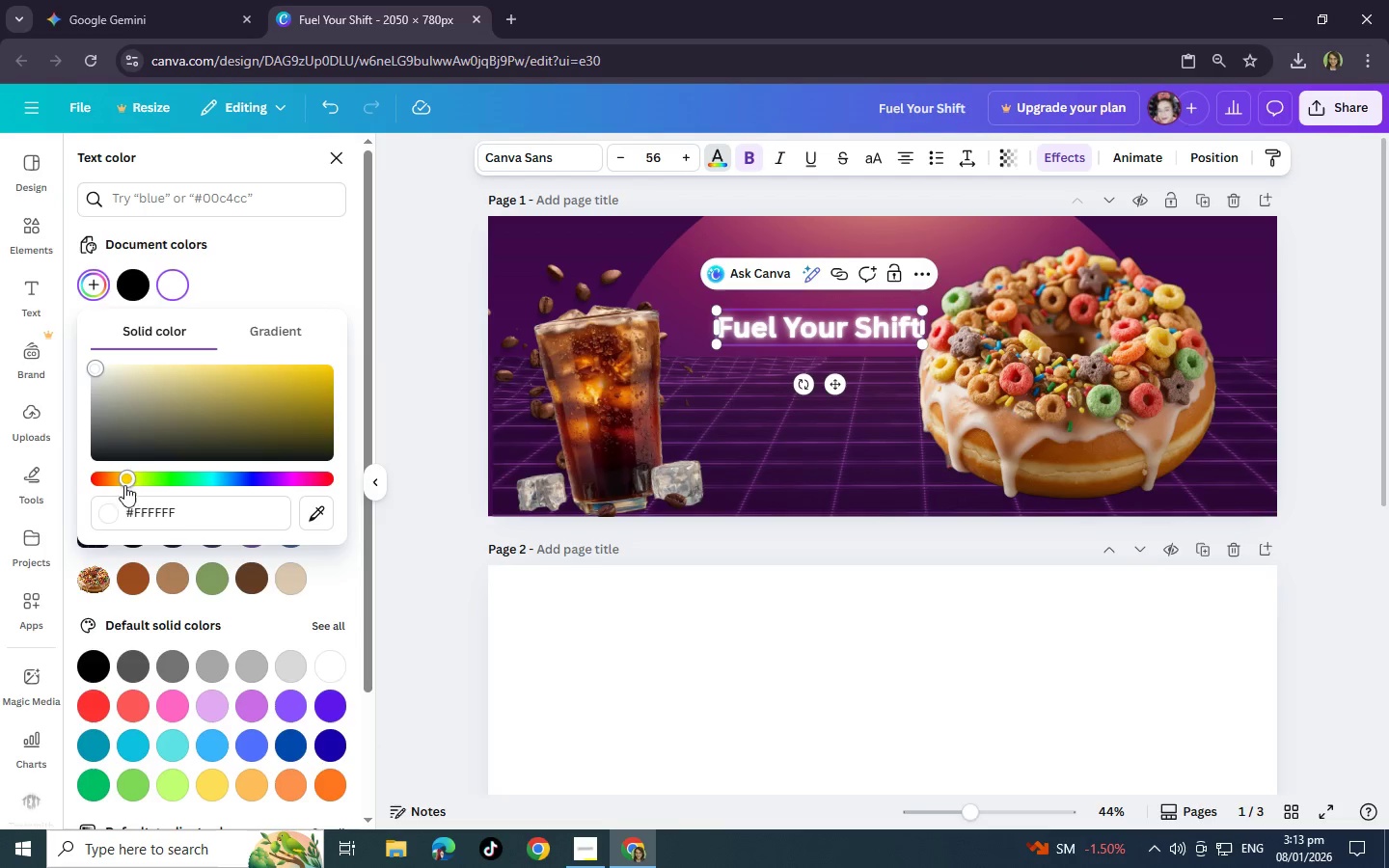 
left_click([105, 513])
 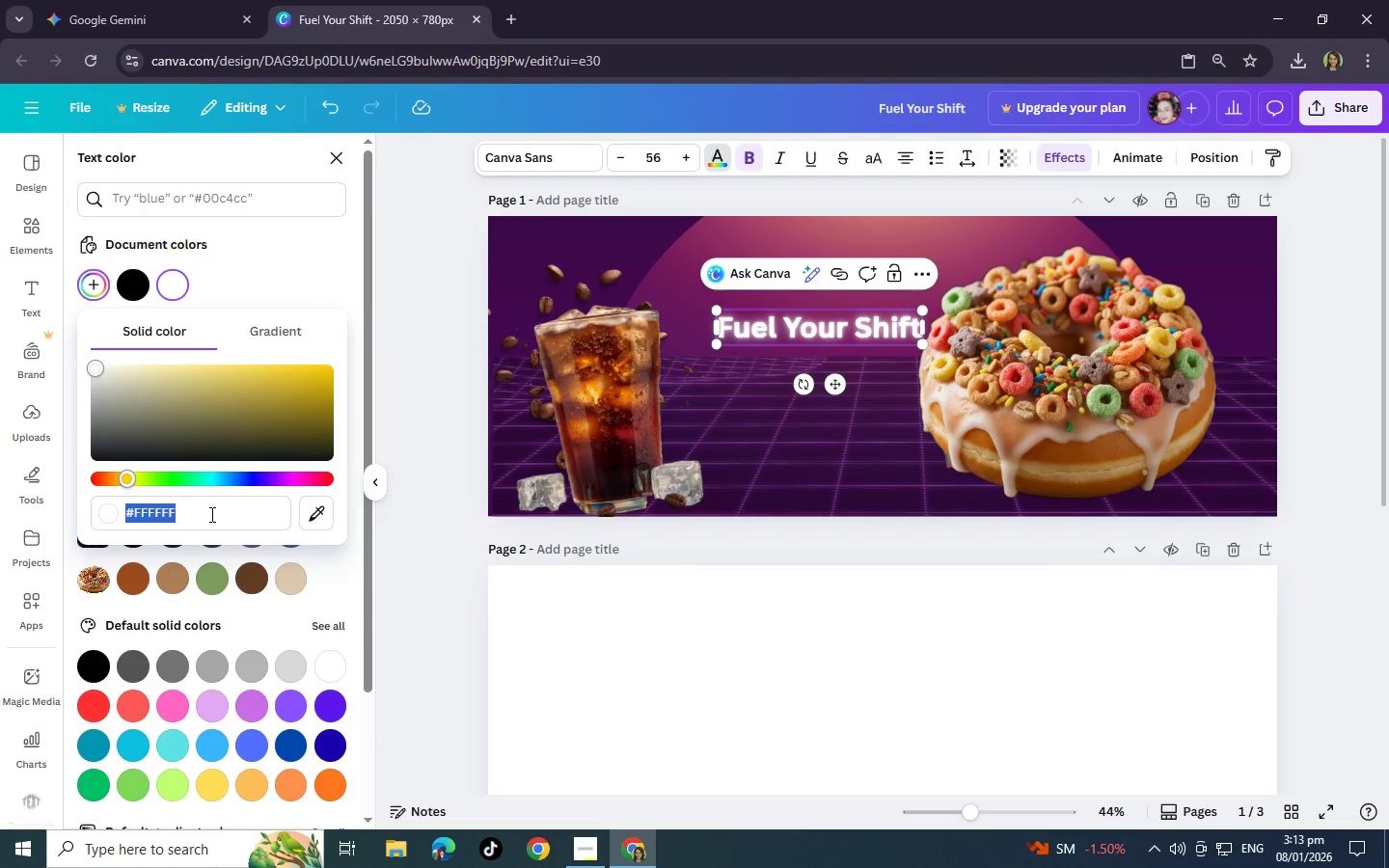 
key(Backspace)
 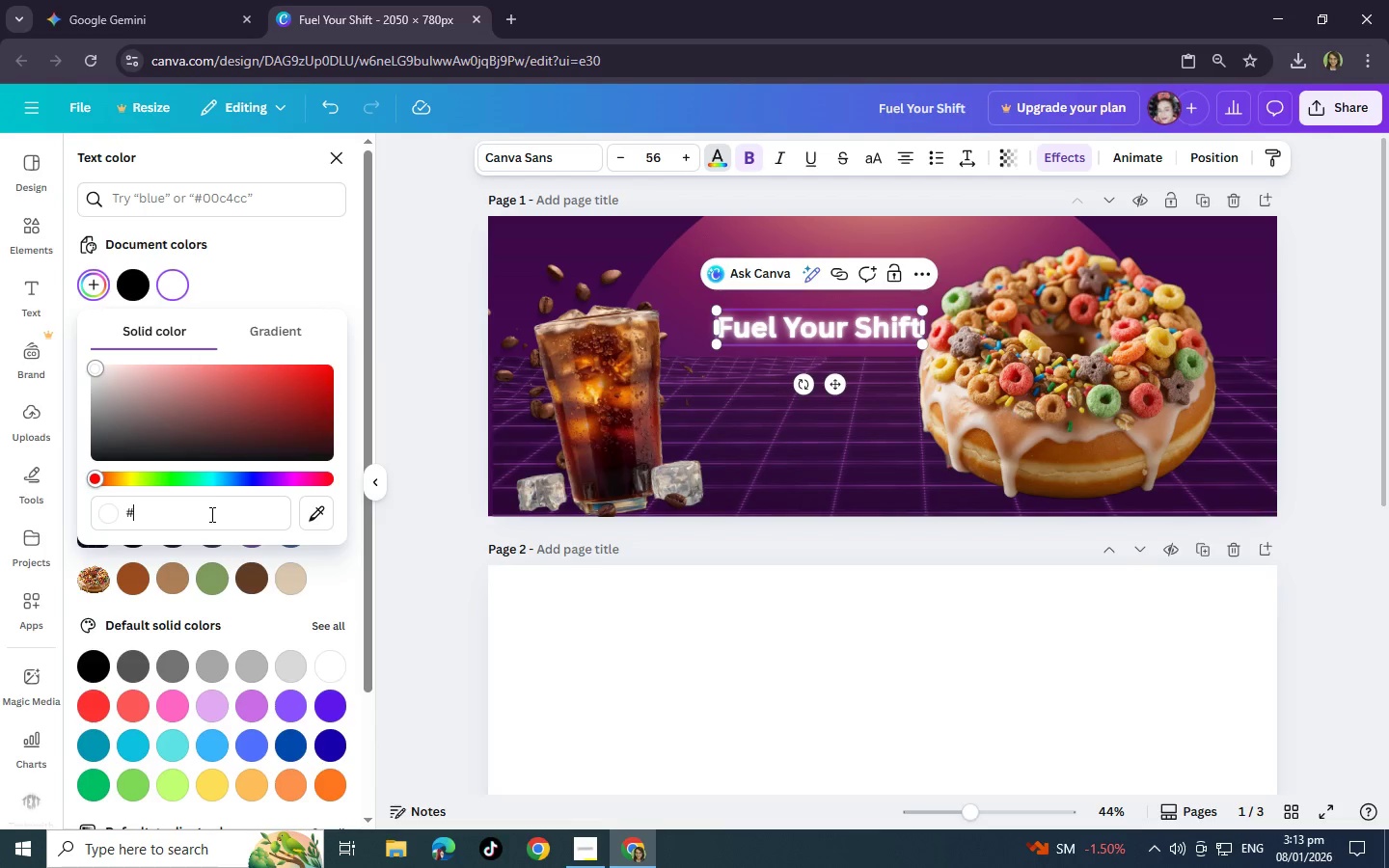 
key(Backspace)
 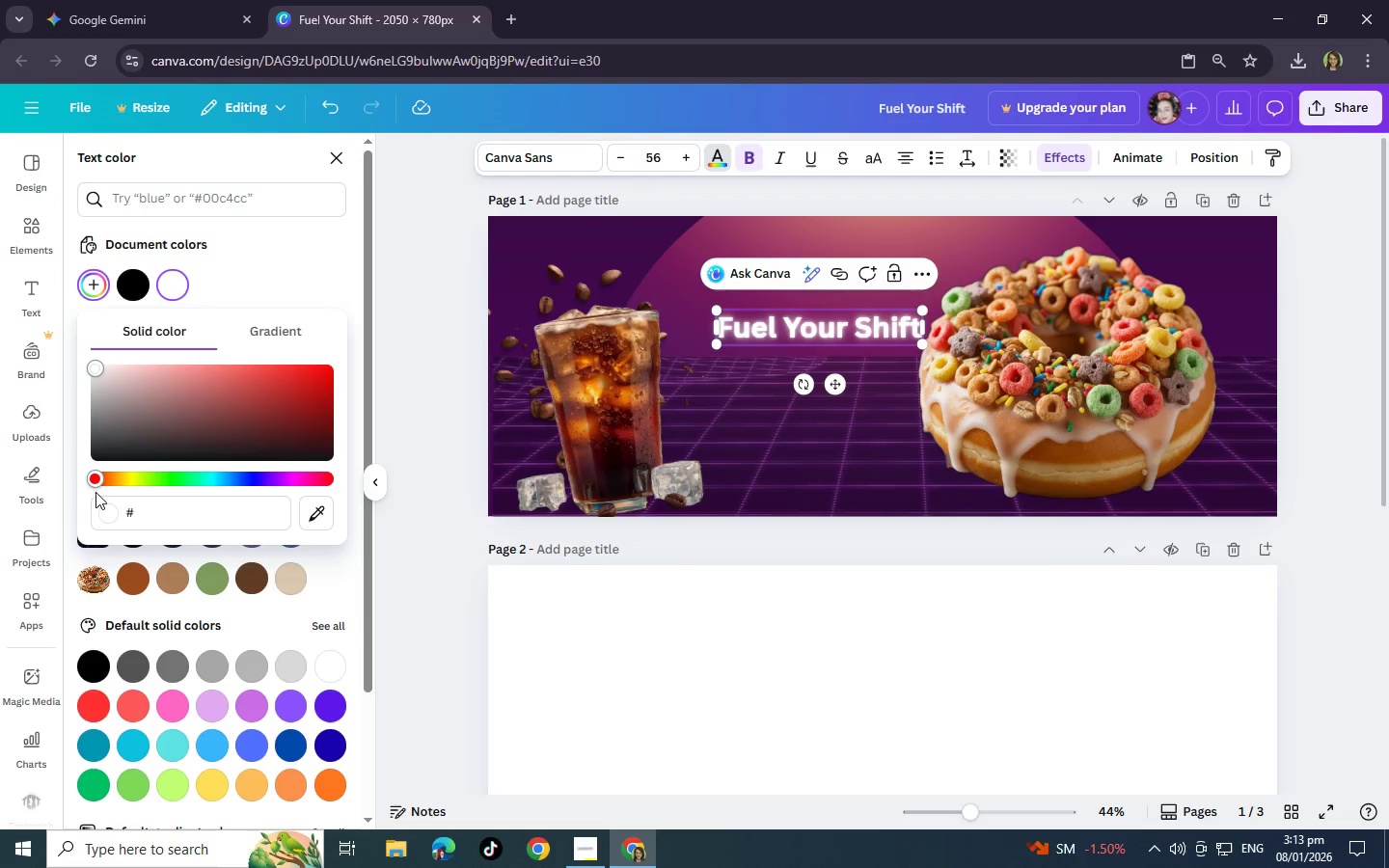 
left_click_drag(start_coordinate=[87, 475], to_coordinate=[150, 478])
 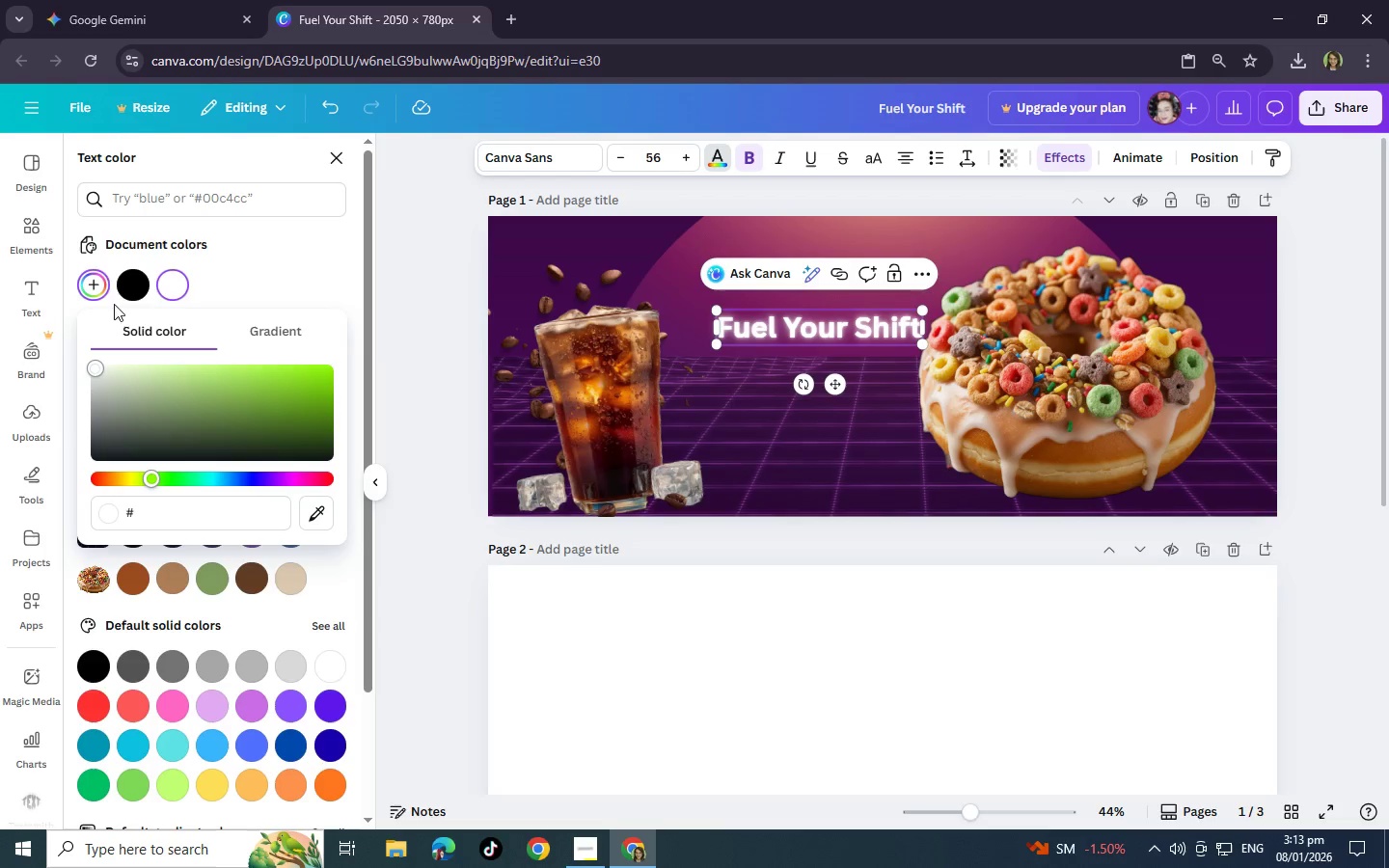 
mouse_move([134, 318])
 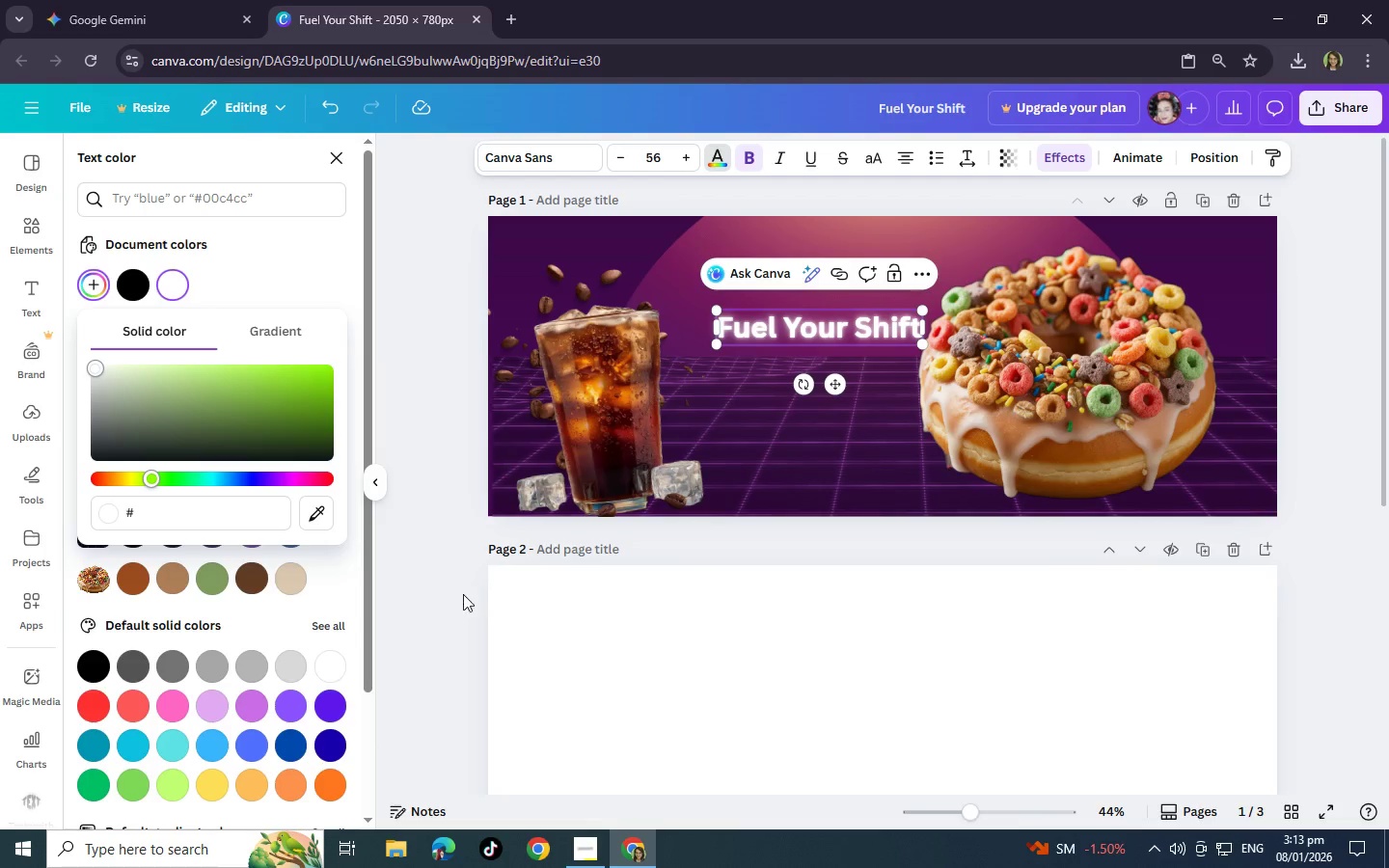 
left_click([494, 633])
 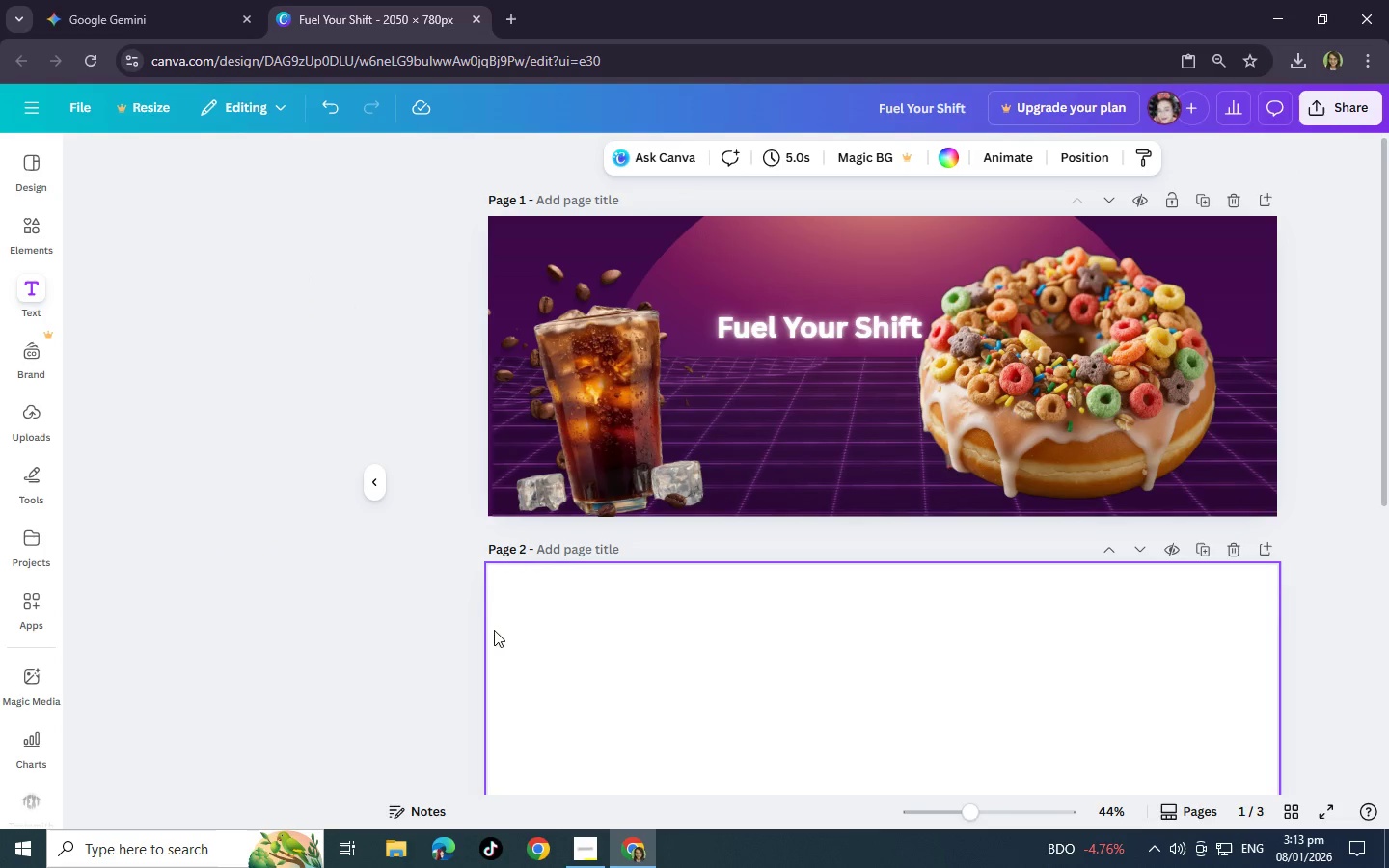 
mouse_move([267, 344])
 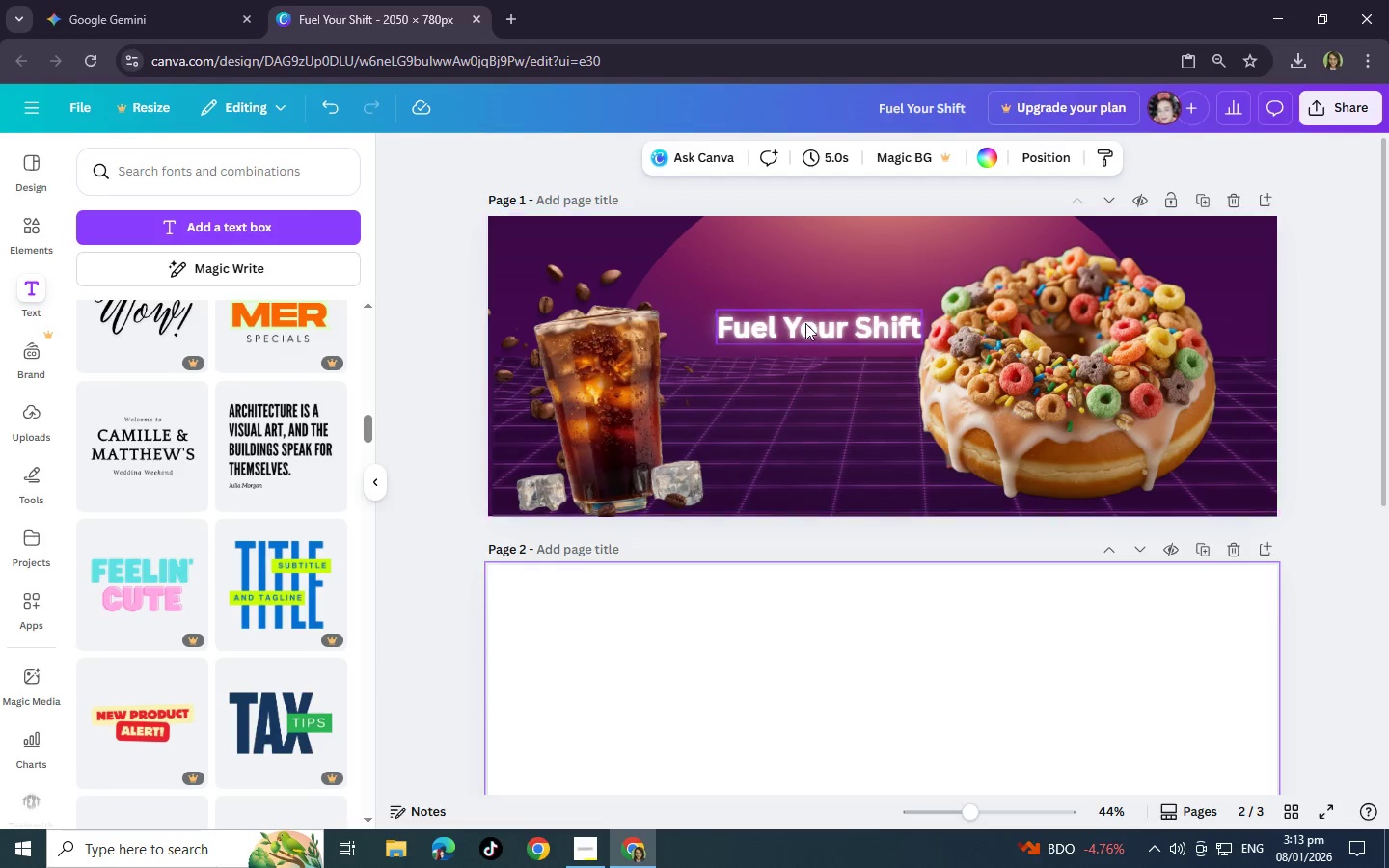 
left_click([805, 334])
 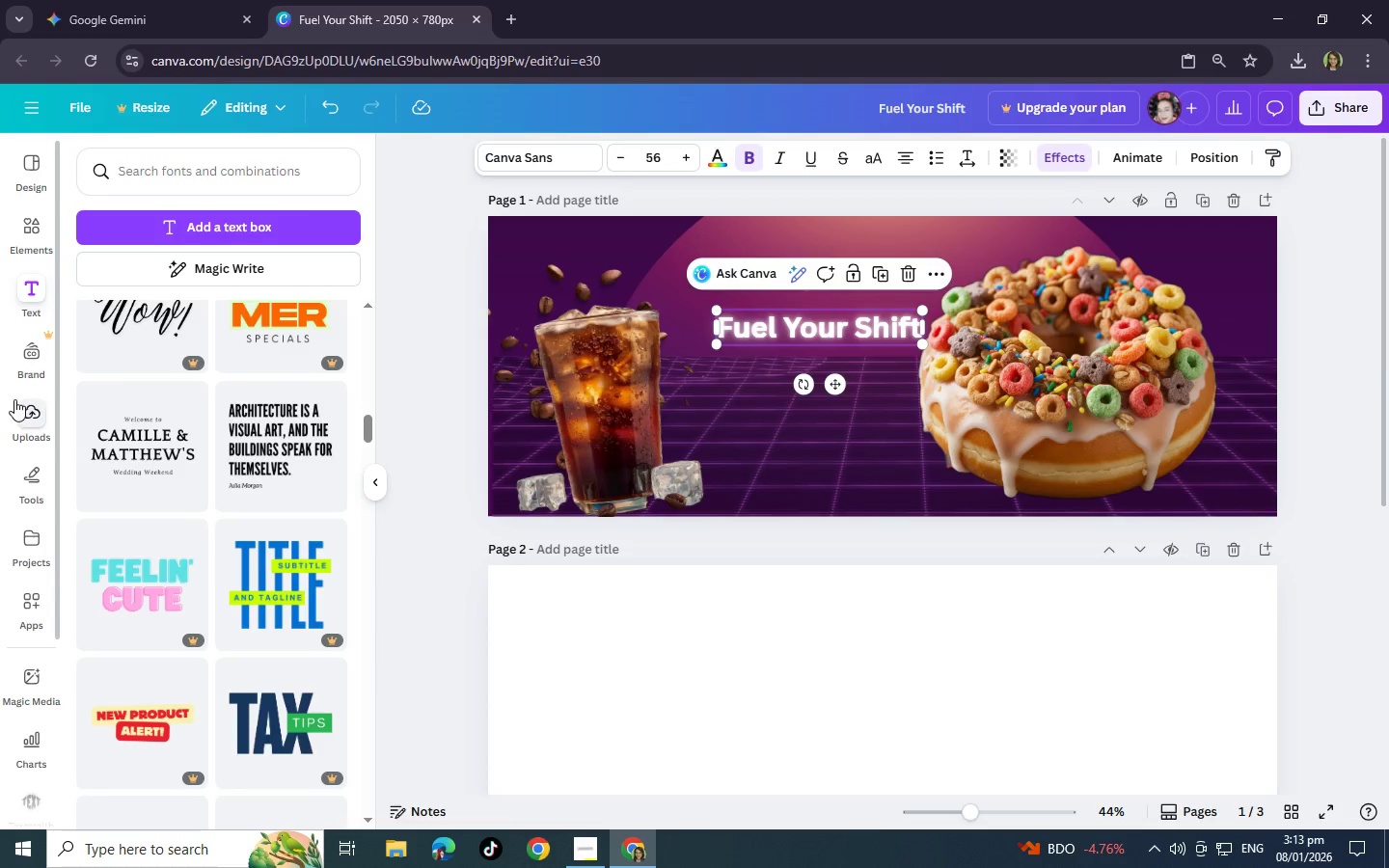 
scroll: coordinate [33, 312], scroll_direction: up, amount: 11.0
 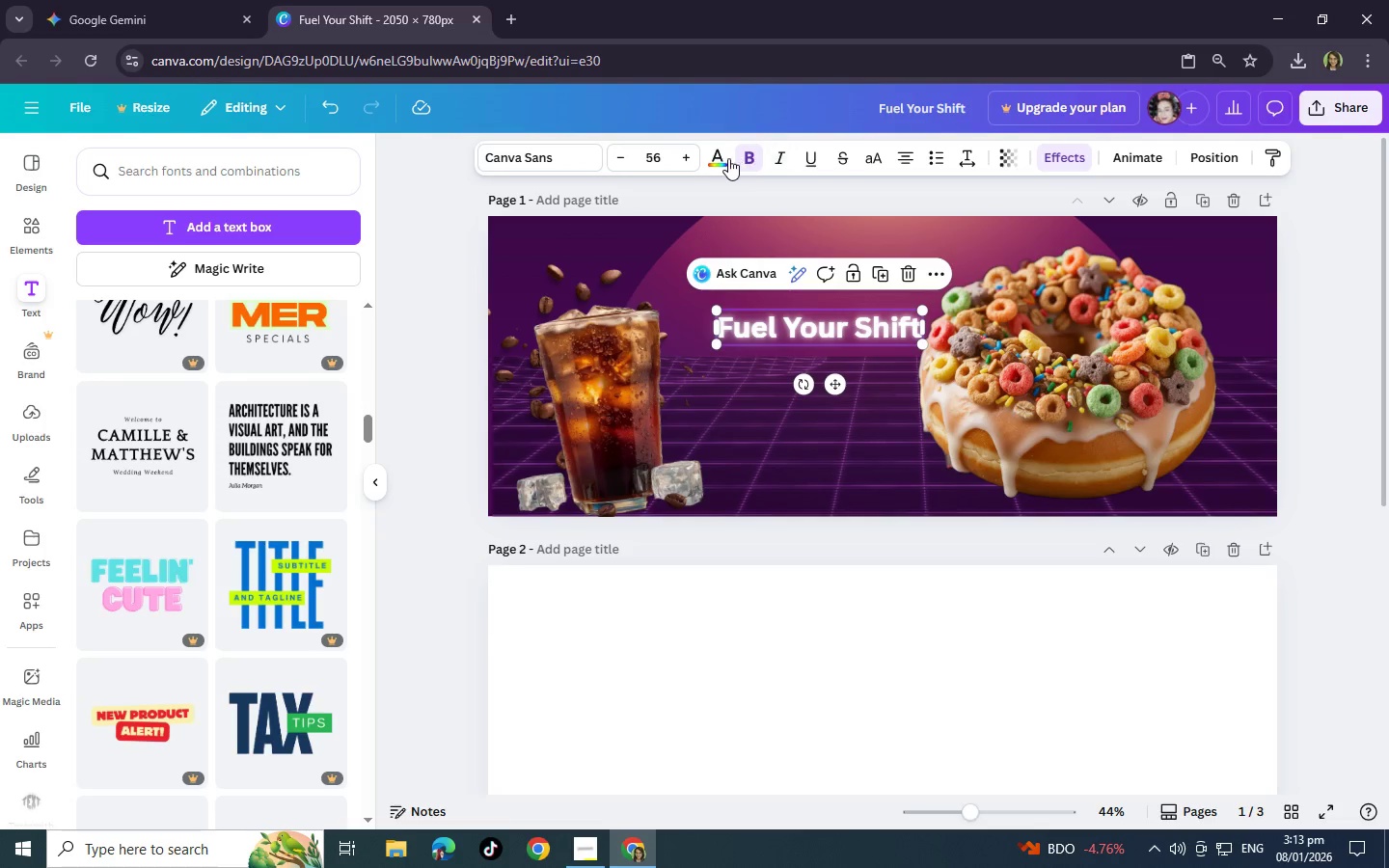 
left_click([721, 157])
 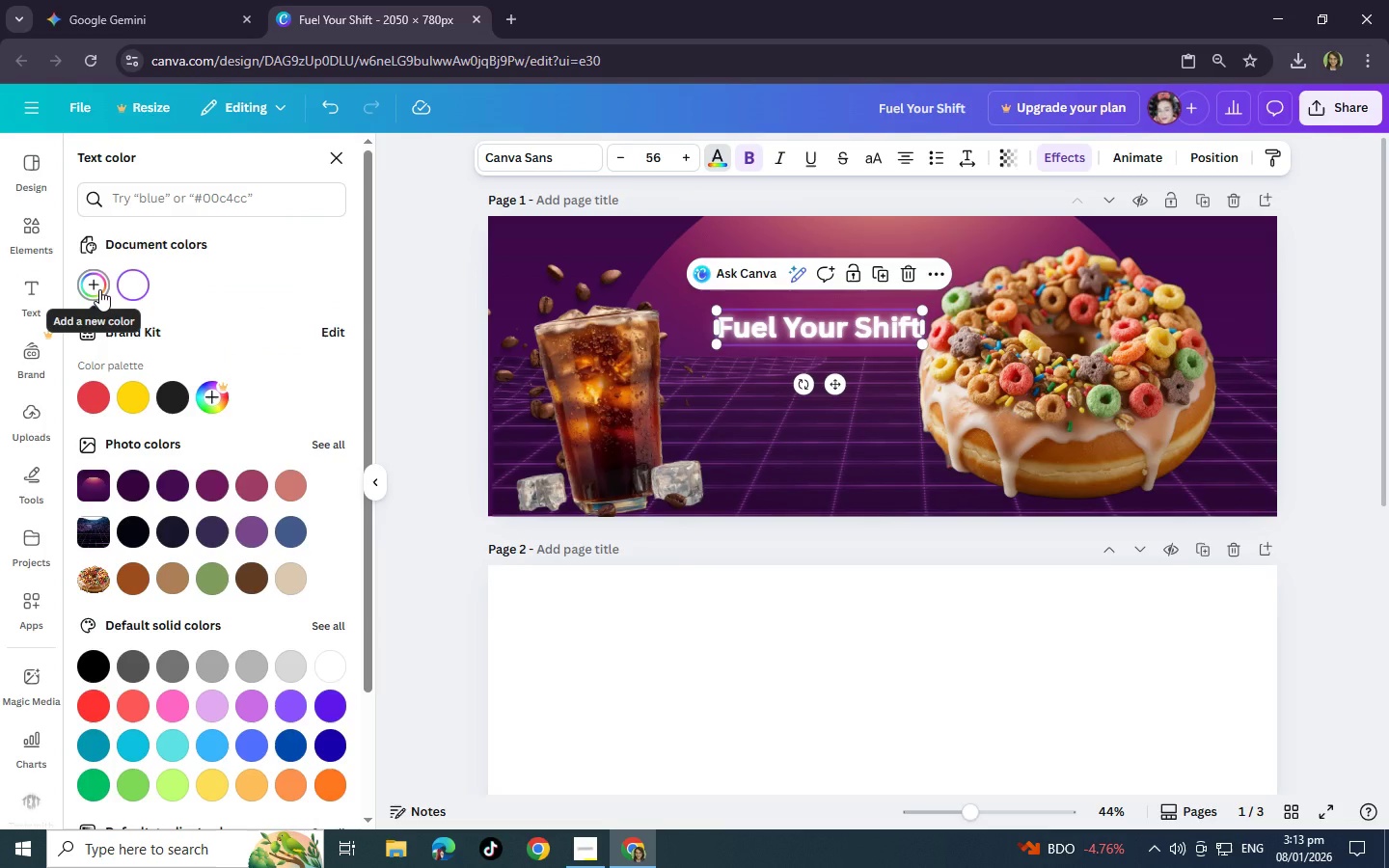 
left_click([99, 289])
 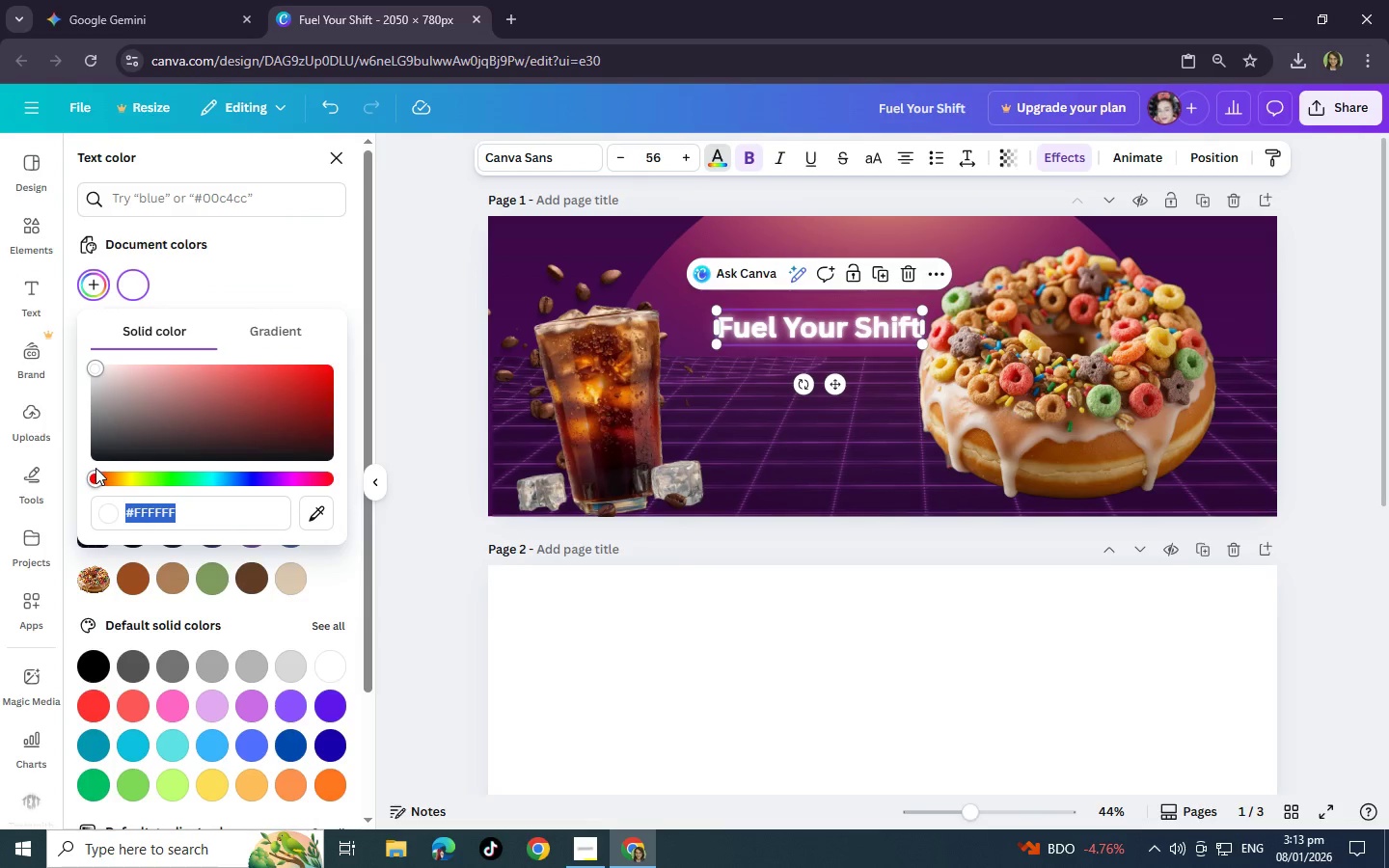 
left_click_drag(start_coordinate=[97, 475], to_coordinate=[142, 481])
 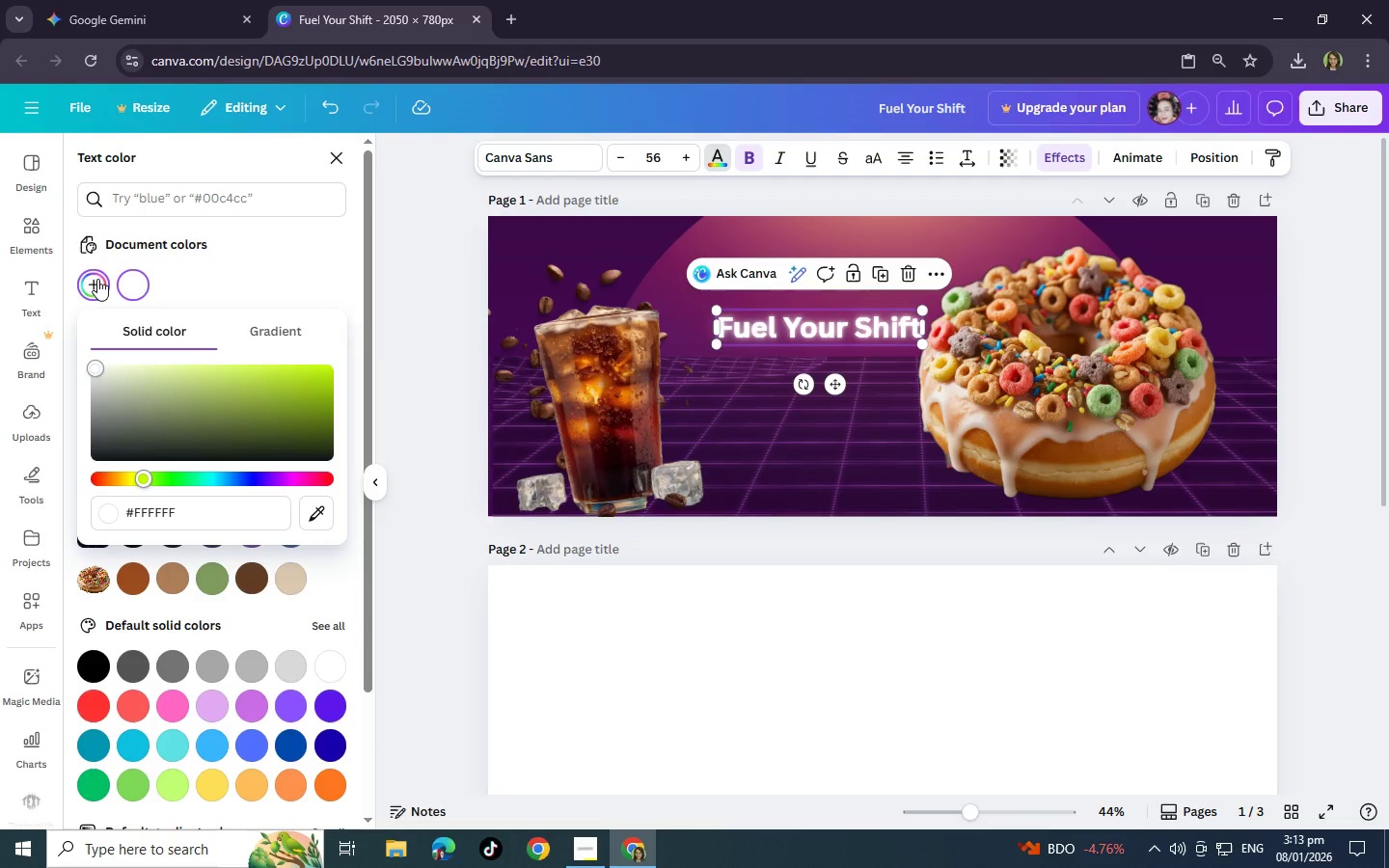 
left_click([97, 279])
 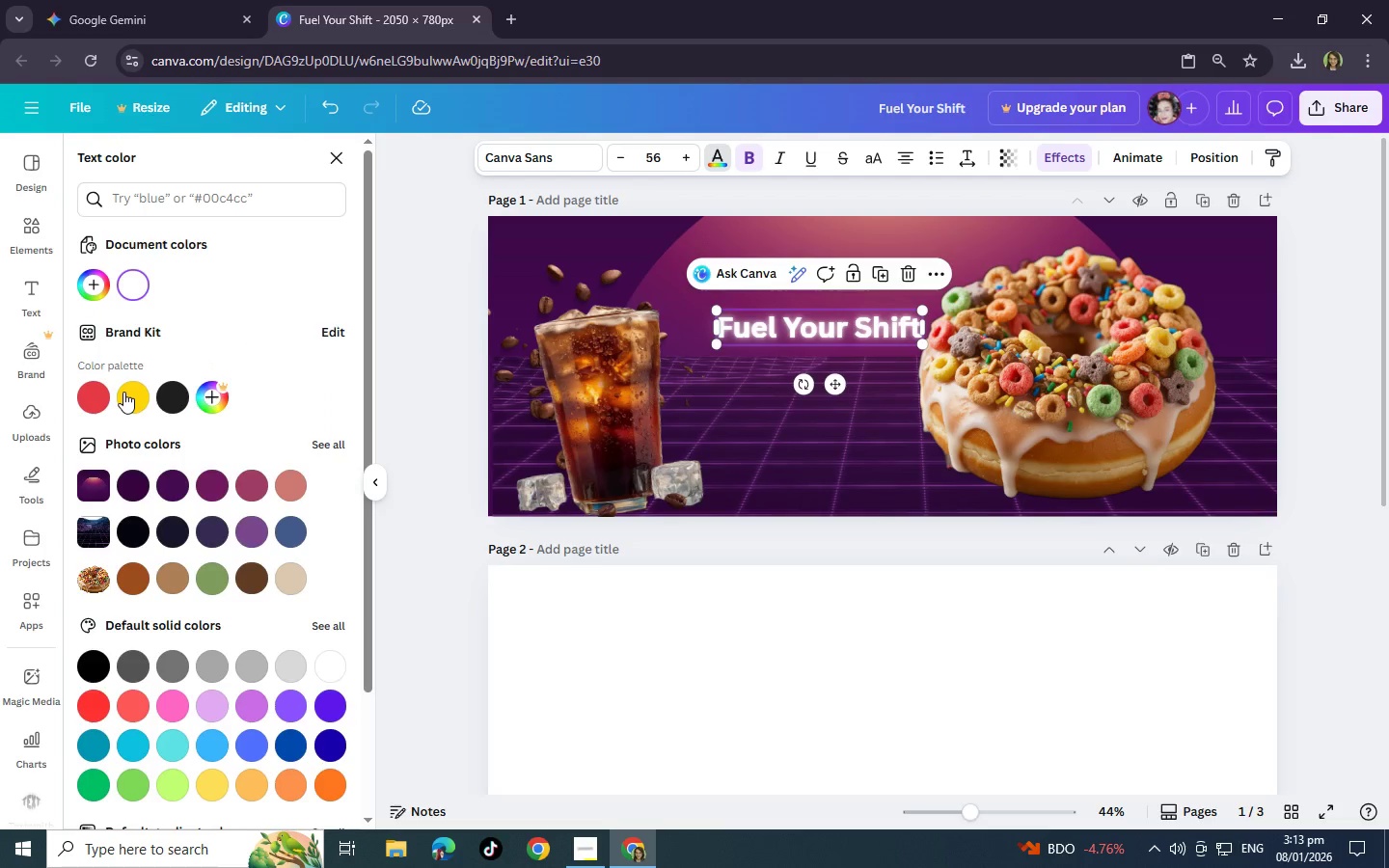 
left_click([127, 396])
 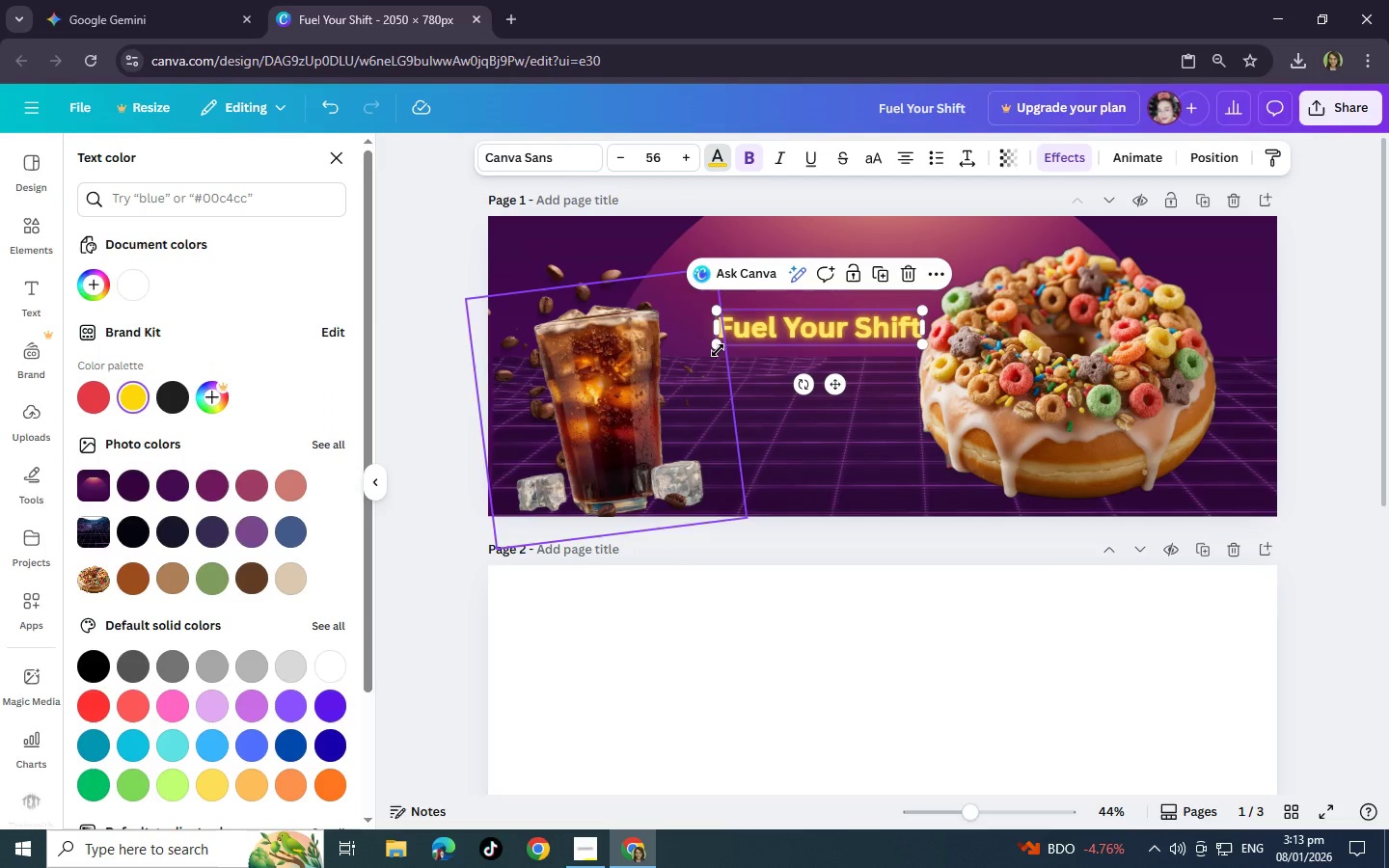 
left_click_drag(start_coordinate=[718, 347], to_coordinate=[667, 358])
 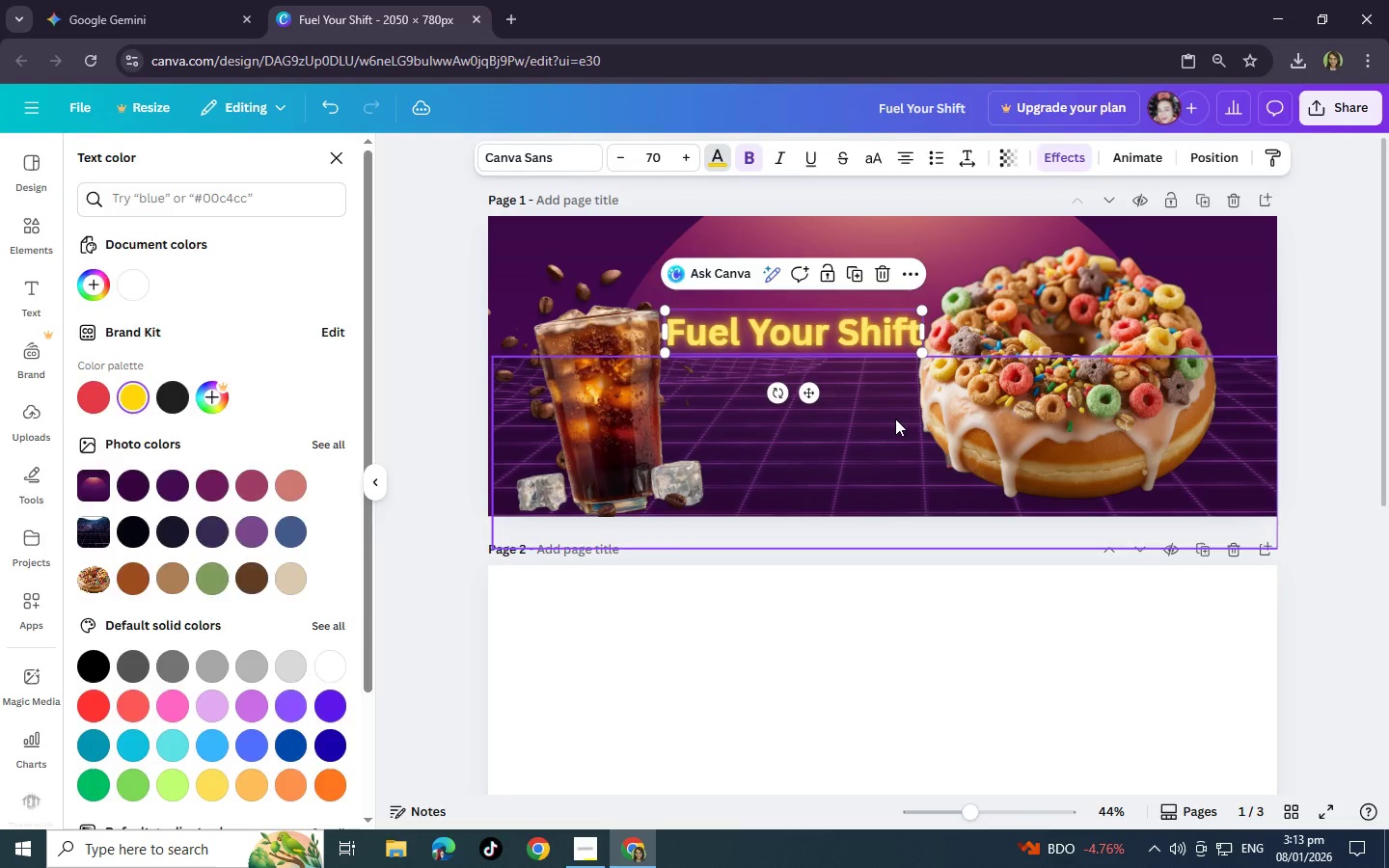 
left_click([895, 419])
 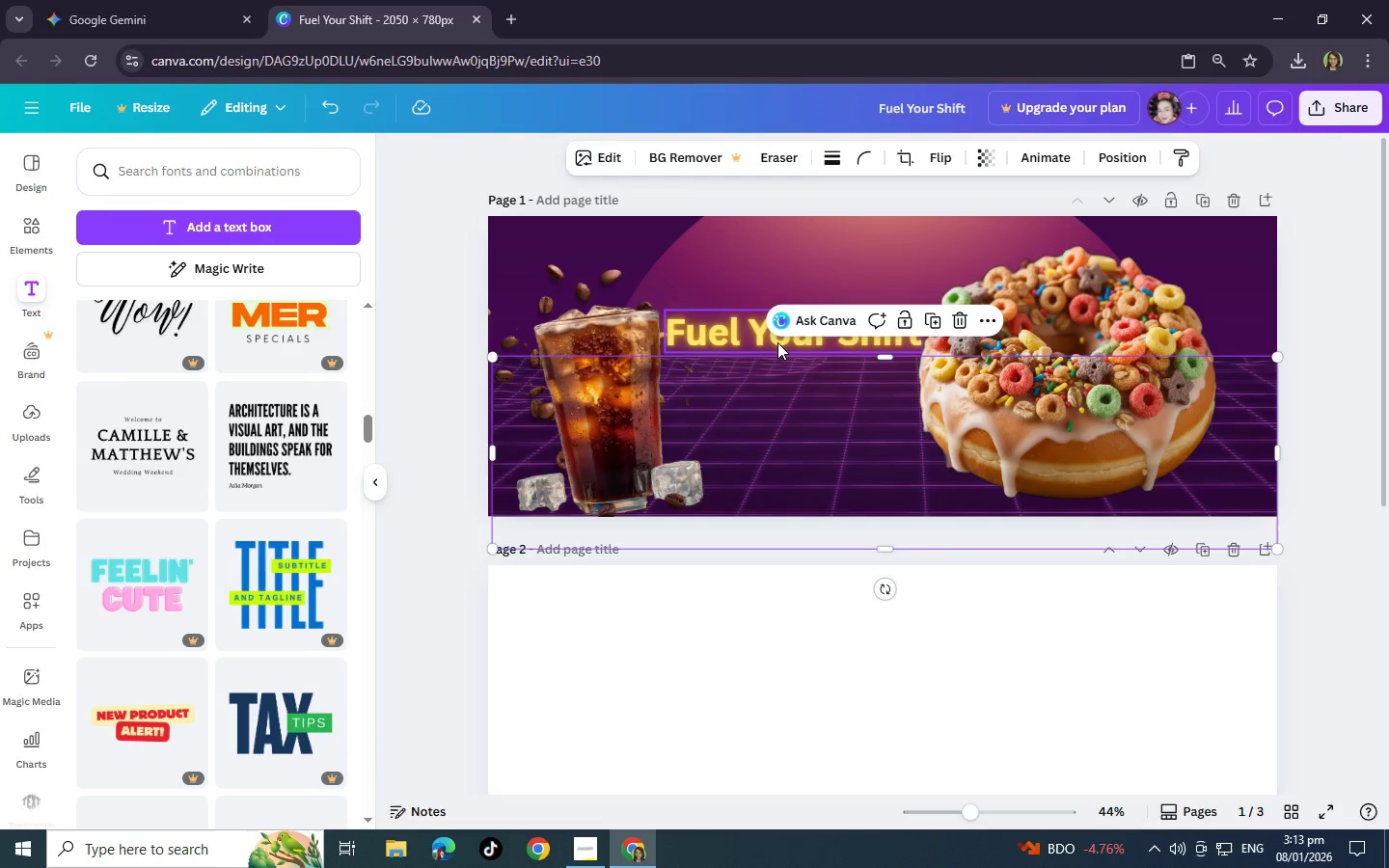 
left_click_drag(start_coordinate=[772, 342], to_coordinate=[763, 297])
 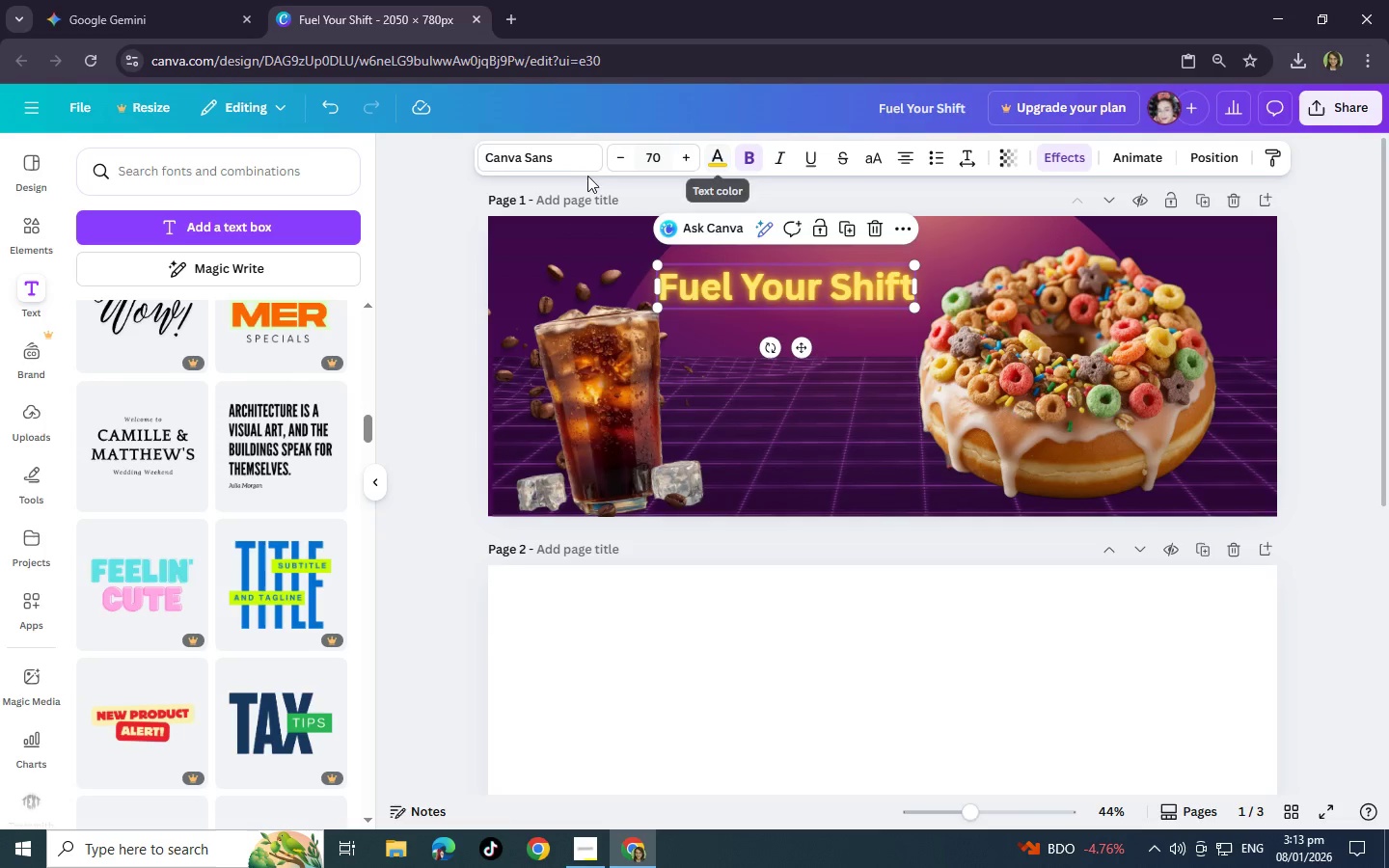 
left_click([557, 156])
 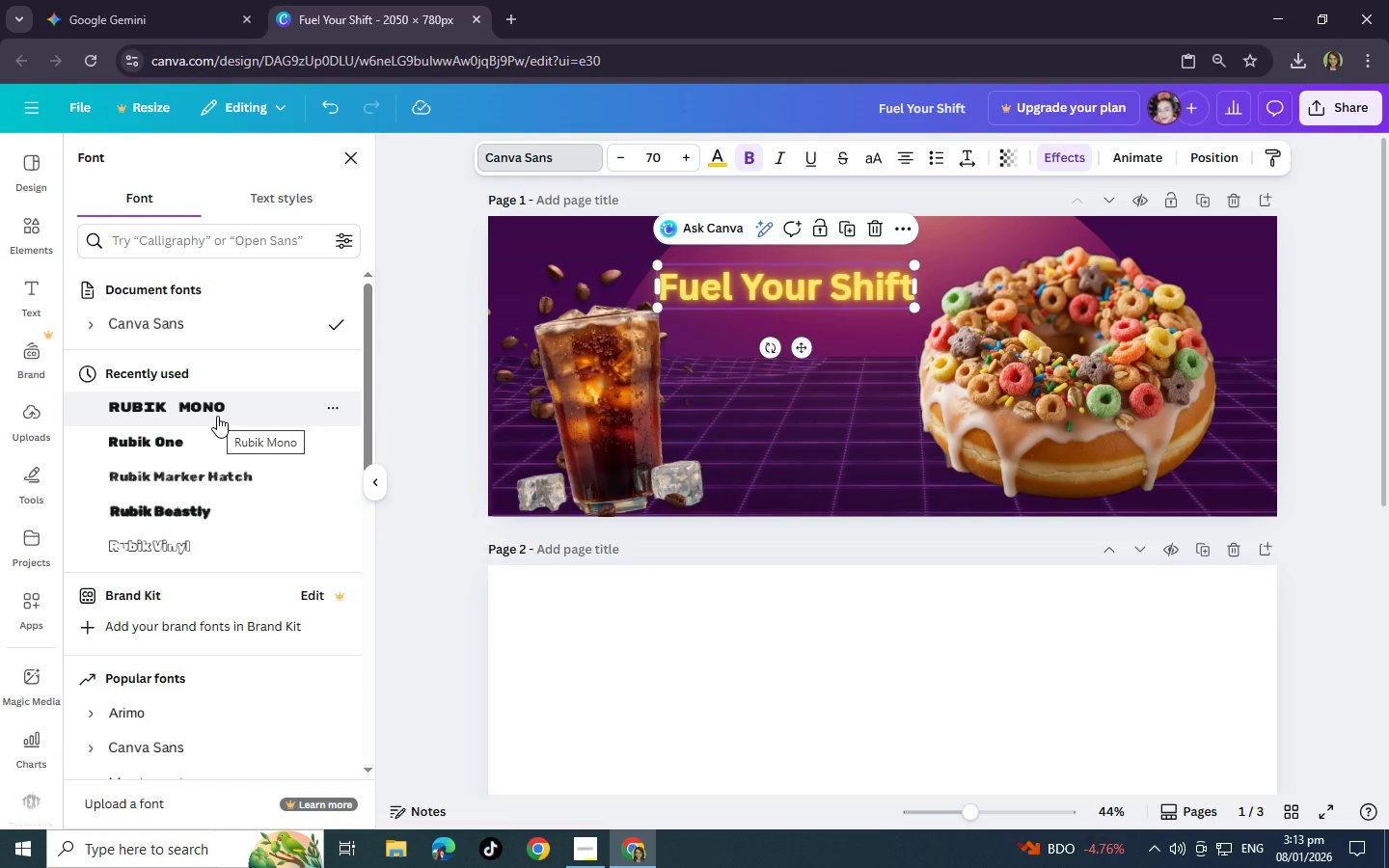 
wait(8.42)
 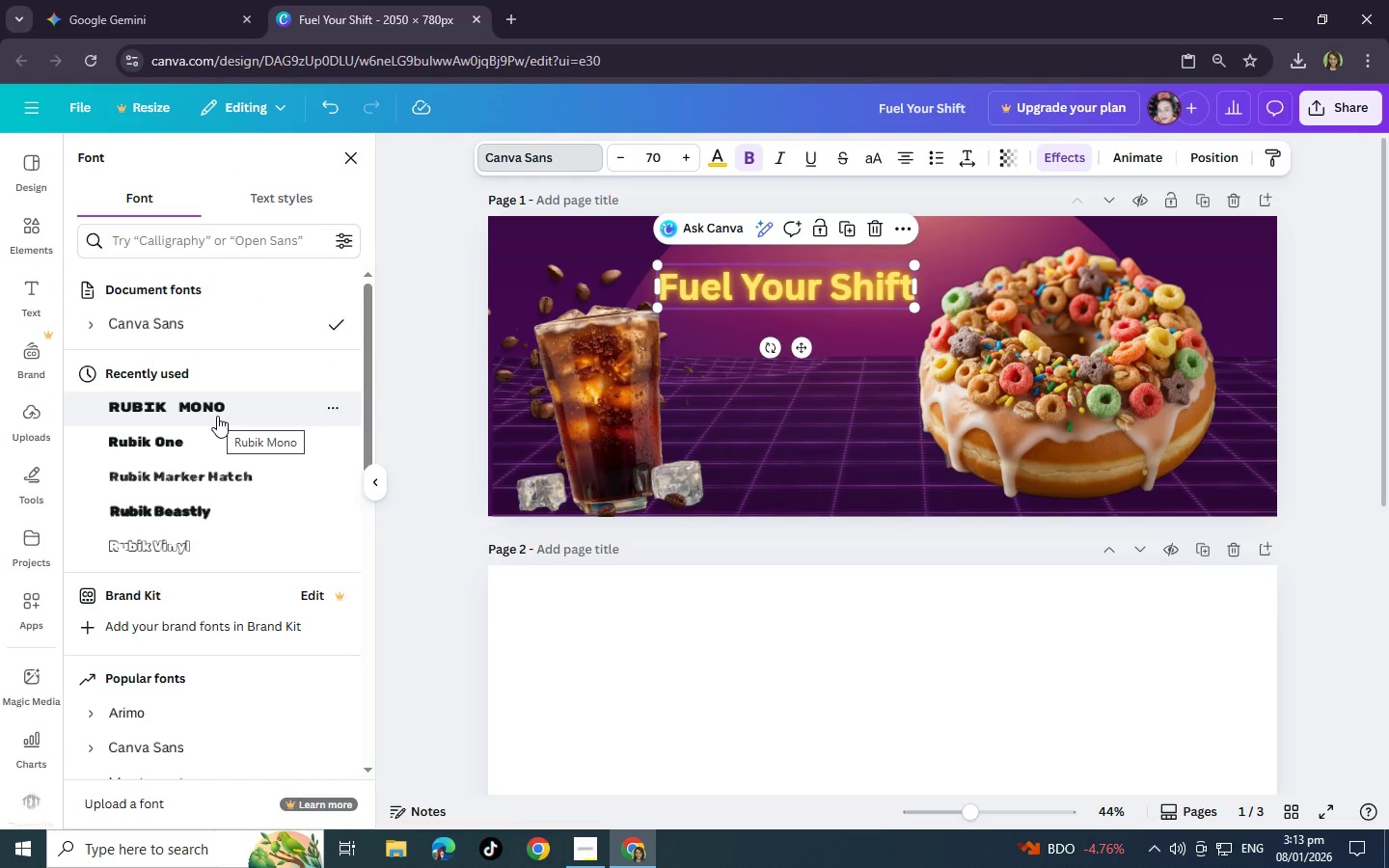 
left_click([217, 416])
 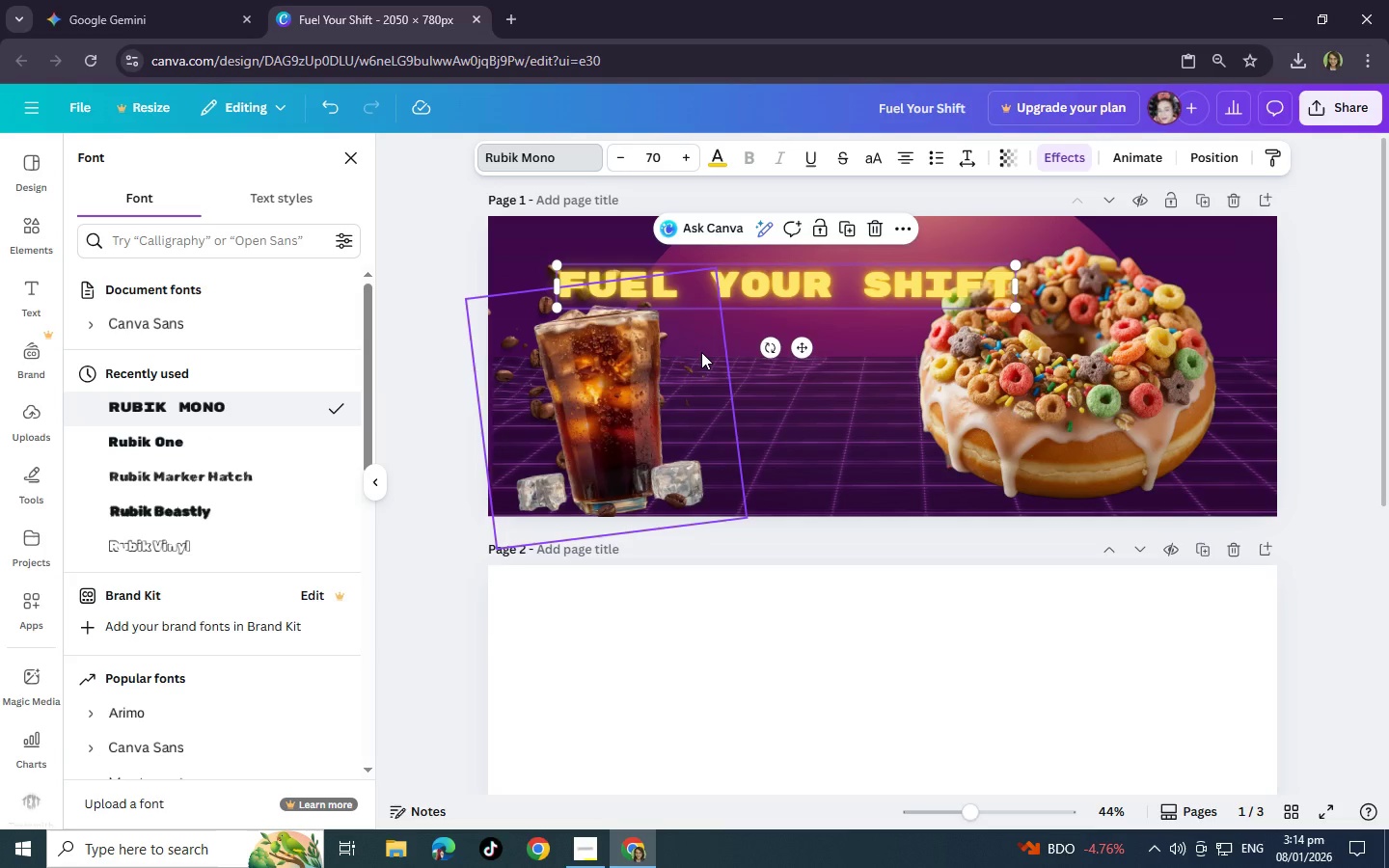 
wait(11.69)
 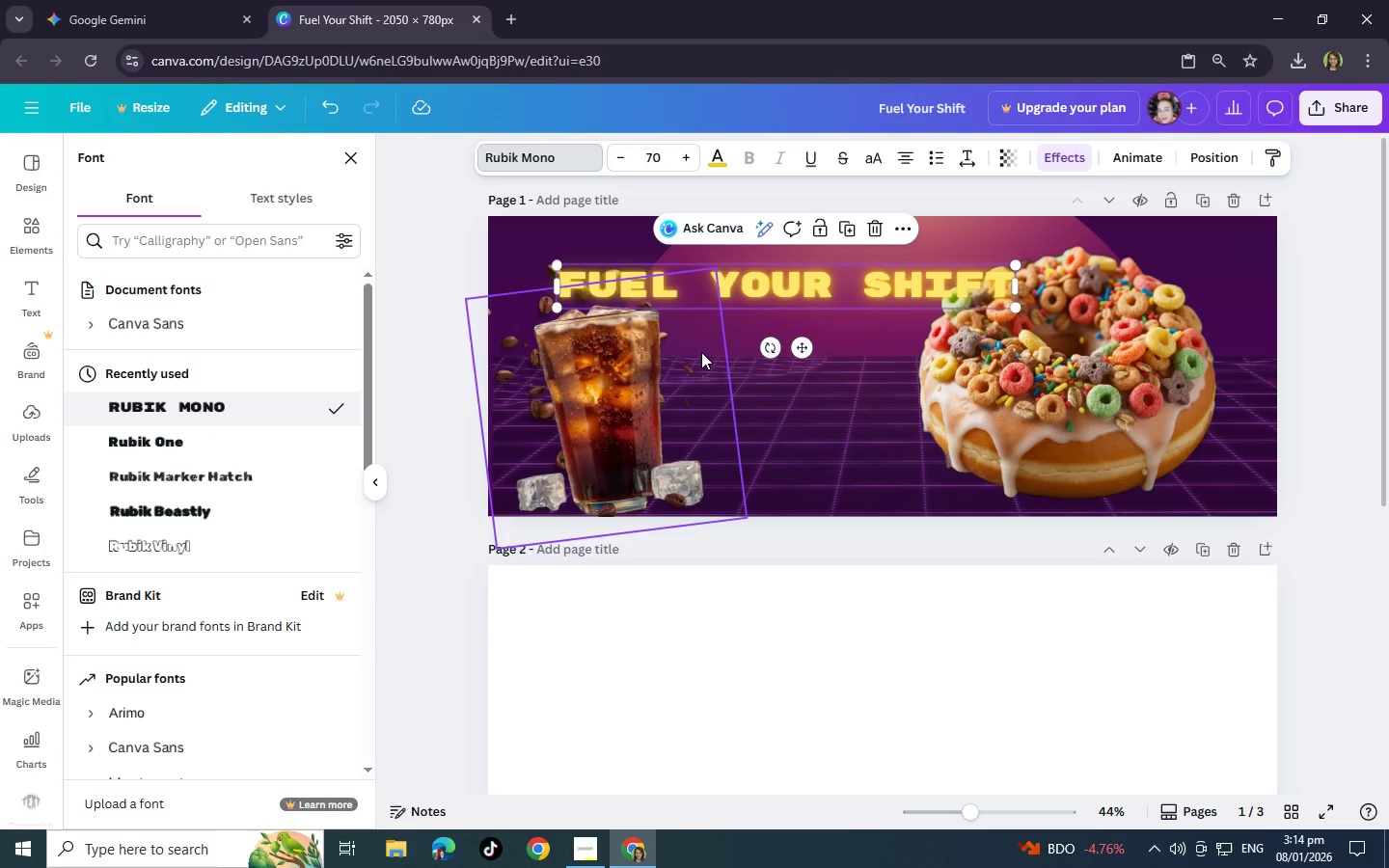 
scroll: coordinate [171, 524], scroll_direction: down, amount: 5.0
 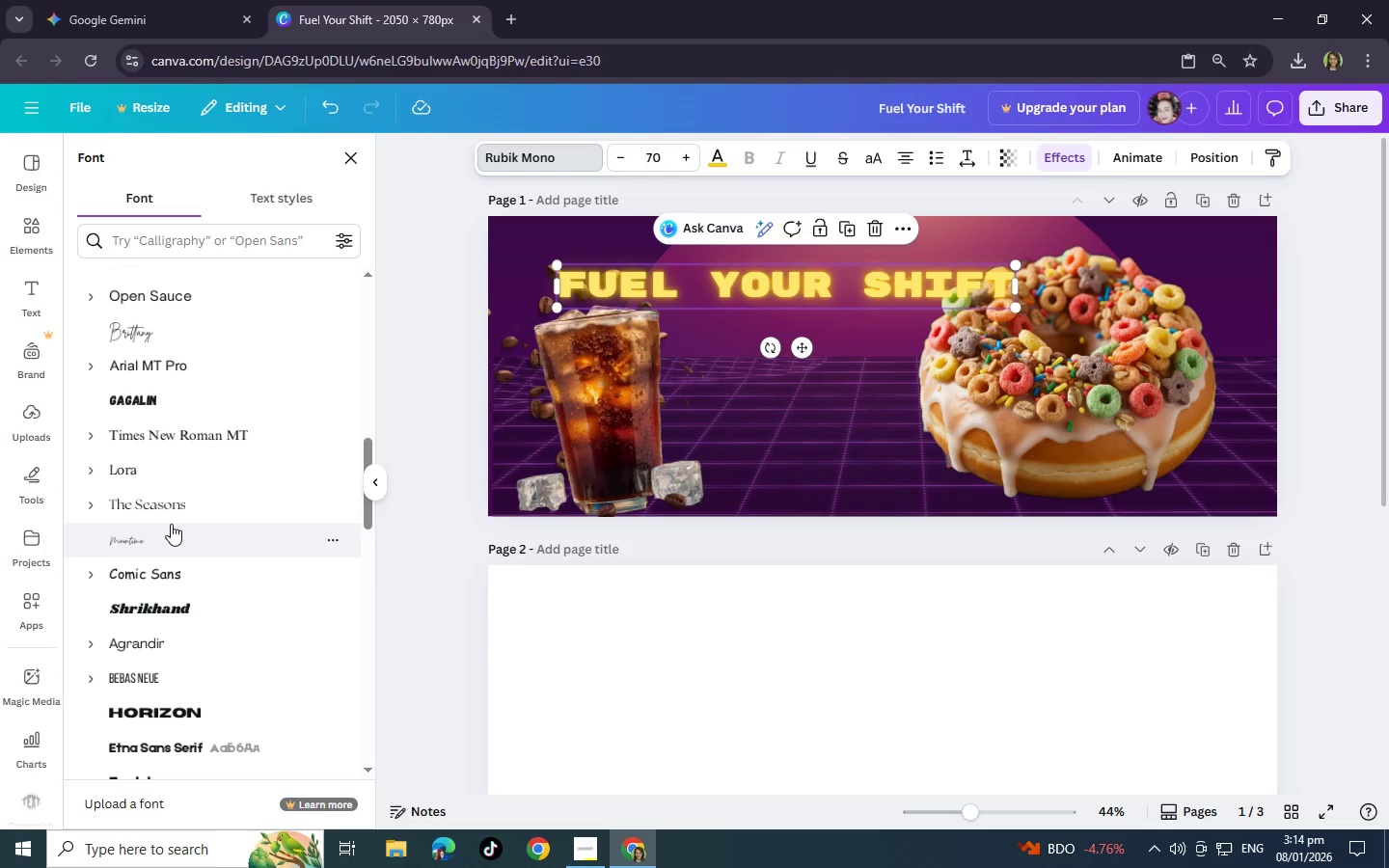 
left_click([157, 395])
 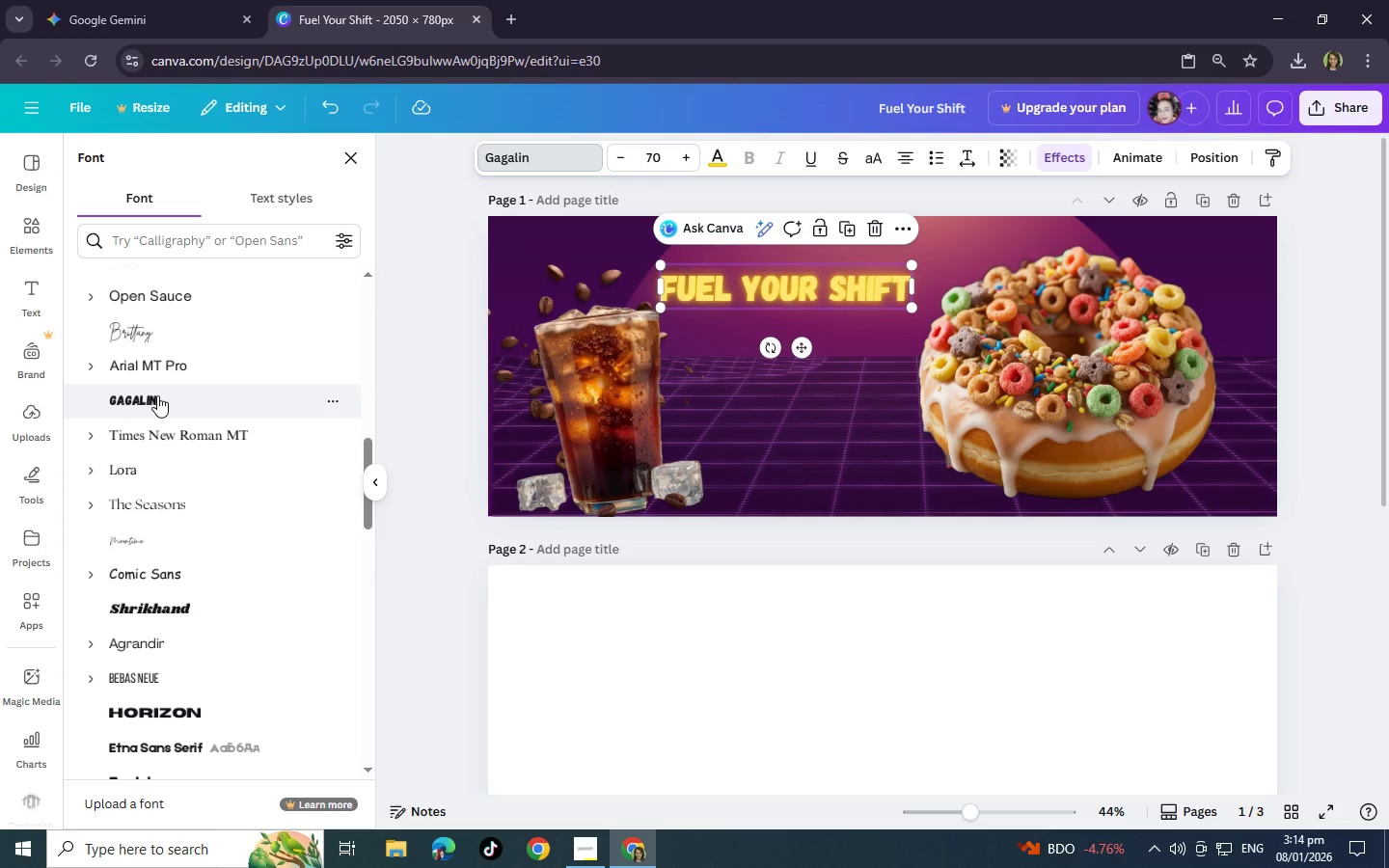 
scroll: coordinate [138, 655], scroll_direction: down, amount: 5.0
 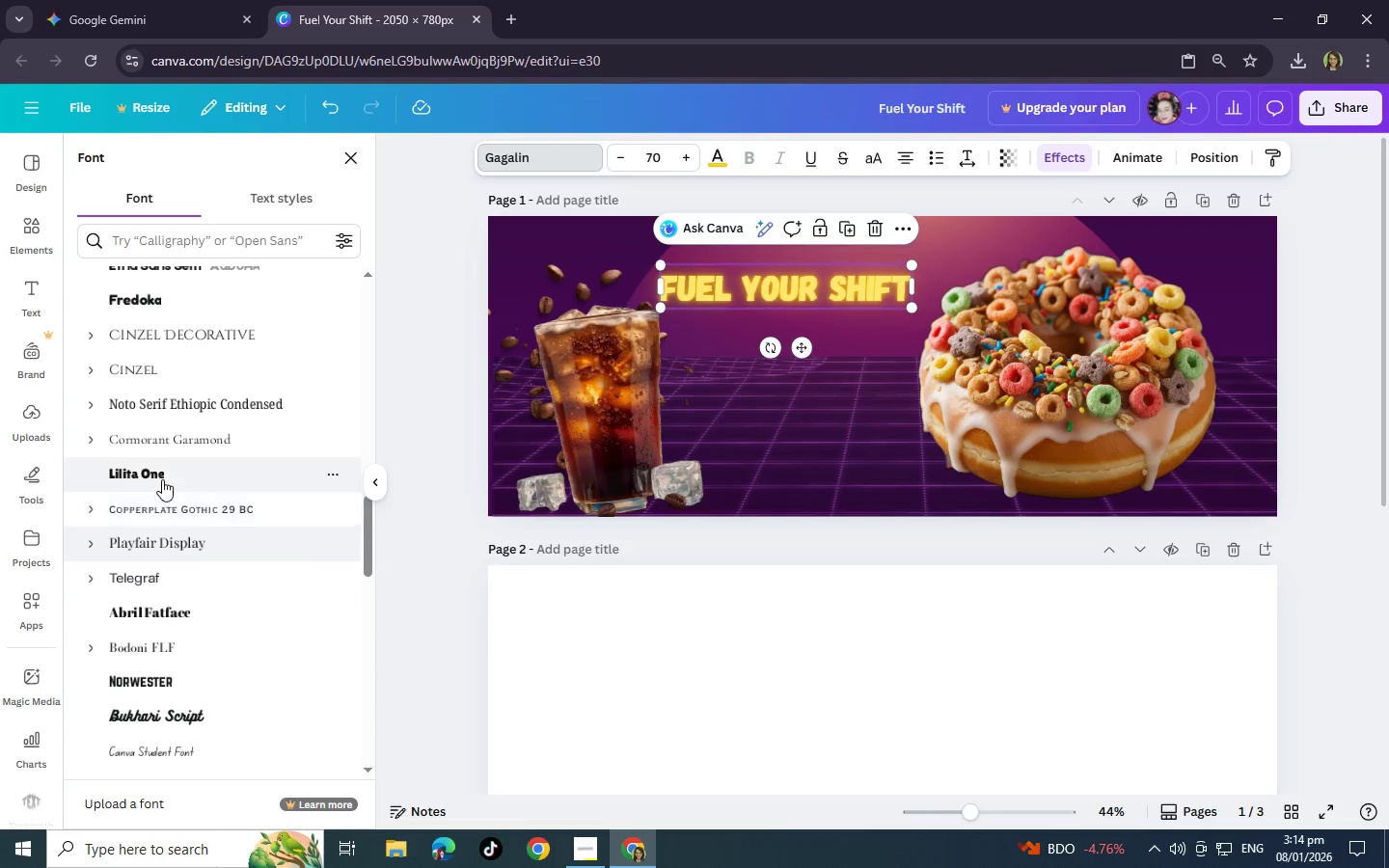 
left_click([162, 475])
 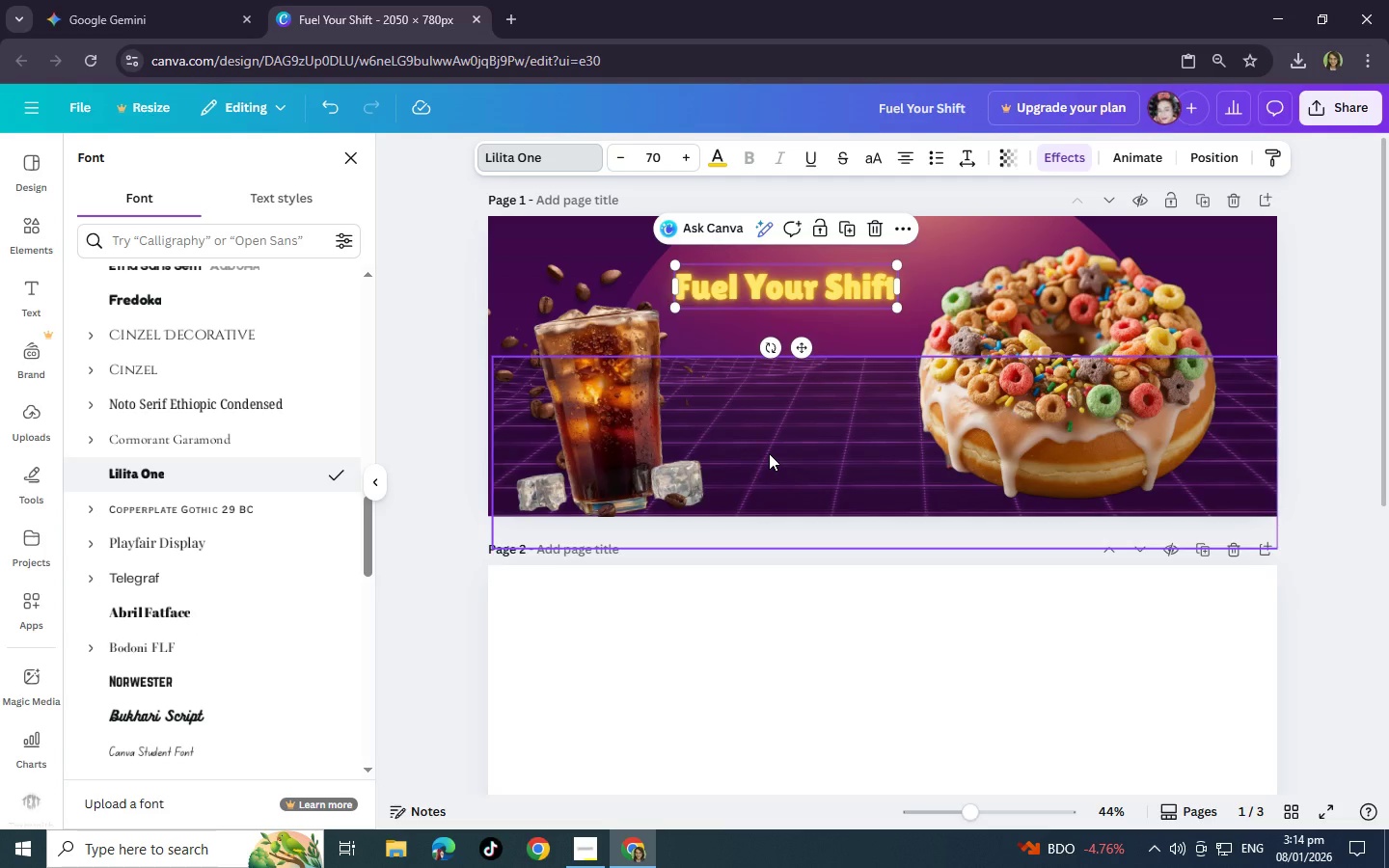 
wait(6.73)
 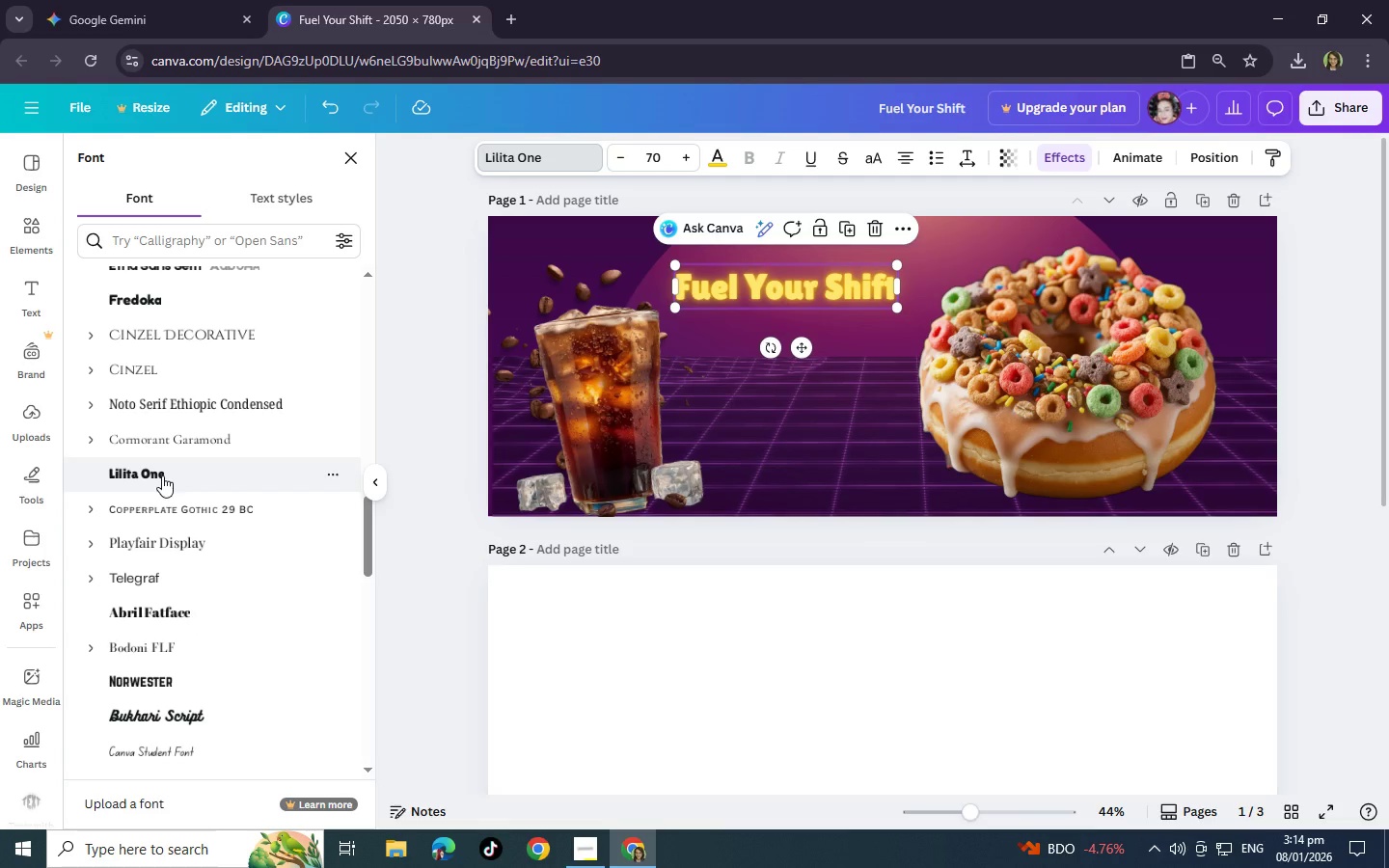 
scroll: coordinate [173, 621], scroll_direction: down, amount: 4.0
 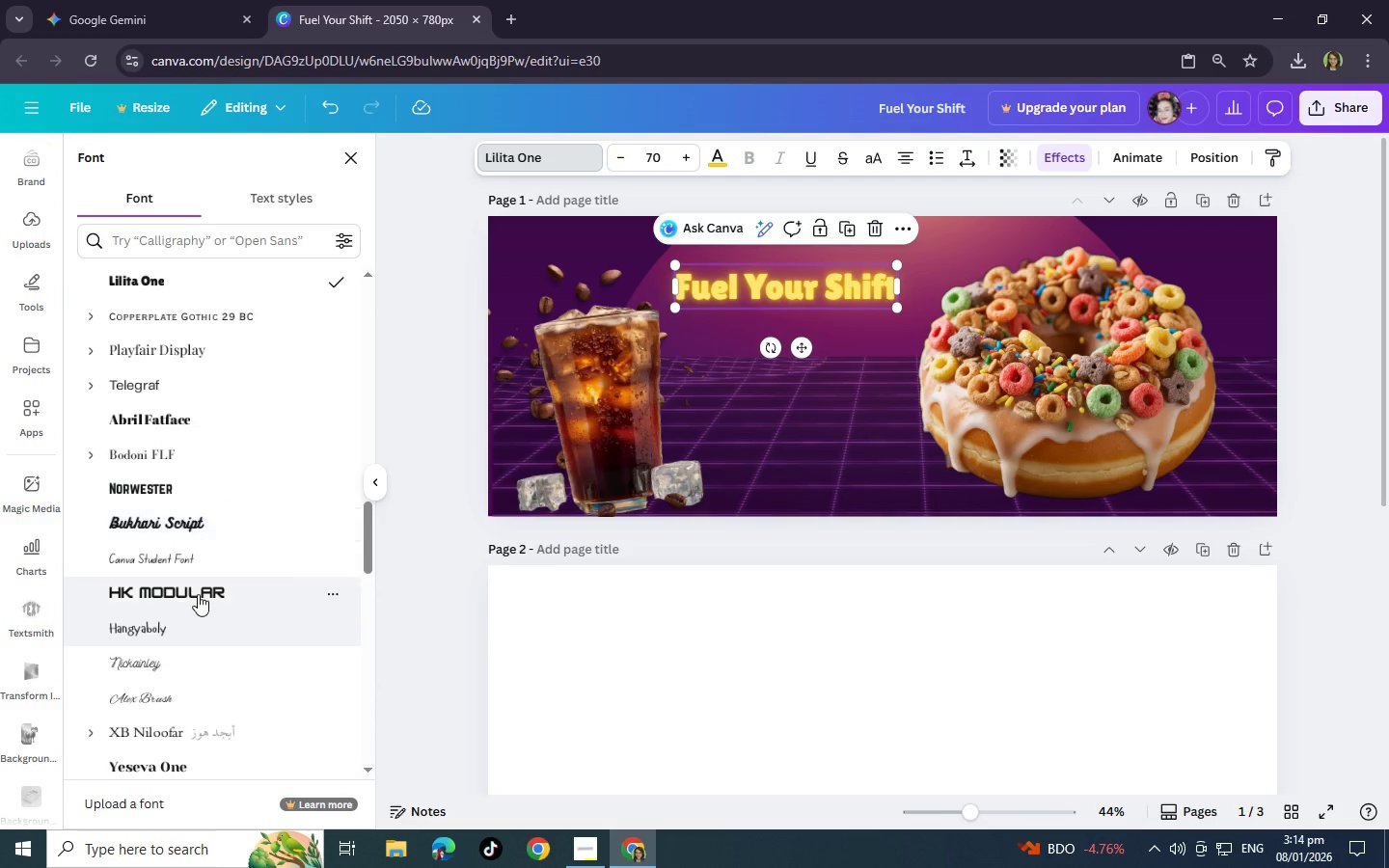 
left_click([198, 600])
 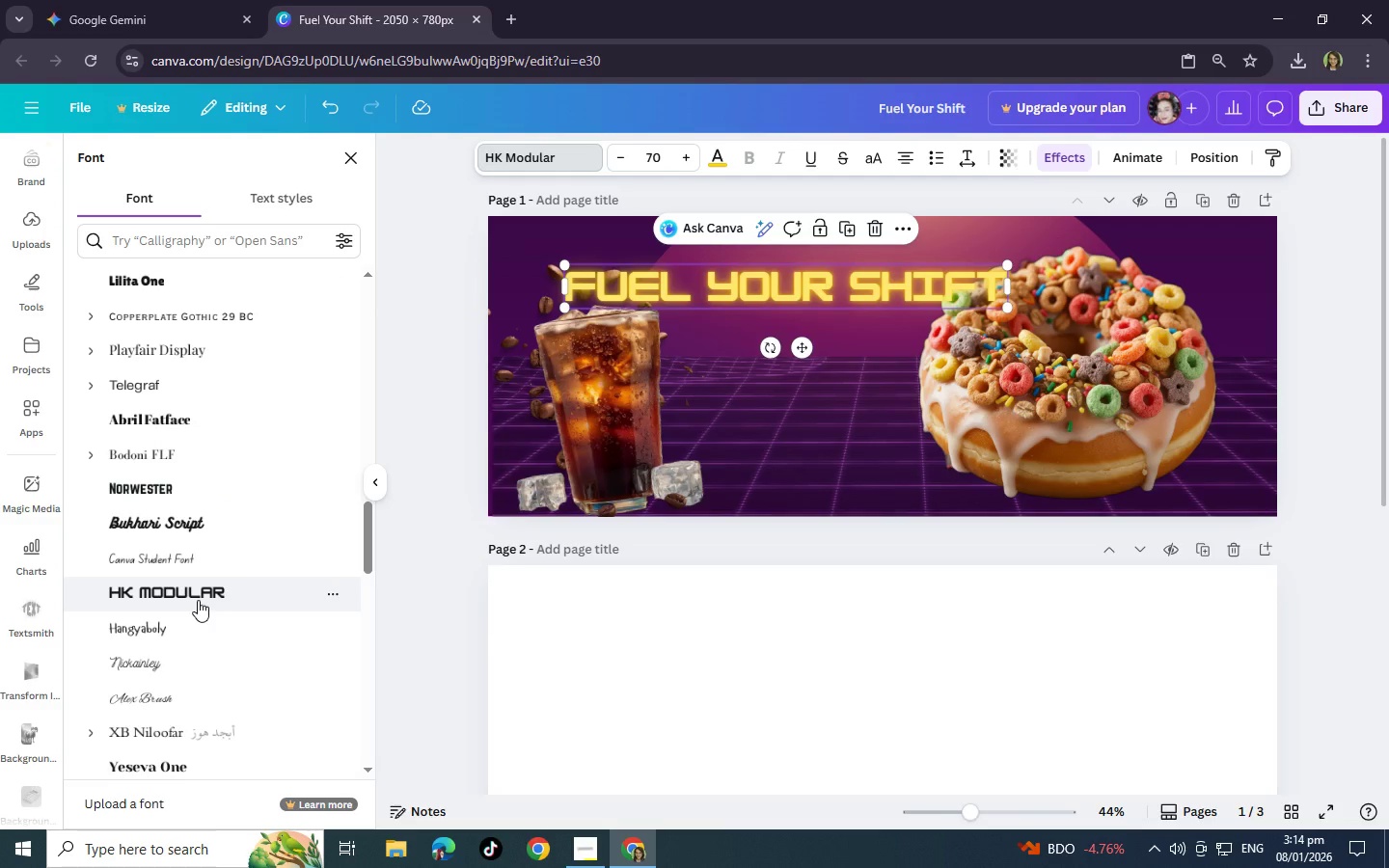 
scroll: coordinate [180, 682], scroll_direction: down, amount: 4.0
 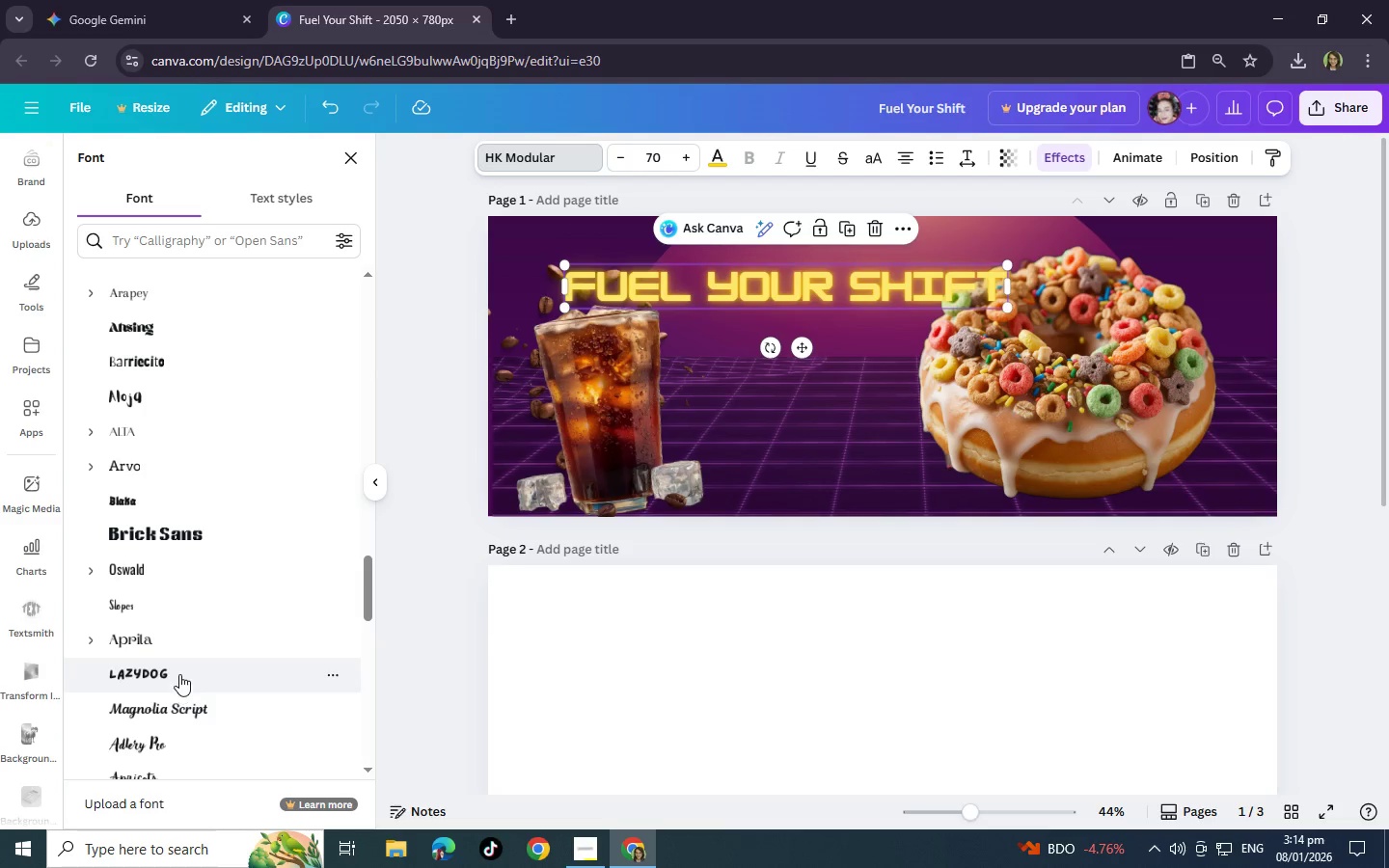 
left_click([180, 670])
 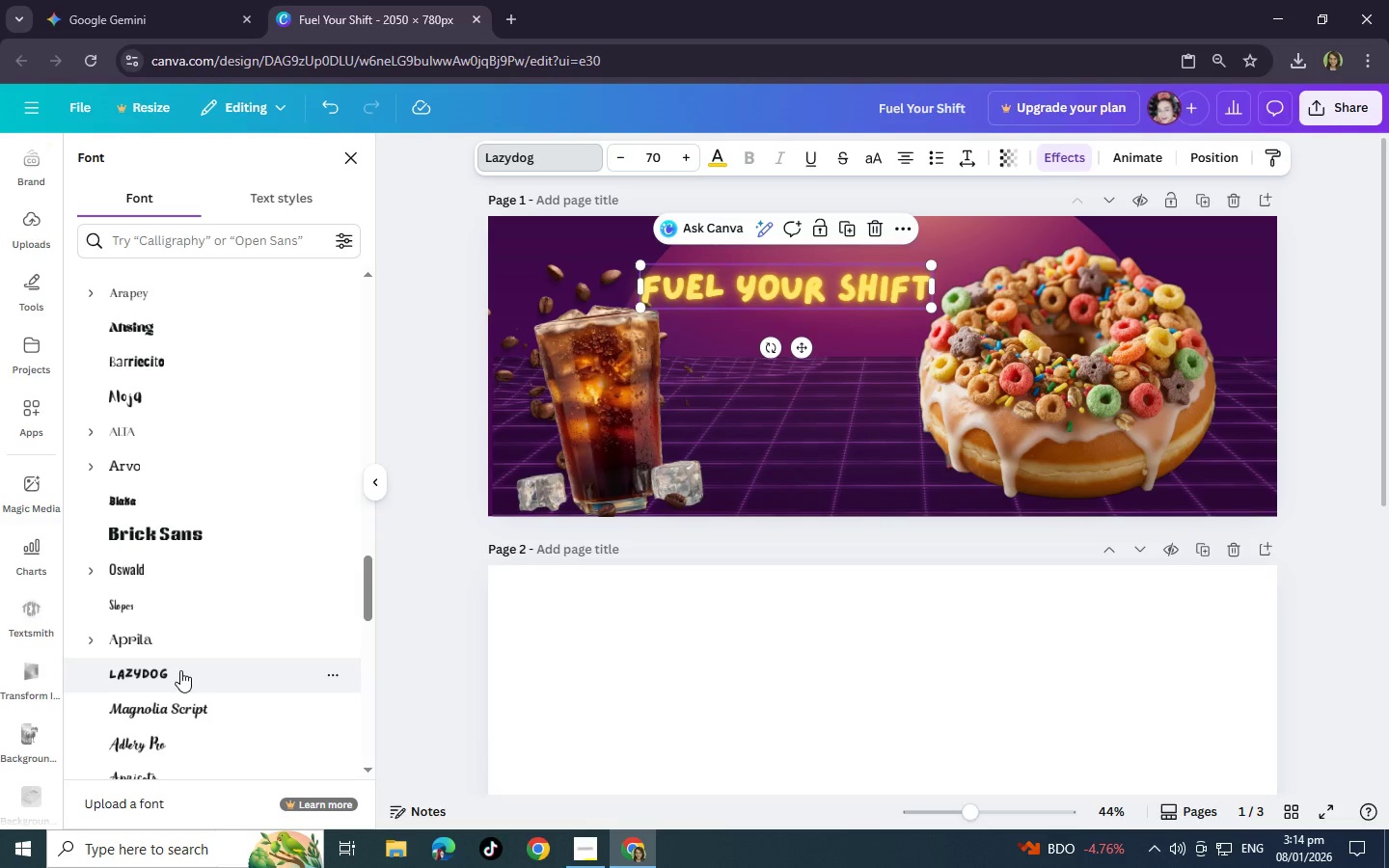 
wait(8.36)
 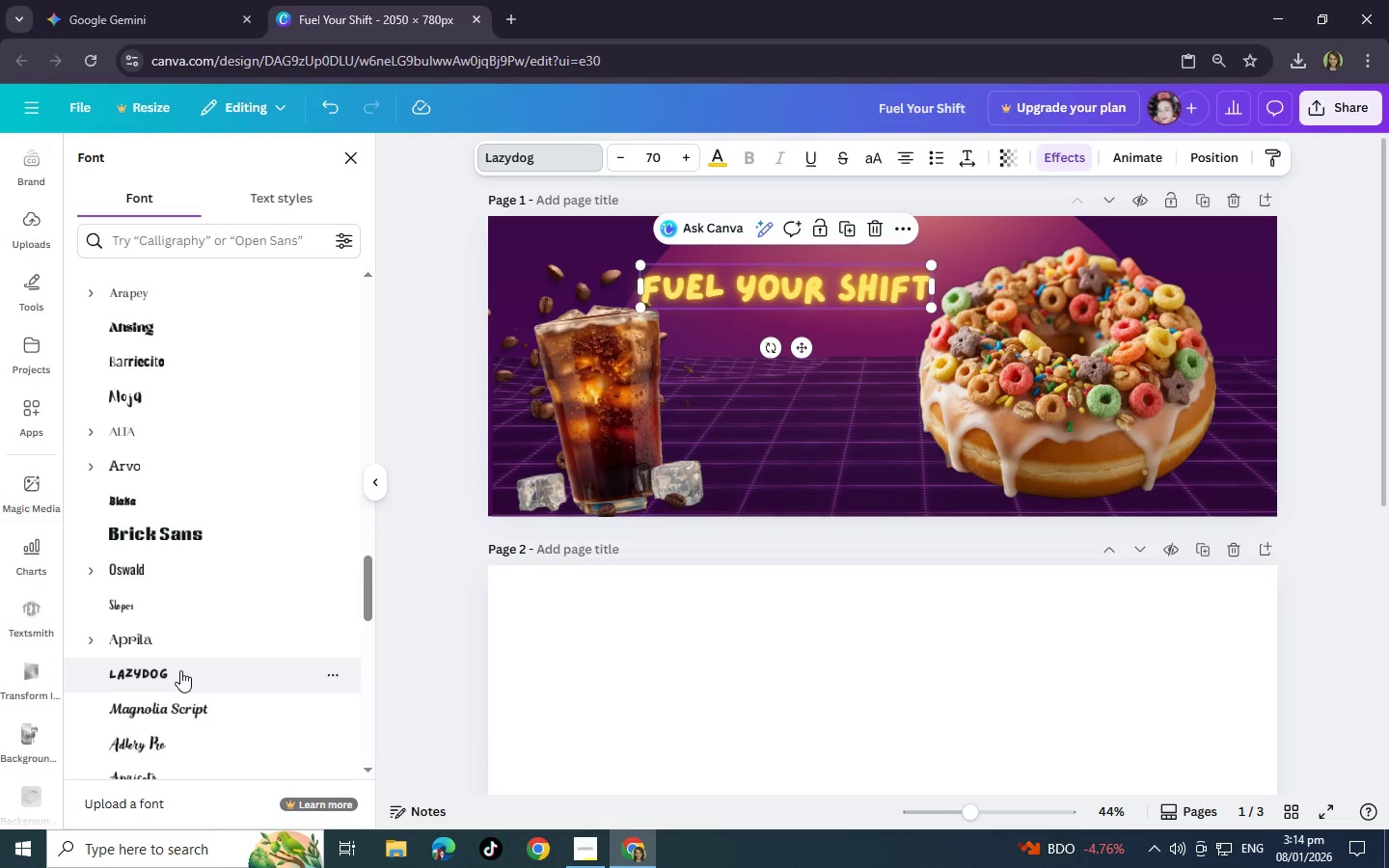 
scroll: coordinate [25, 451], scroll_direction: up, amount: 5.0
 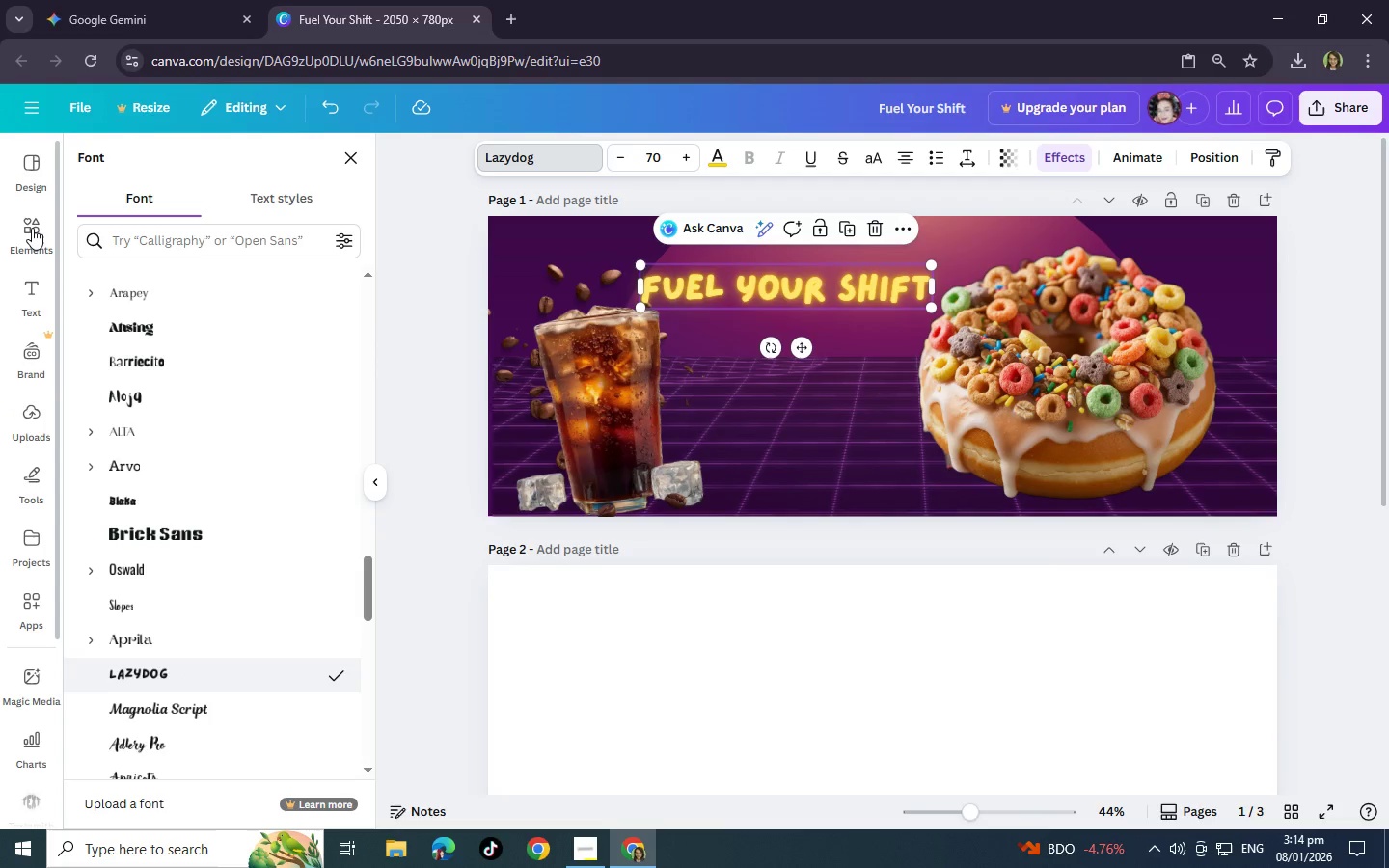 
left_click([32, 228])
 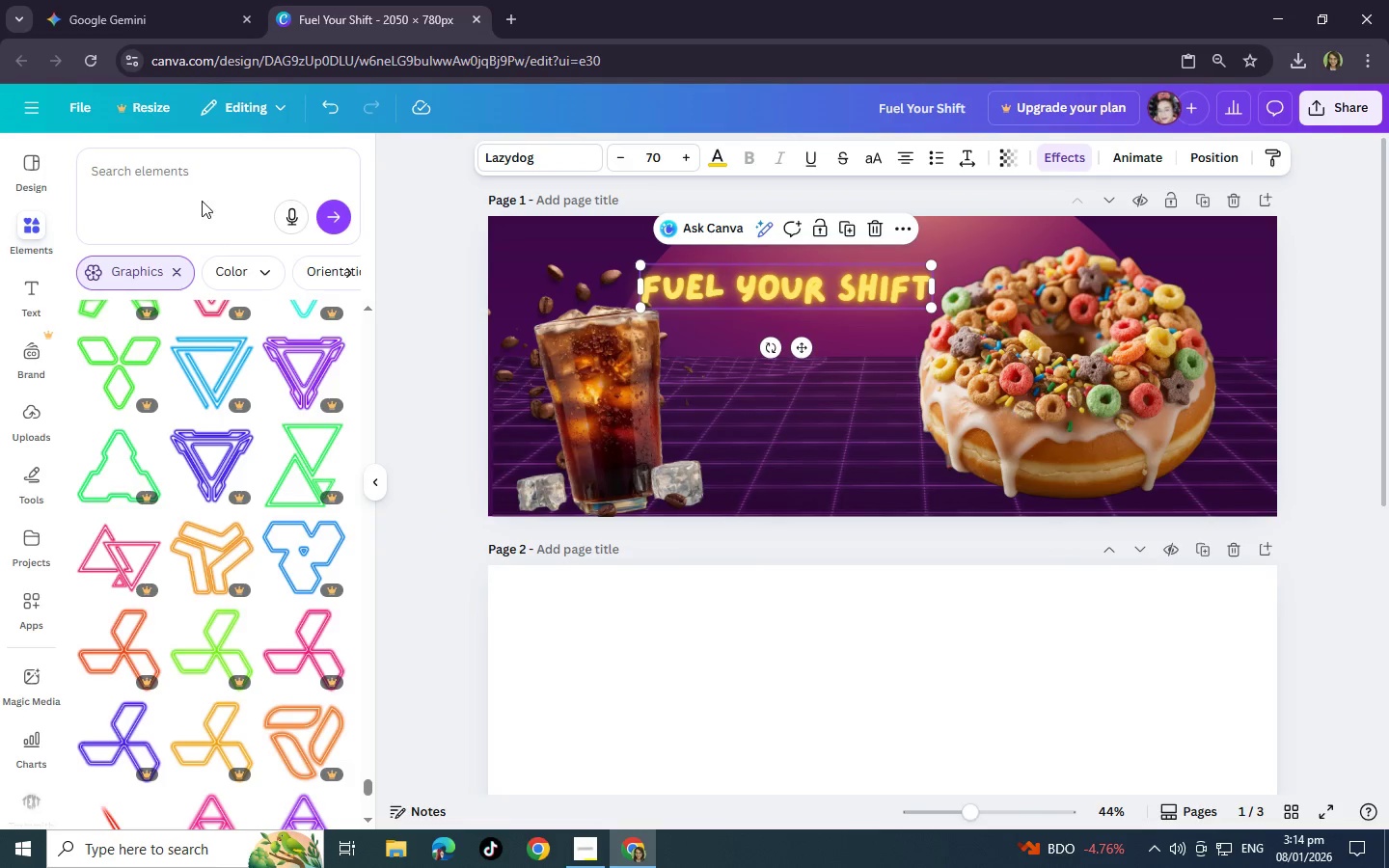 
left_click([205, 174])
 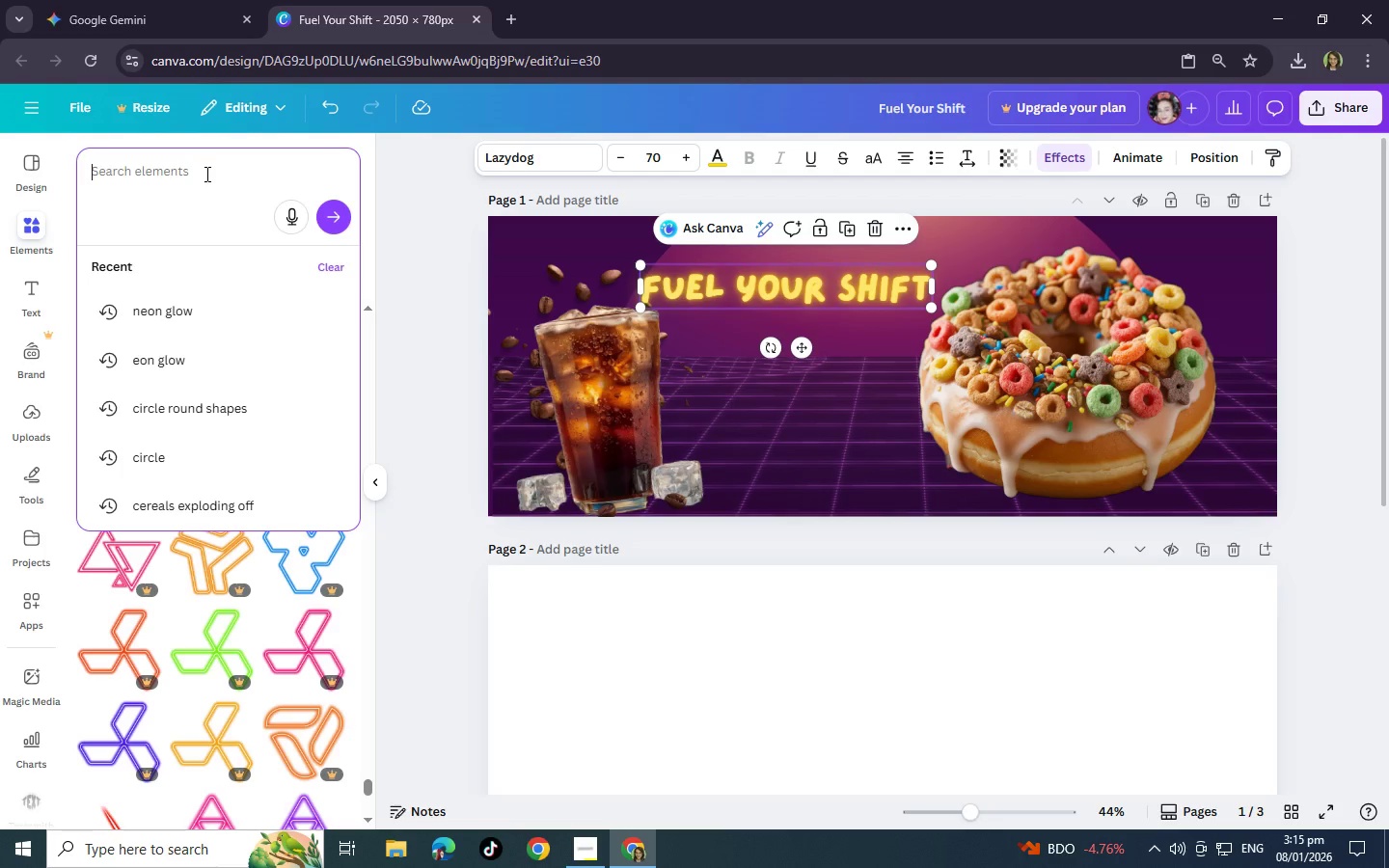 
type(rectasng)
key(Backspace)
key(Backspace)
key(Backspace)
type(ngle neon clor)
 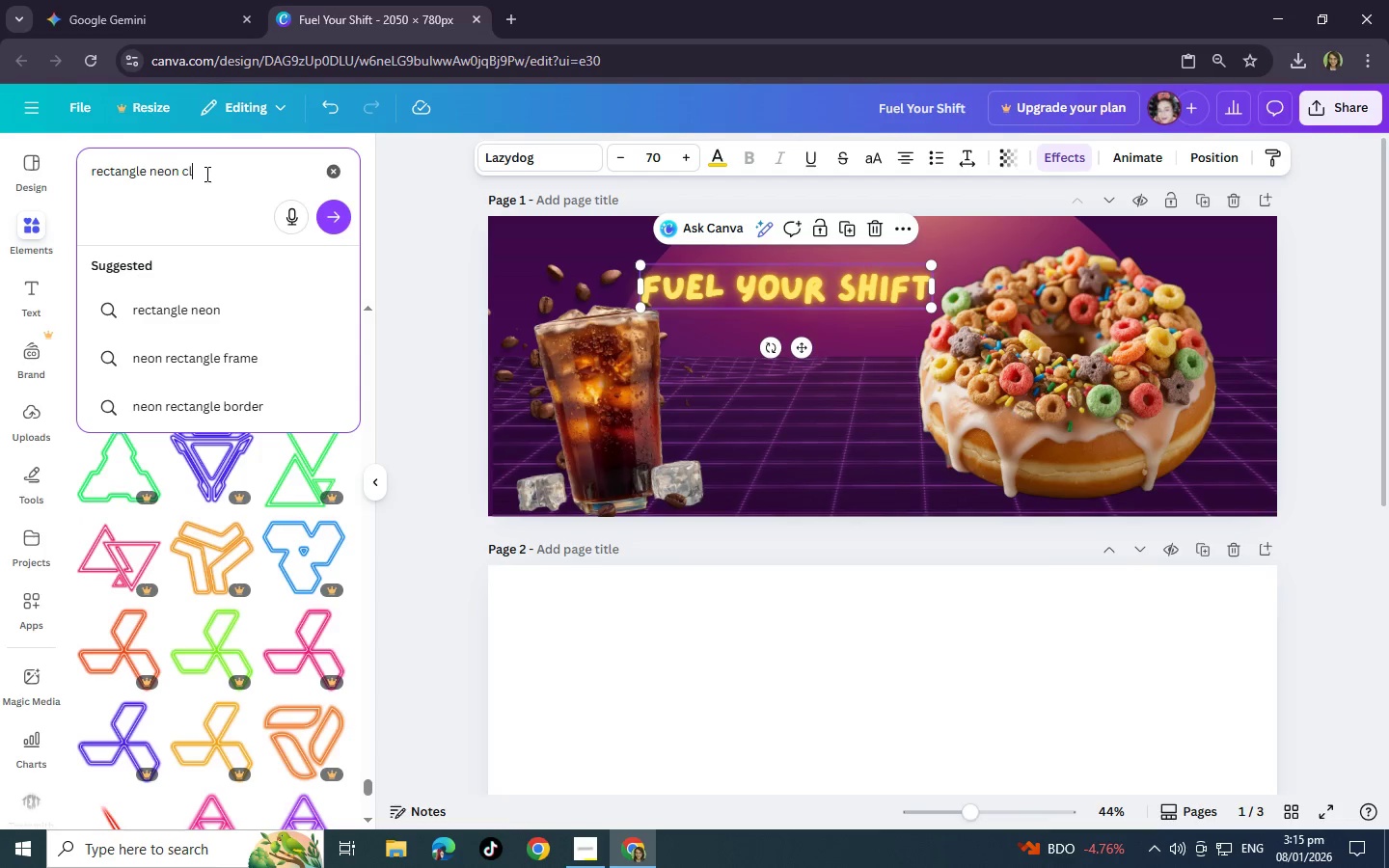 
key(Enter)
 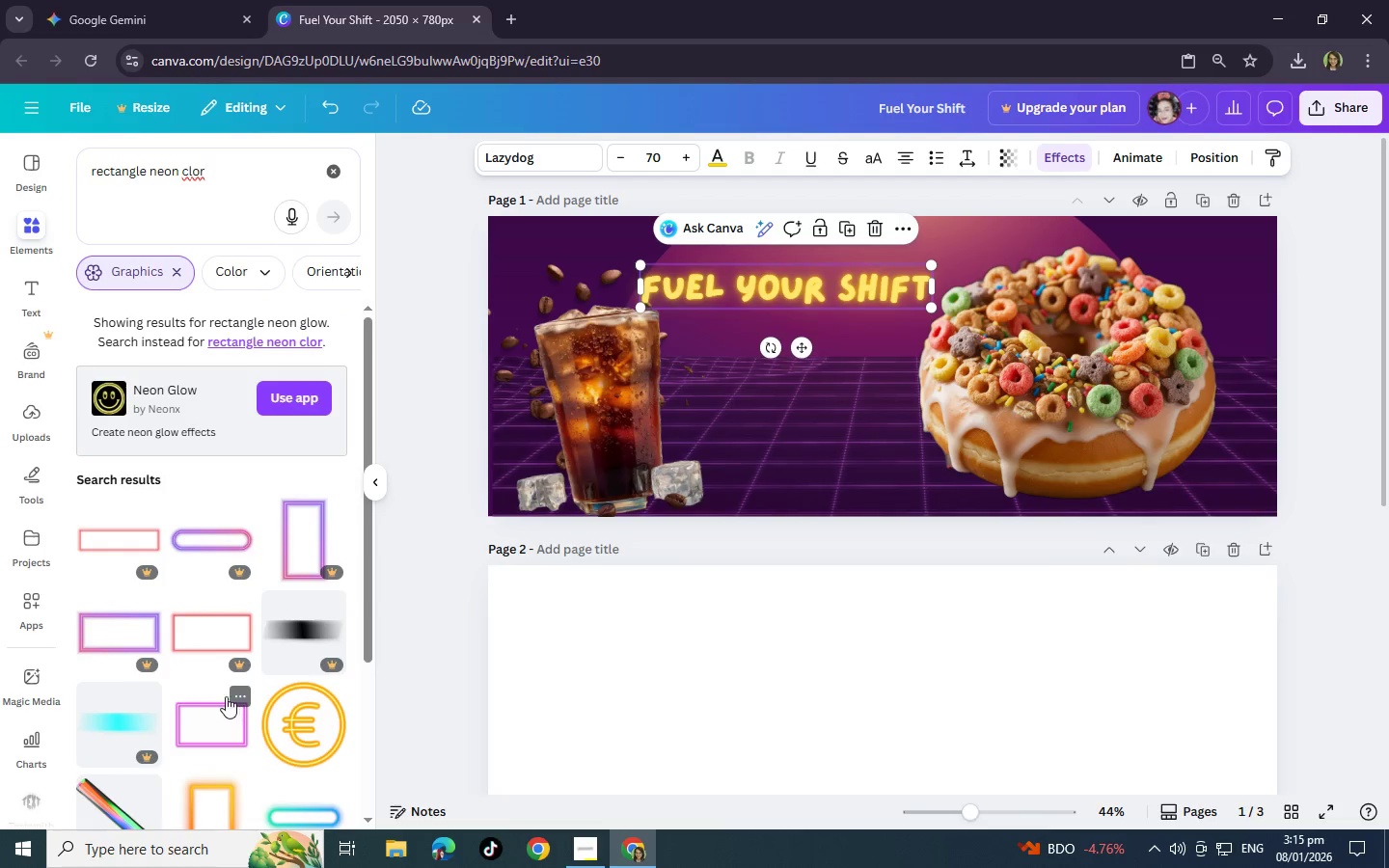 
wait(9.66)
 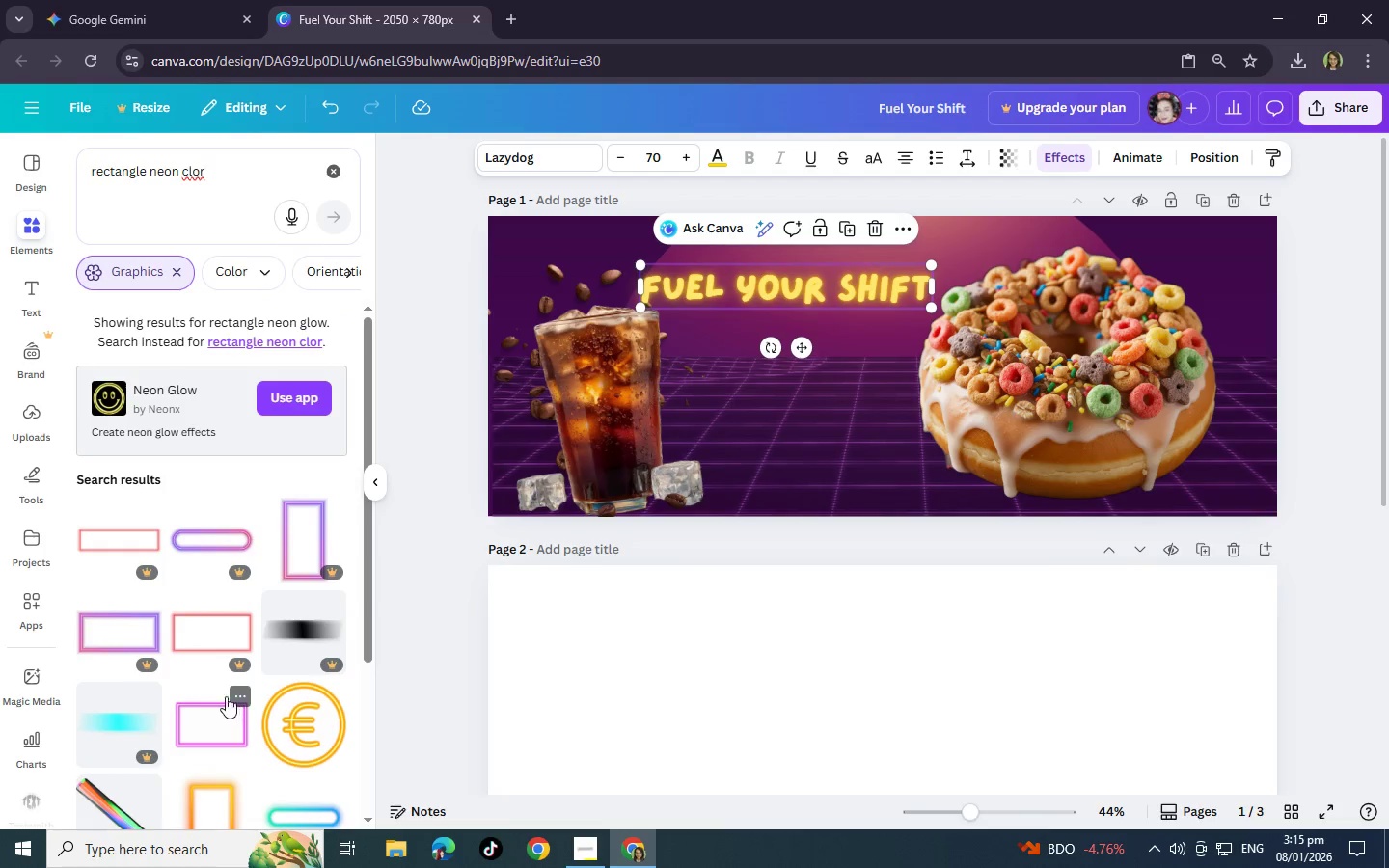 
mouse_move([258, 616])
 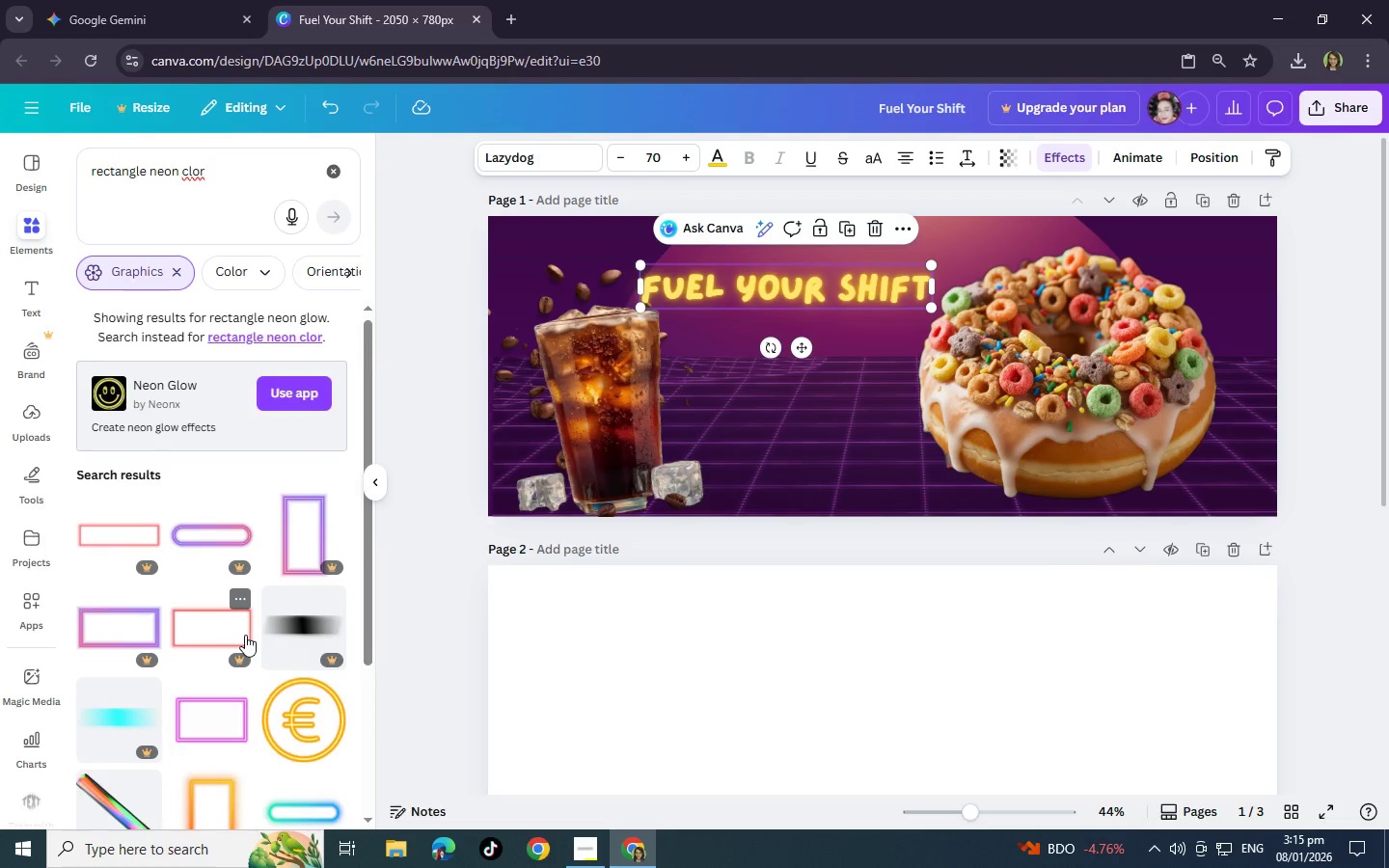 
scroll: coordinate [245, 635], scroll_direction: down, amount: 3.0
 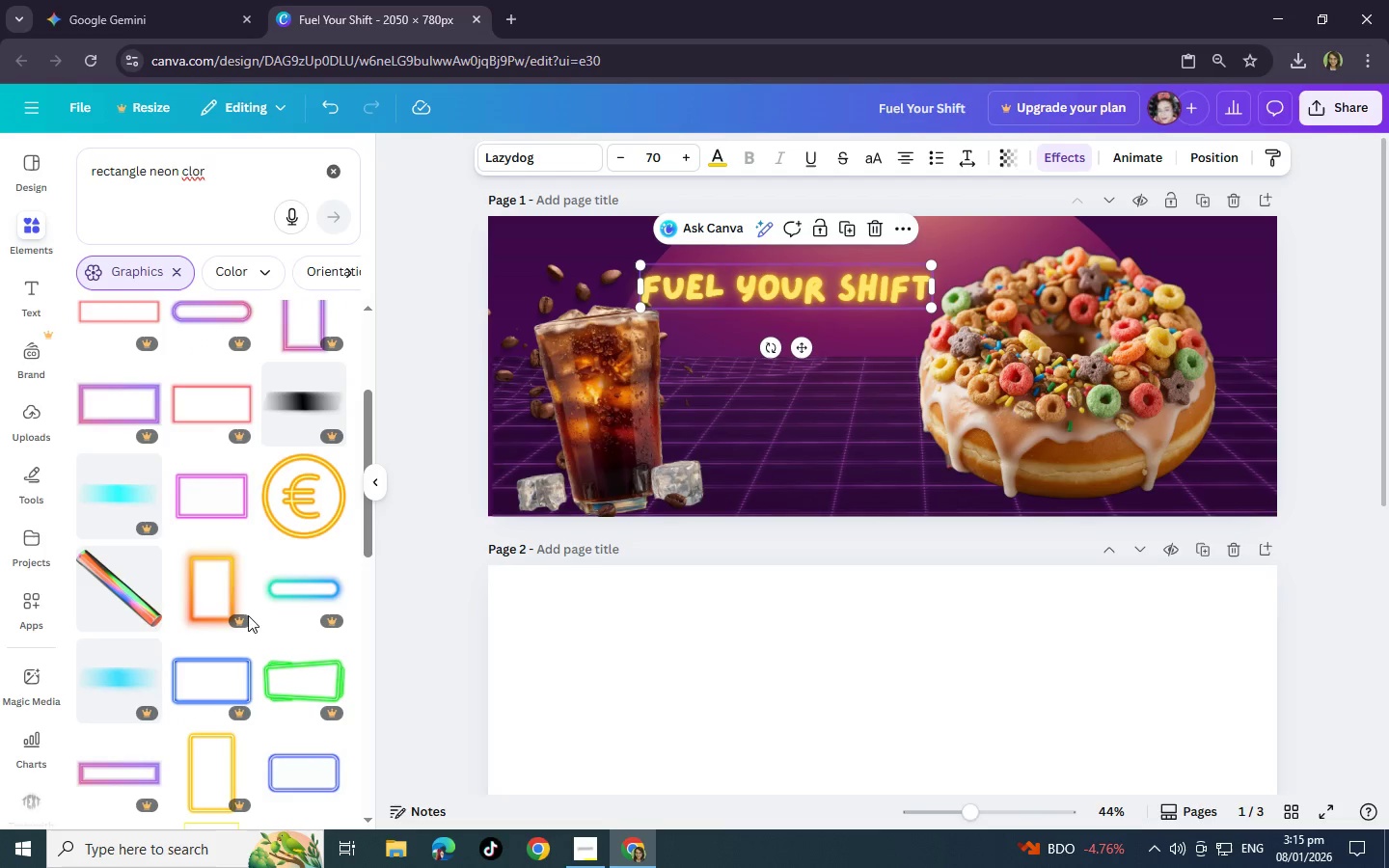 
mouse_move([242, 509])
 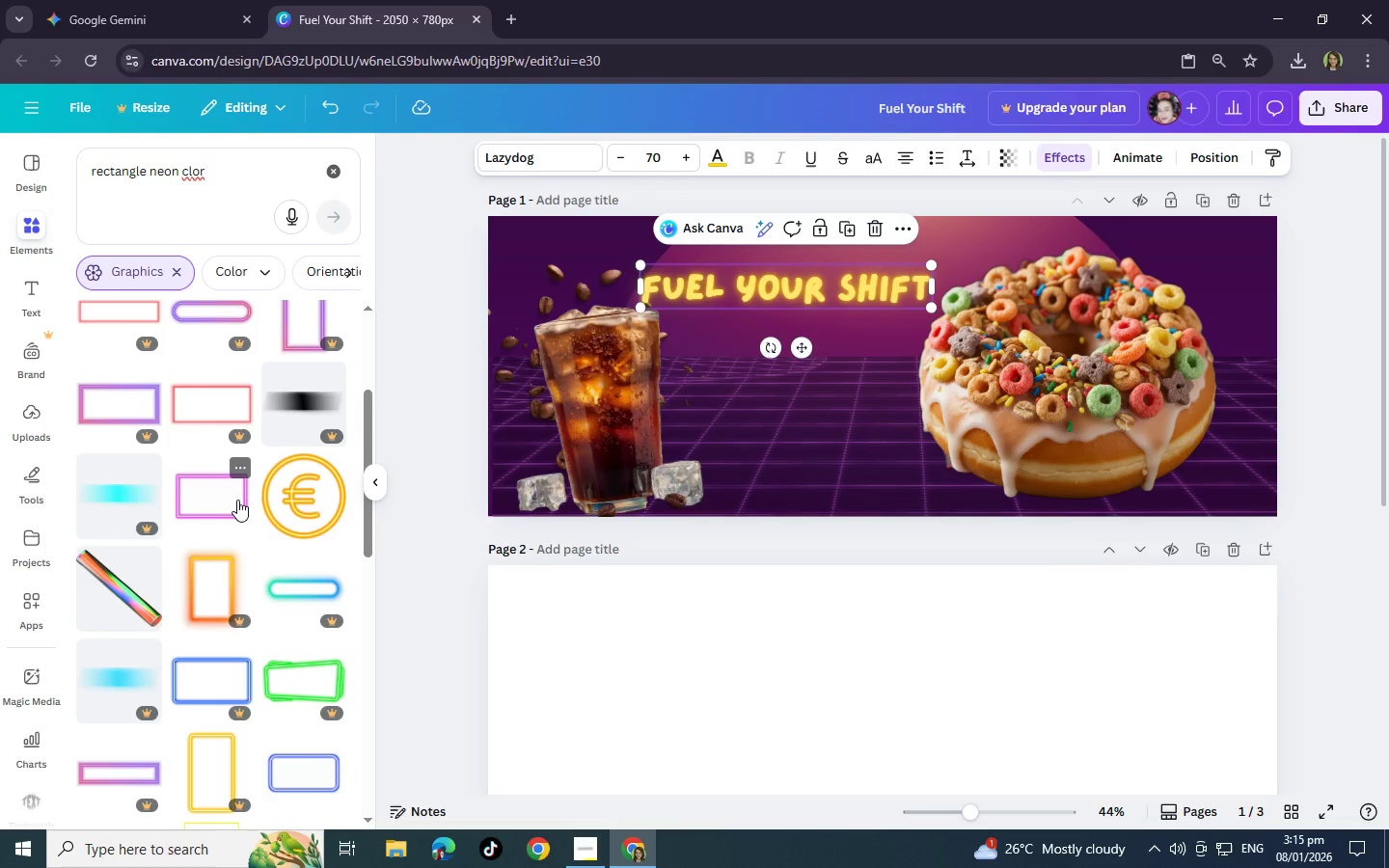 
left_click([237, 500])
 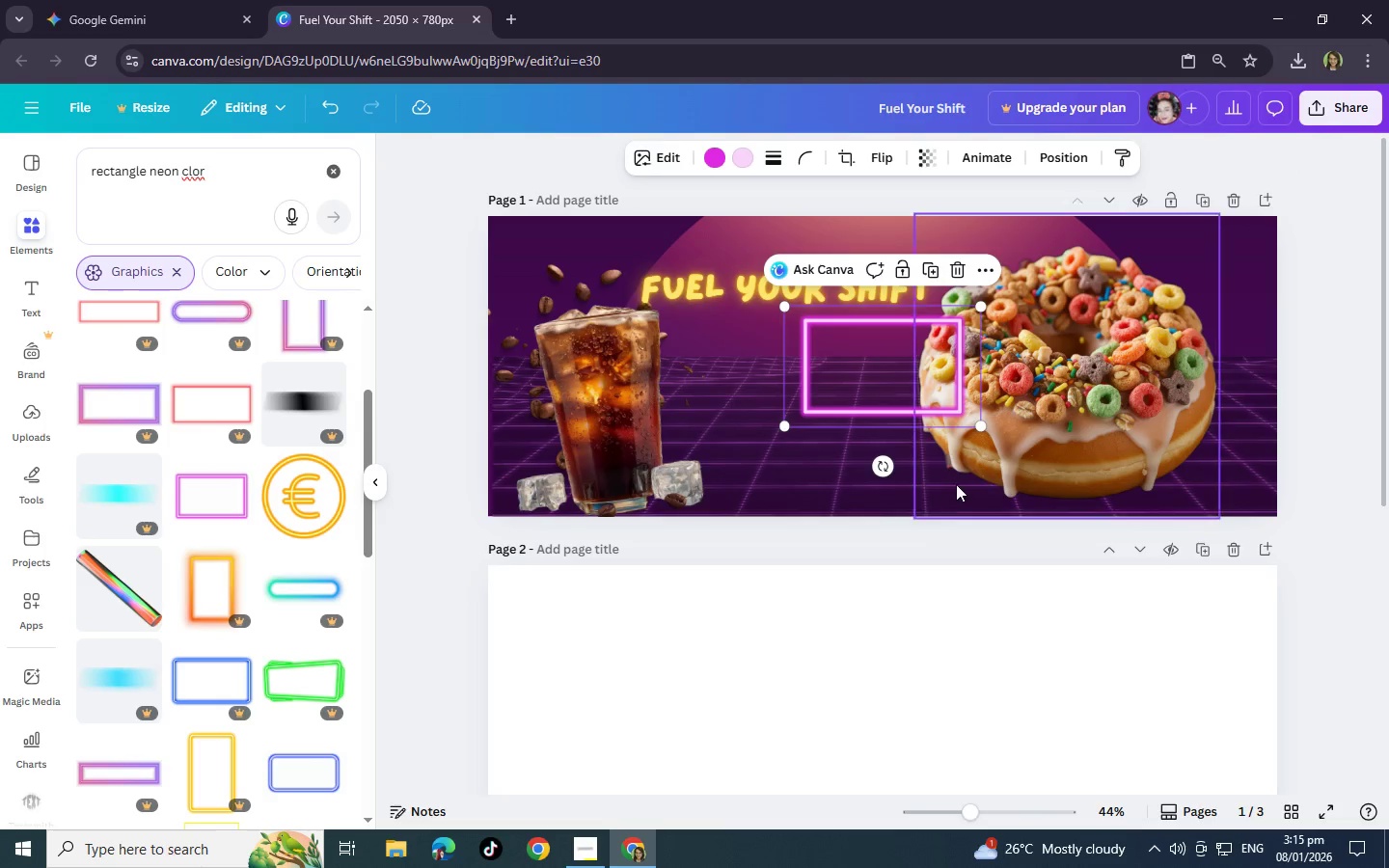 
scroll: coordinate [956, 484], scroll_direction: up, amount: 2.0
 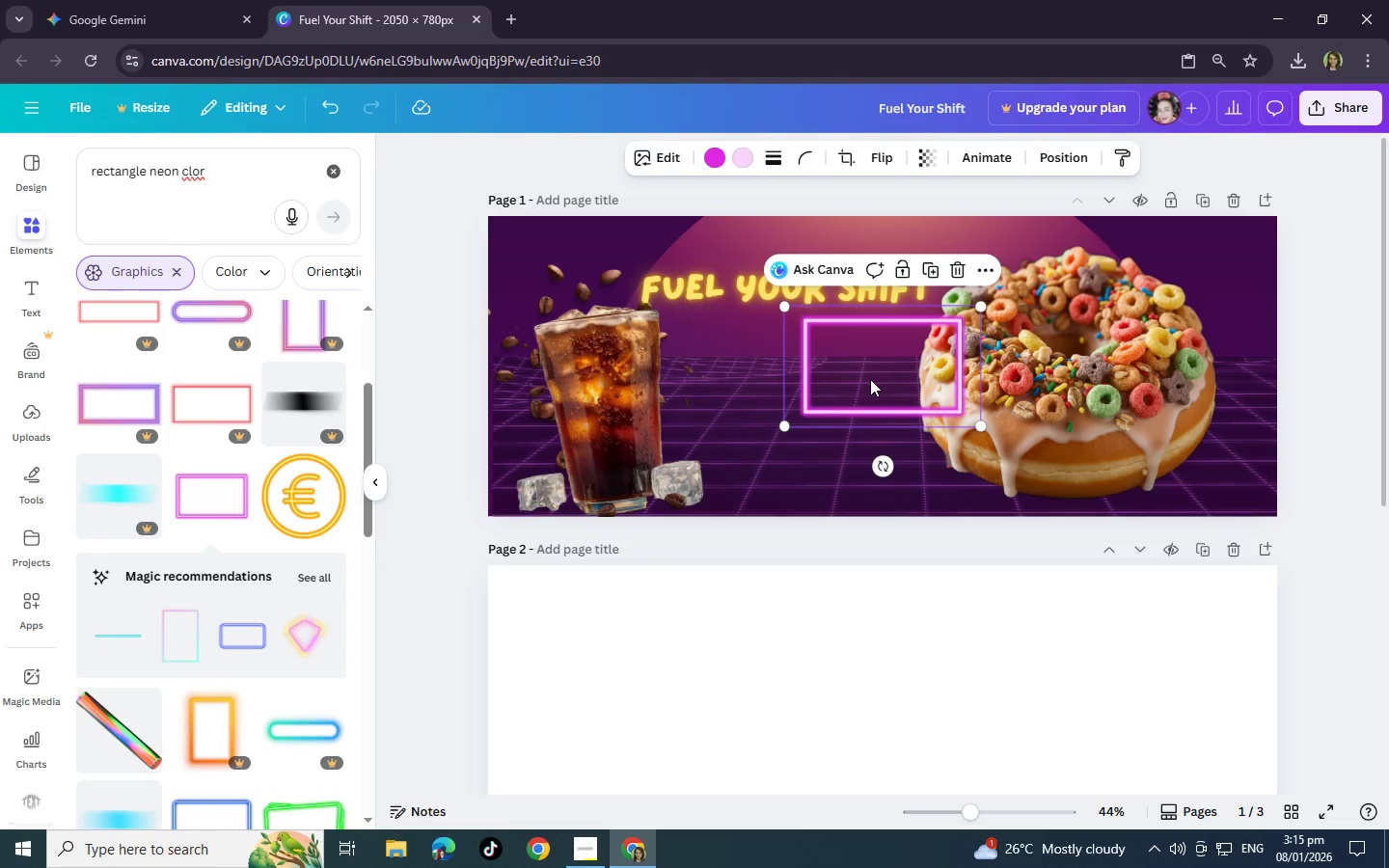 
left_click_drag(start_coordinate=[870, 379], to_coordinate=[702, 297])
 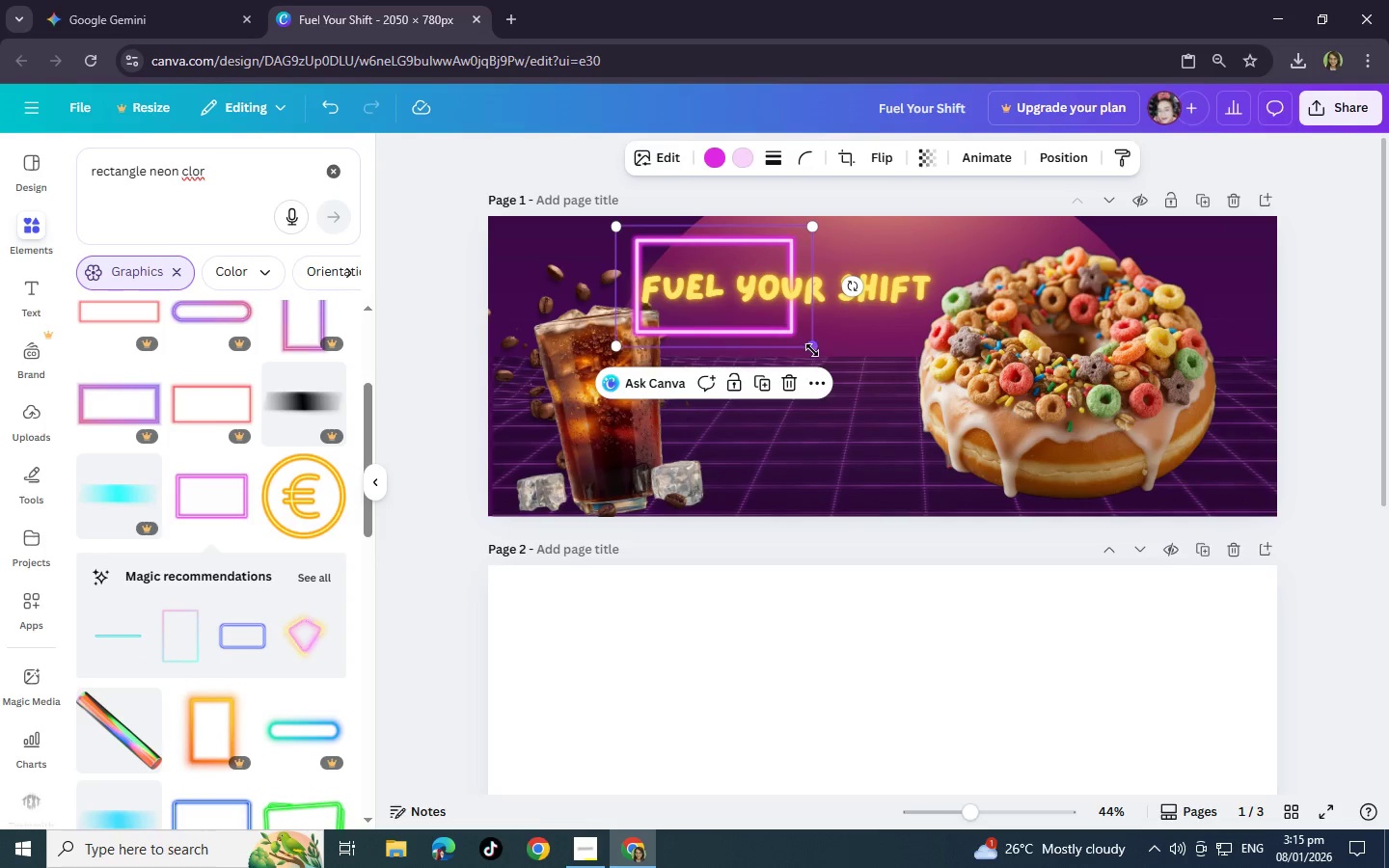 
left_click_drag(start_coordinate=[813, 346], to_coordinate=[1054, 346])
 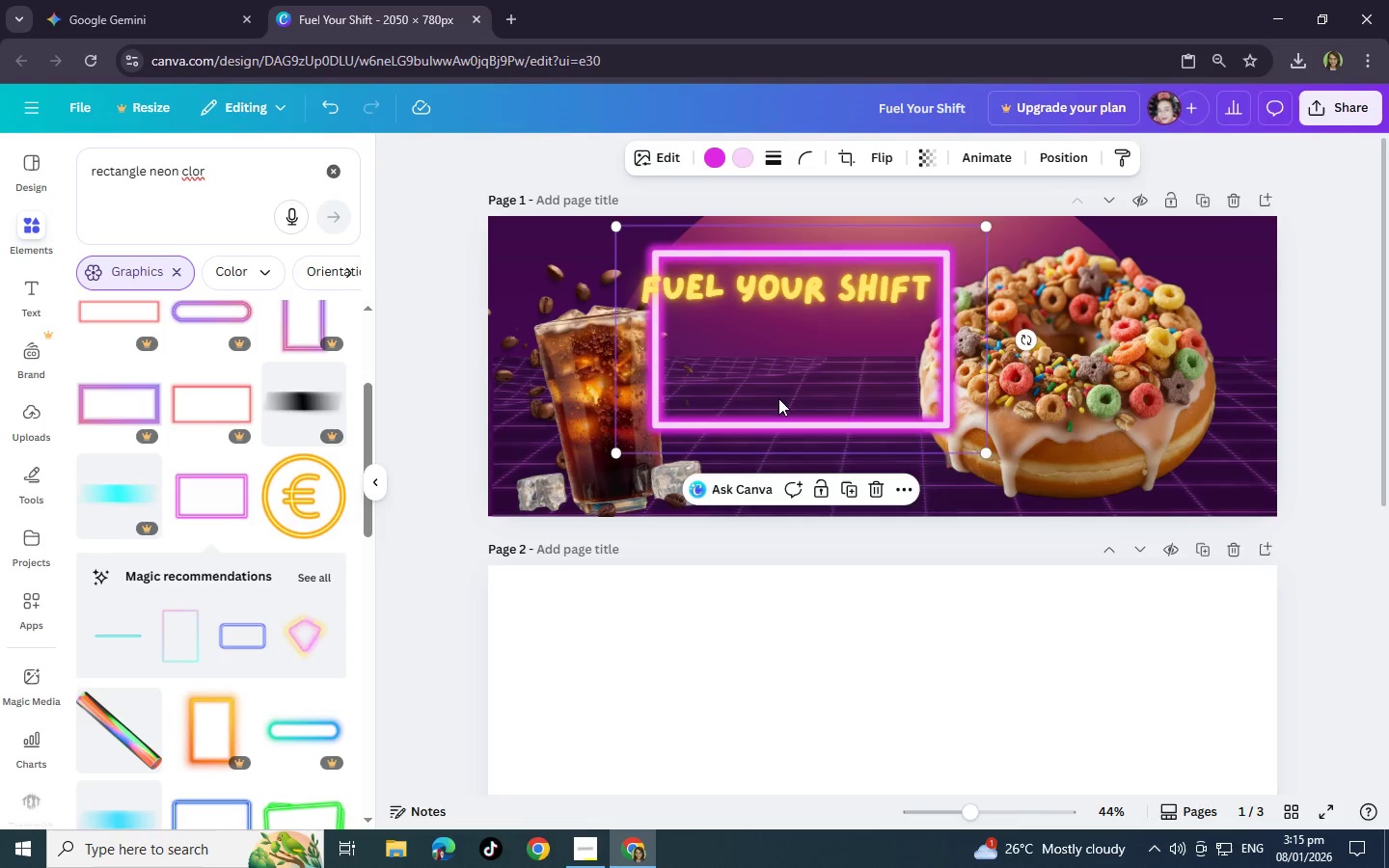 
left_click_drag(start_coordinate=[776, 401], to_coordinate=[755, 390])
 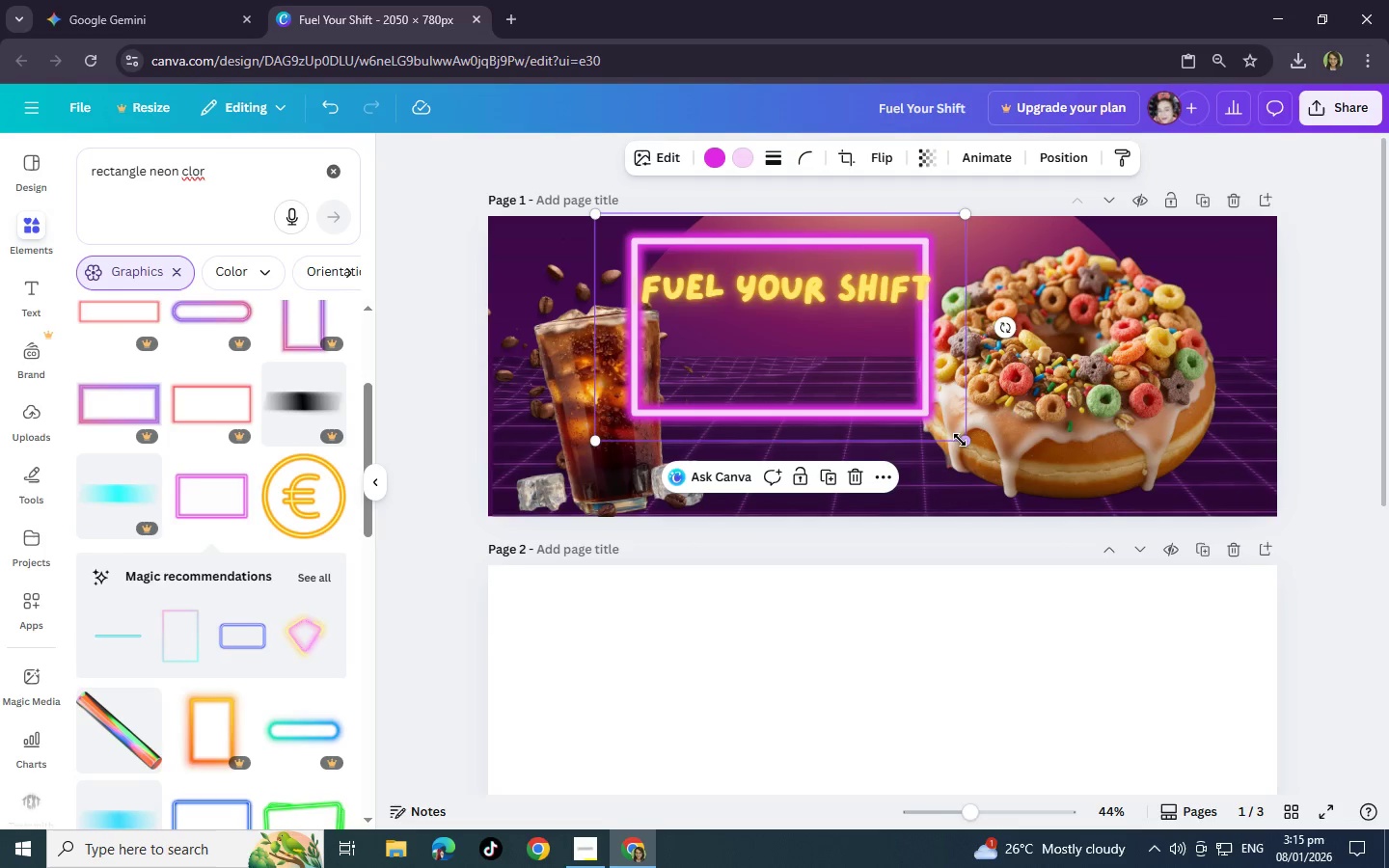 
left_click_drag(start_coordinate=[960, 438], to_coordinate=[927, 359])
 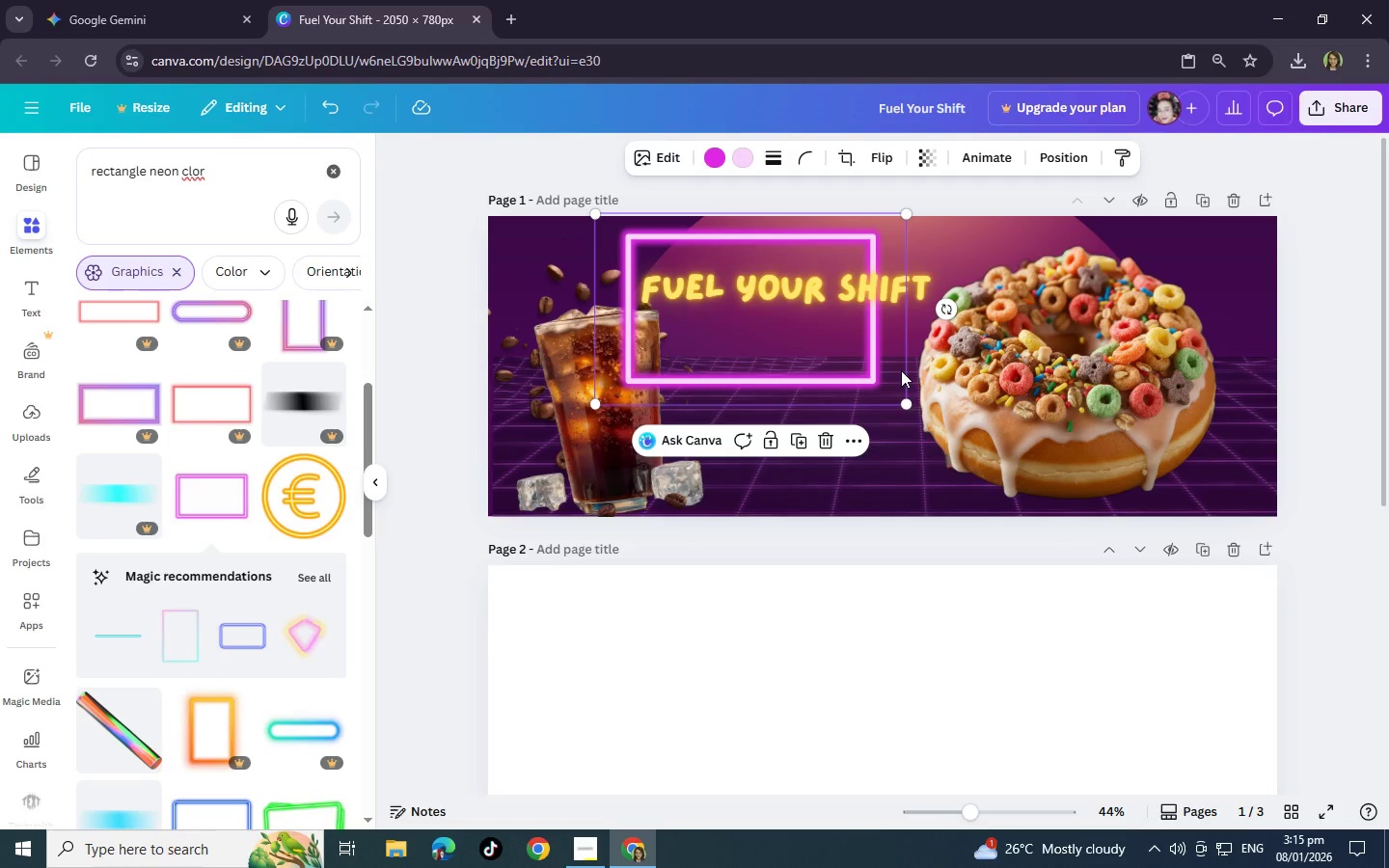 
left_click_drag(start_coordinate=[909, 403], to_coordinate=[848, 349])
 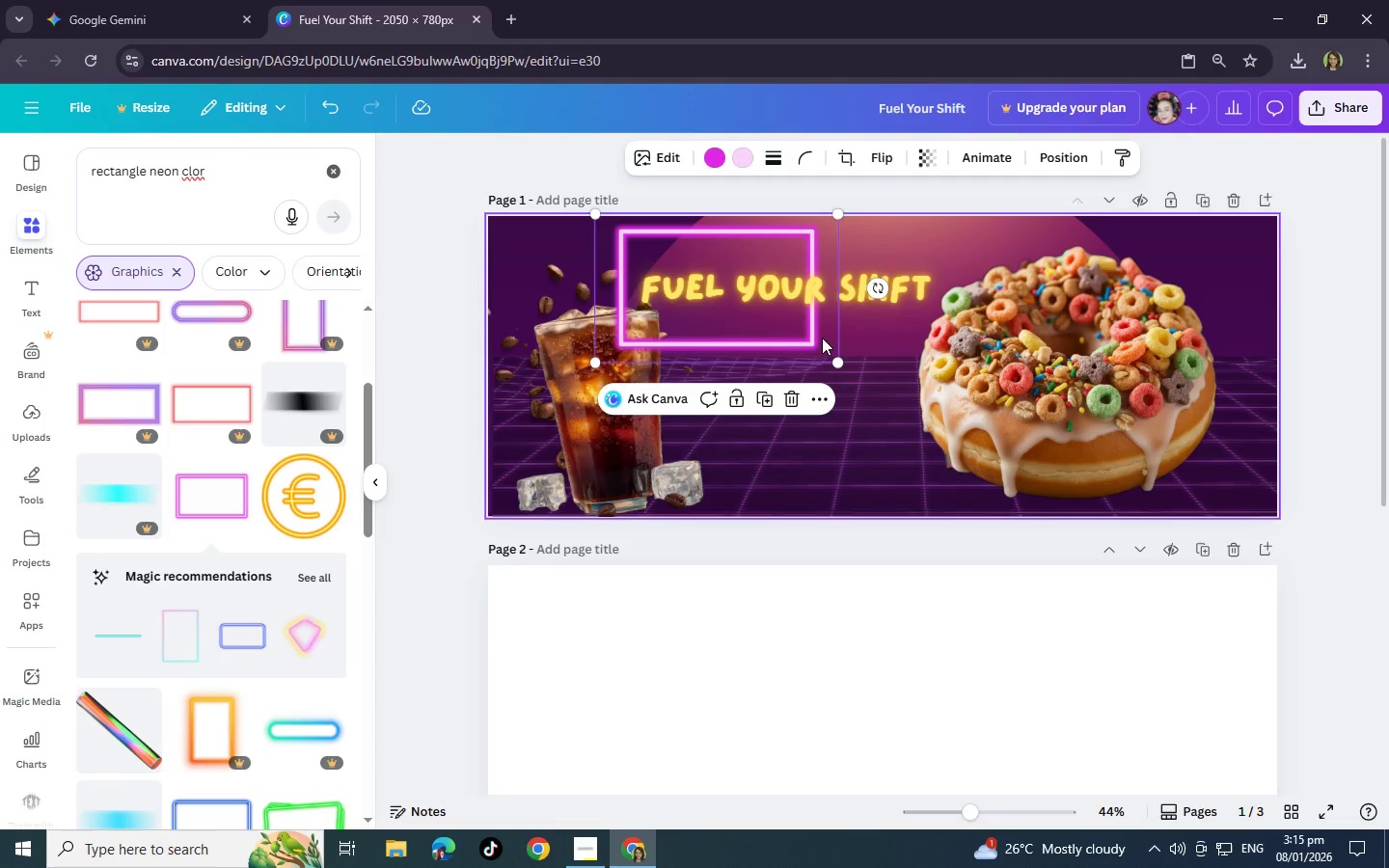 
left_click([767, 316])
 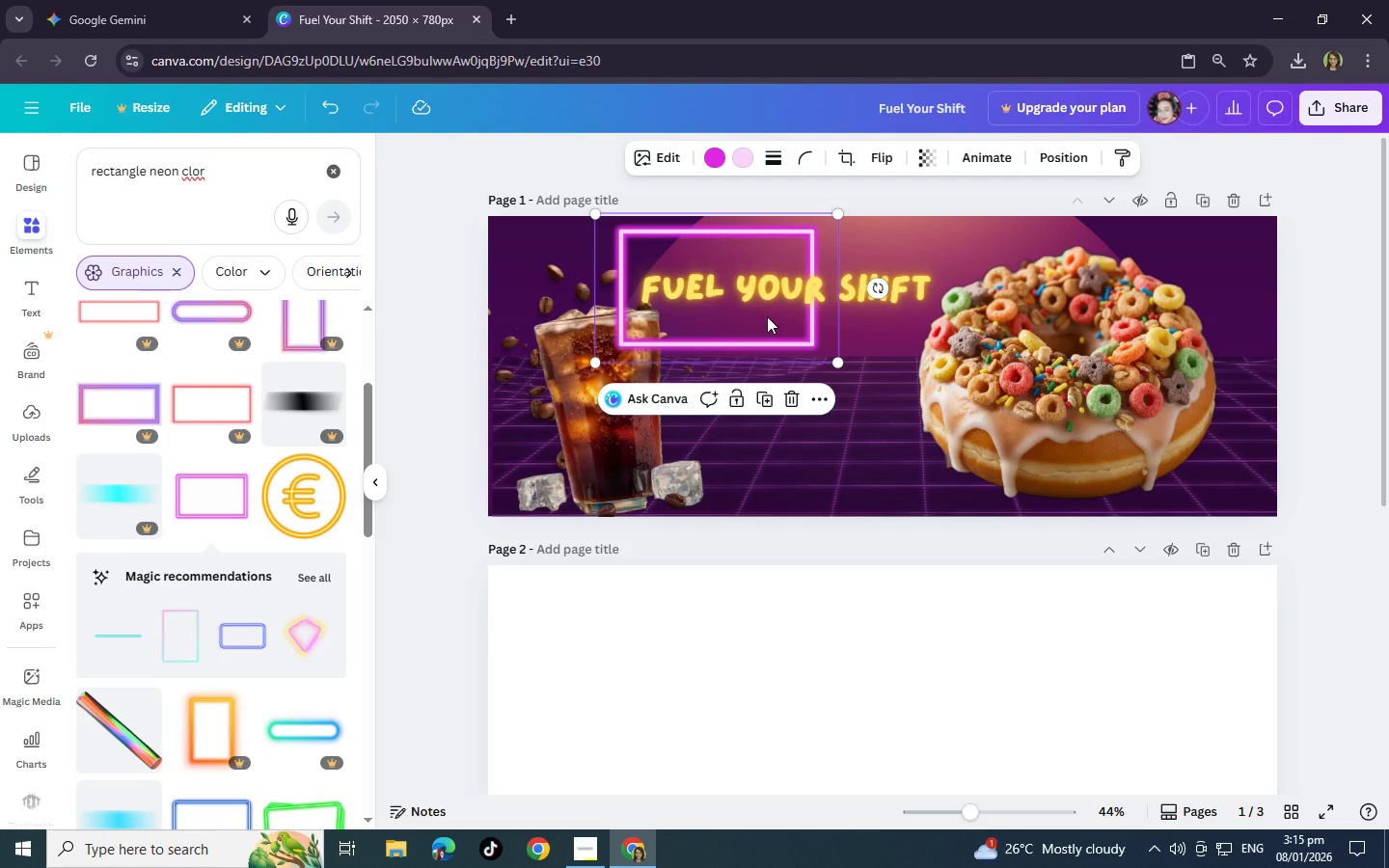 
key(Backspace)
 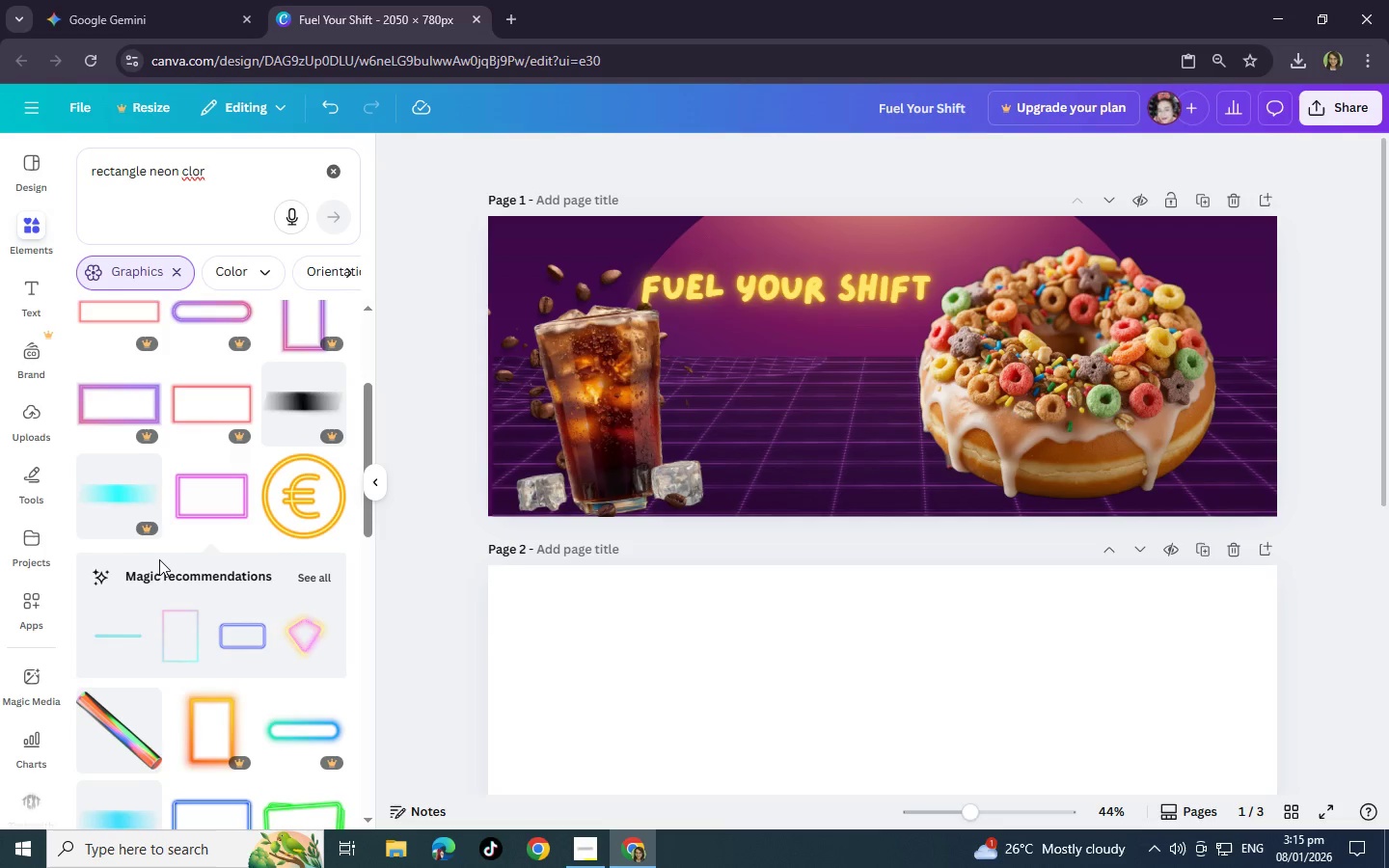 
scroll: coordinate [159, 559], scroll_direction: up, amount: 1.0
 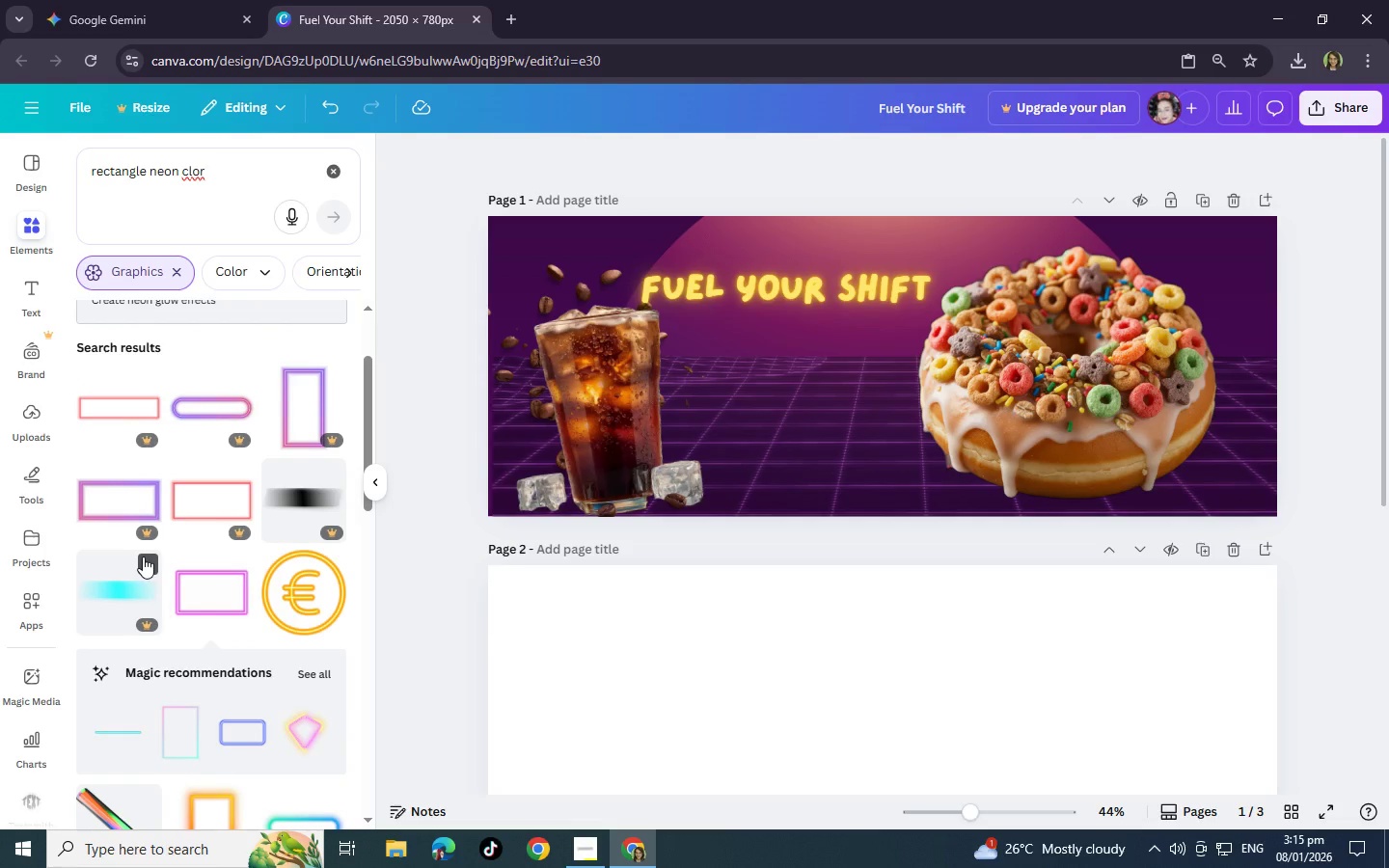 
scroll: coordinate [143, 556], scroll_direction: down, amount: 1.0
 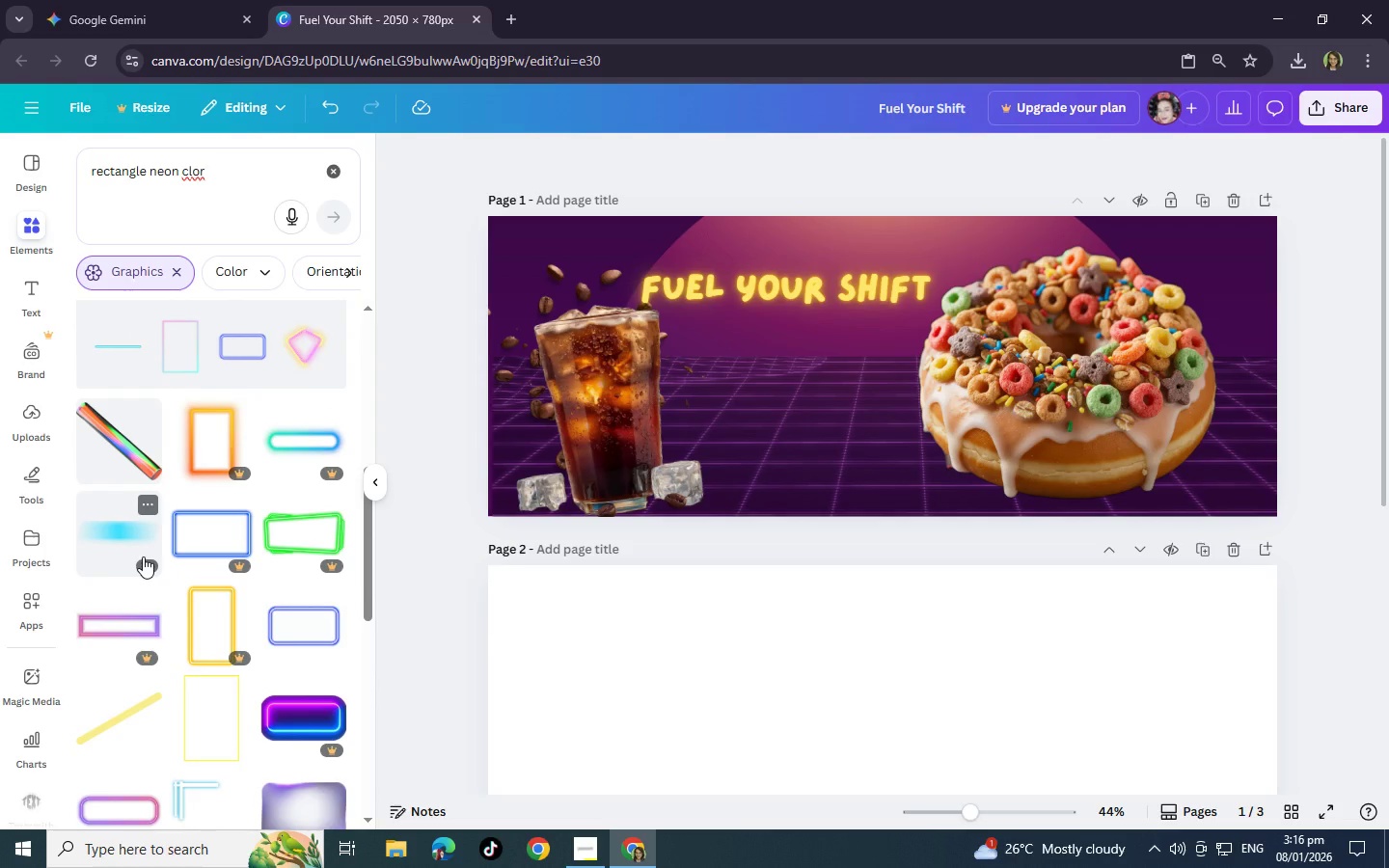 
left_click([307, 358])
 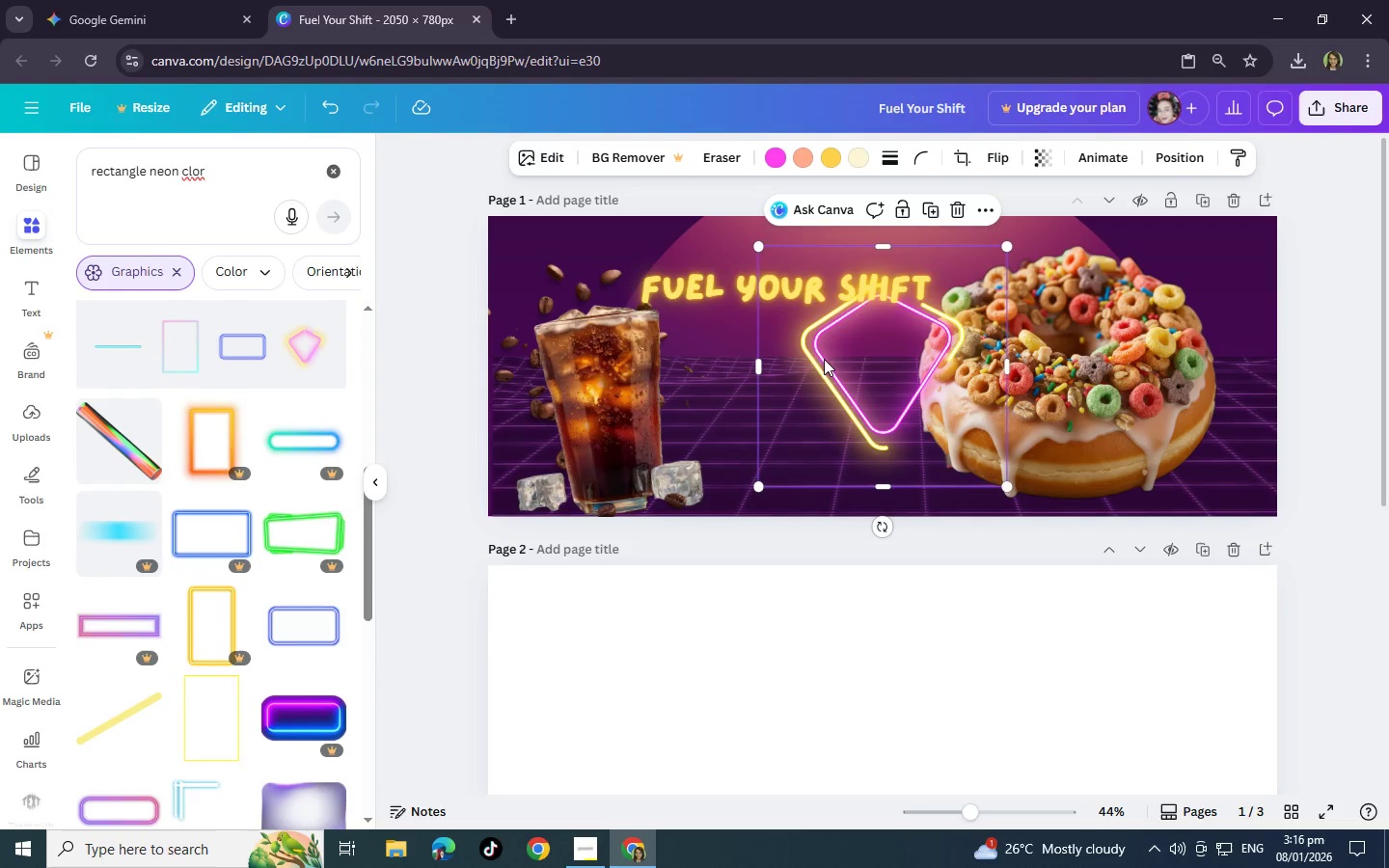 
left_click_drag(start_coordinate=[886, 360], to_coordinate=[558, 287])
 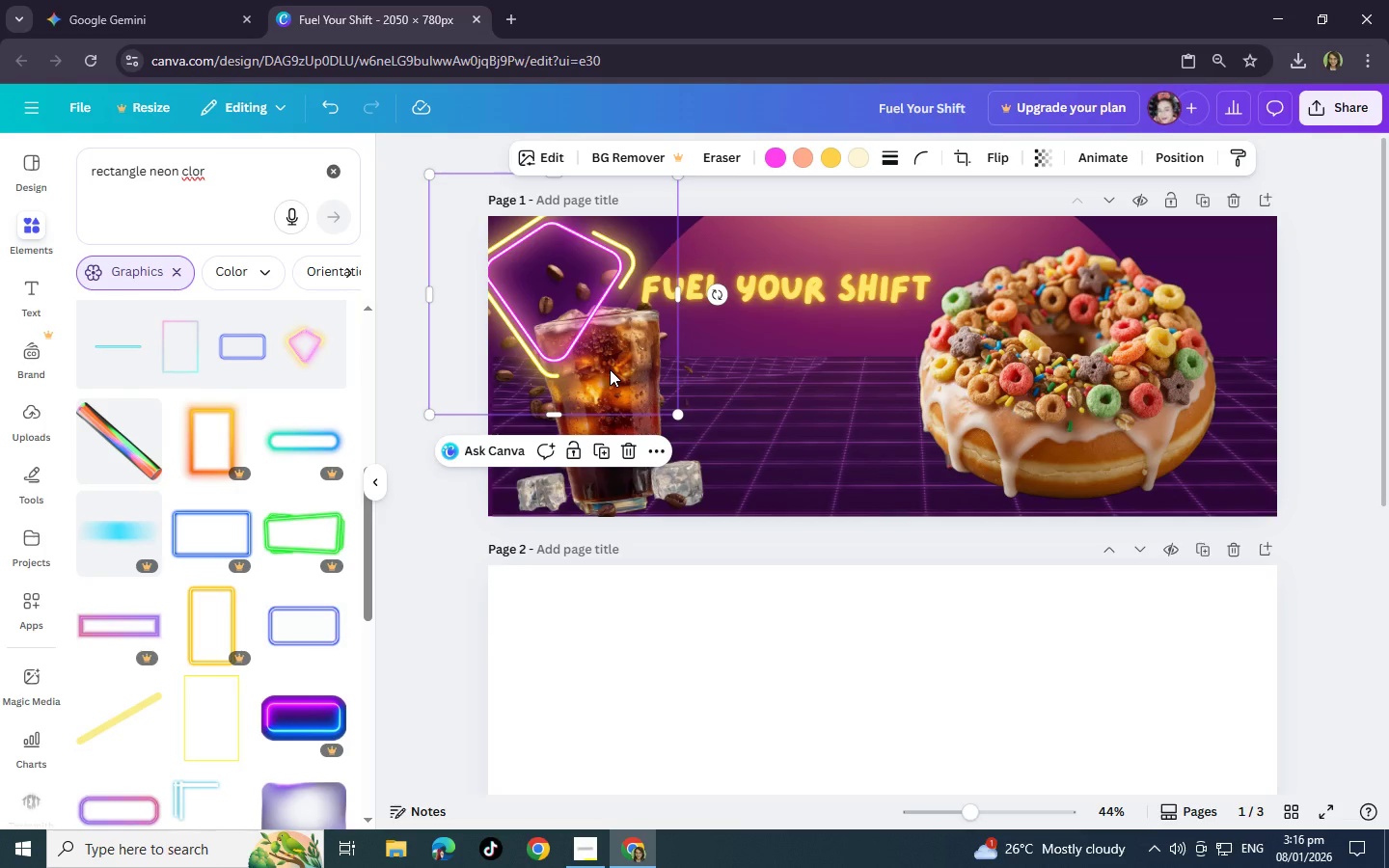 
left_click([610, 369])
 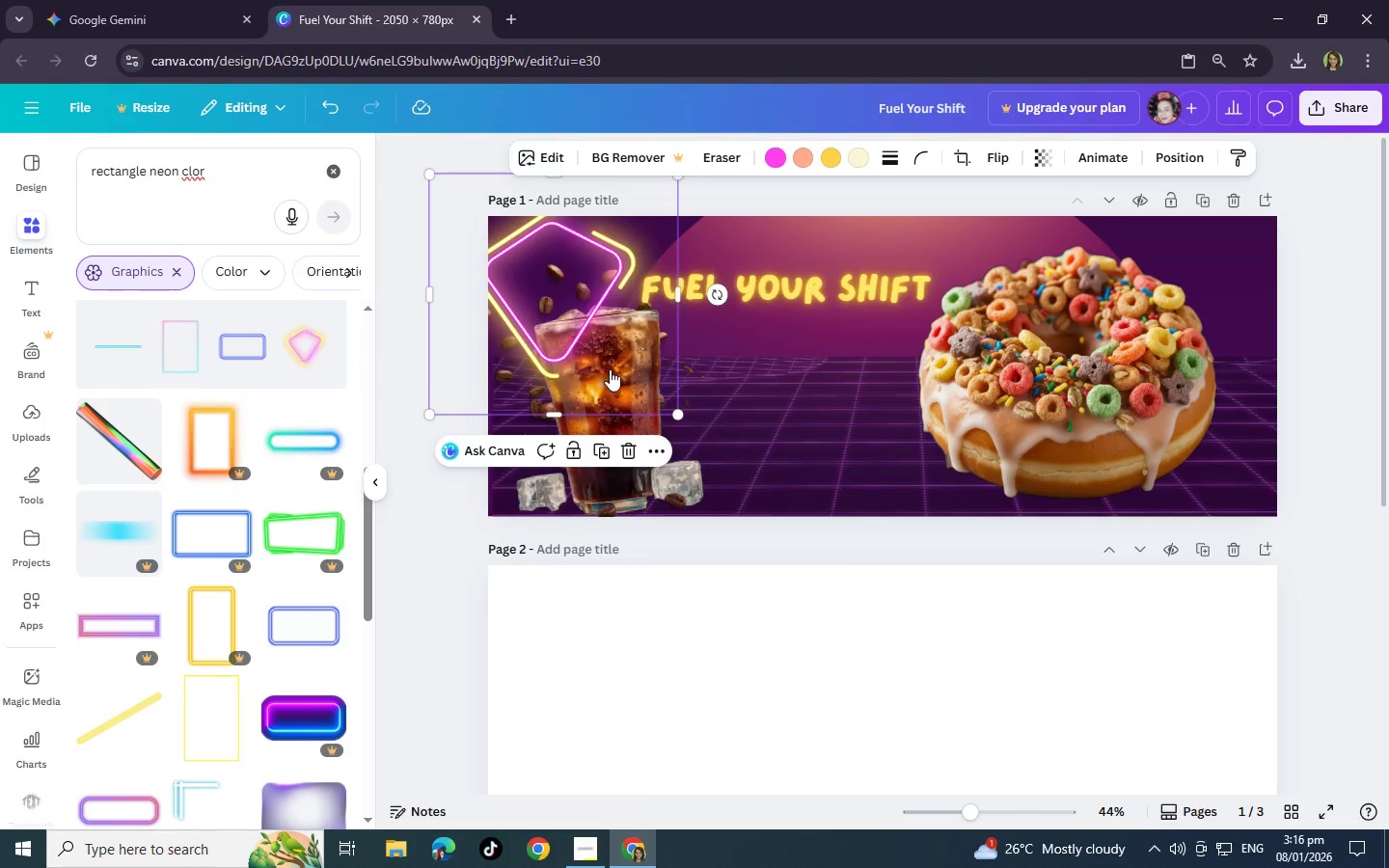 
right_click([610, 369])
 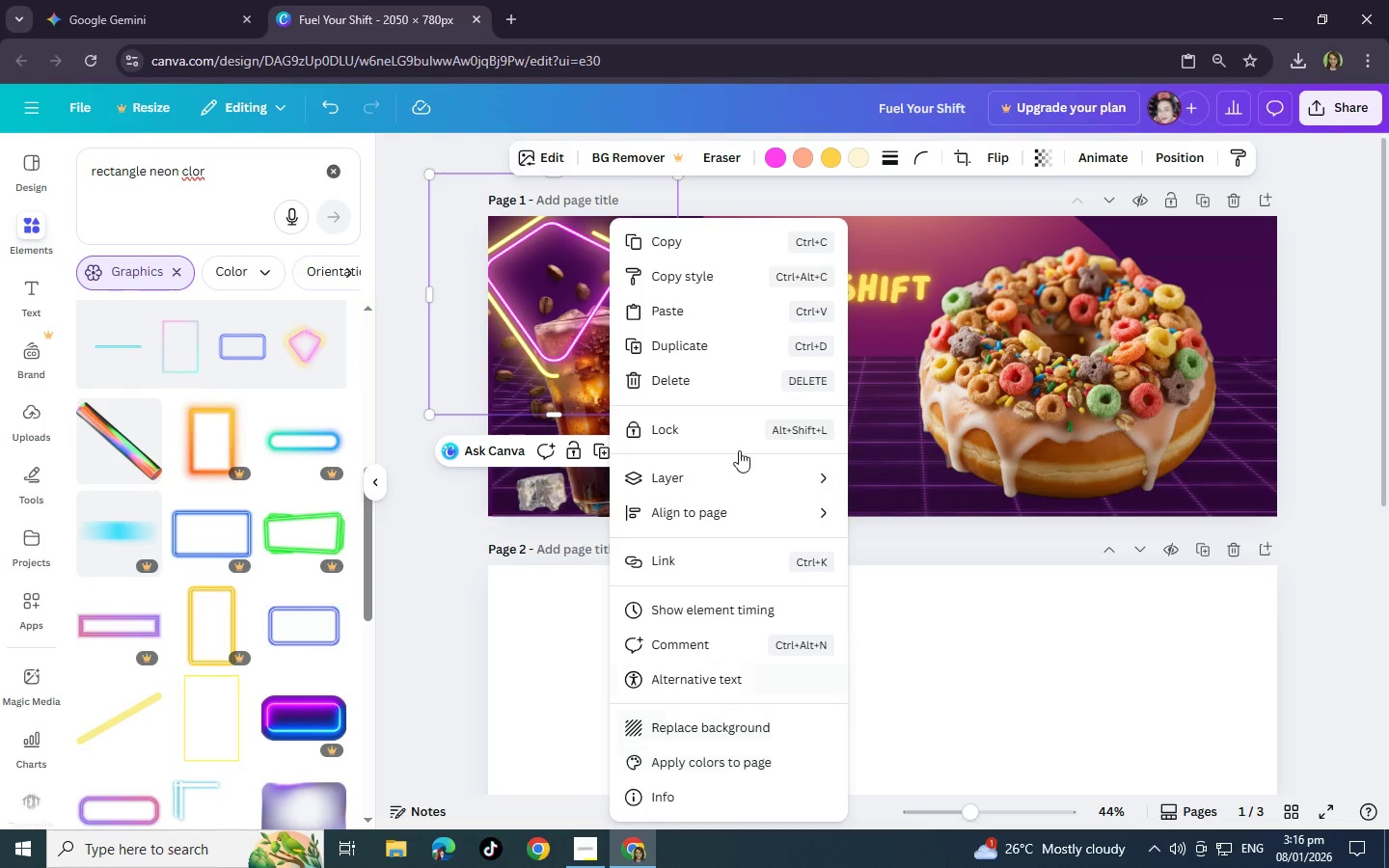 
left_click([677, 476])
 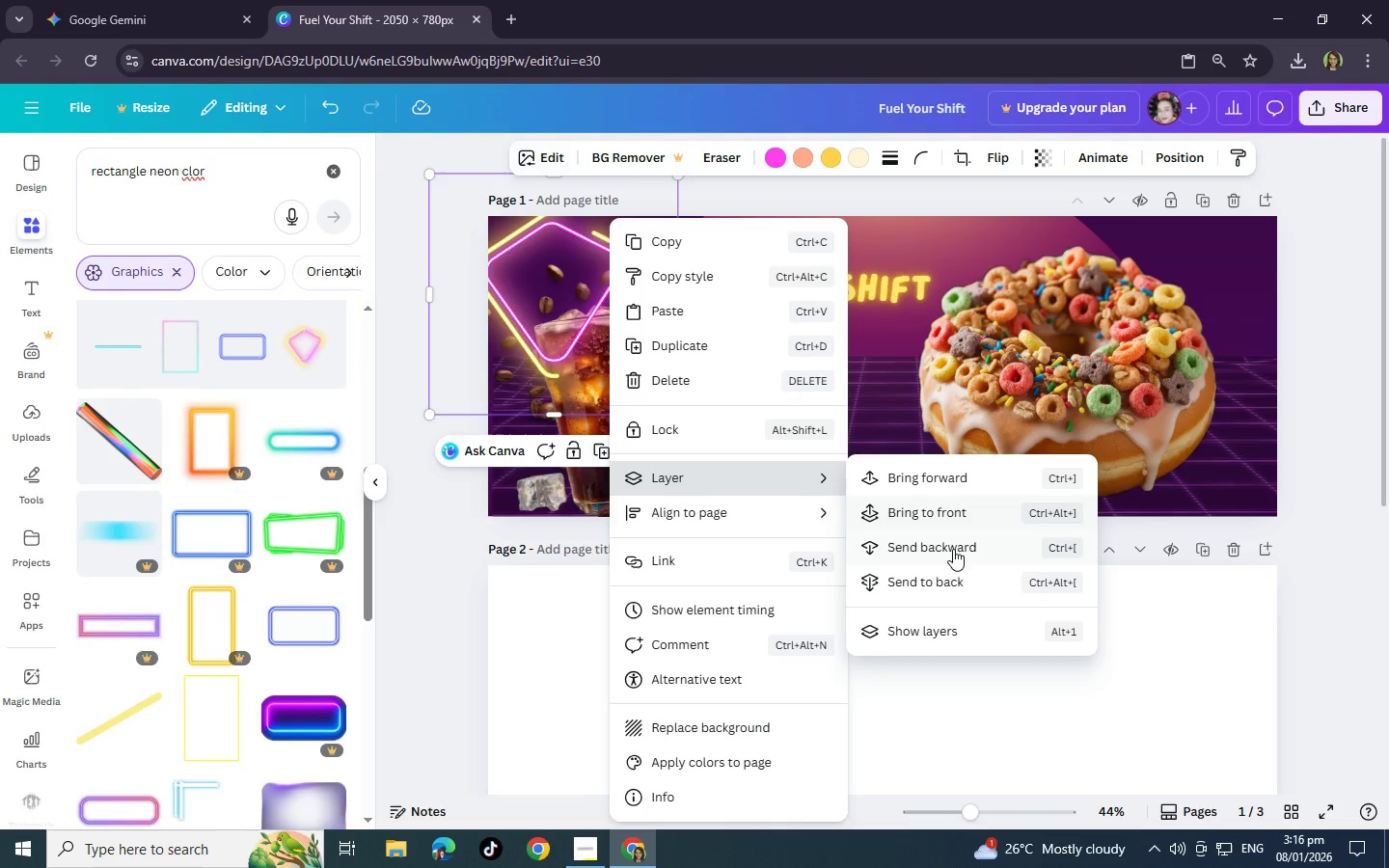 
left_click([950, 581])
 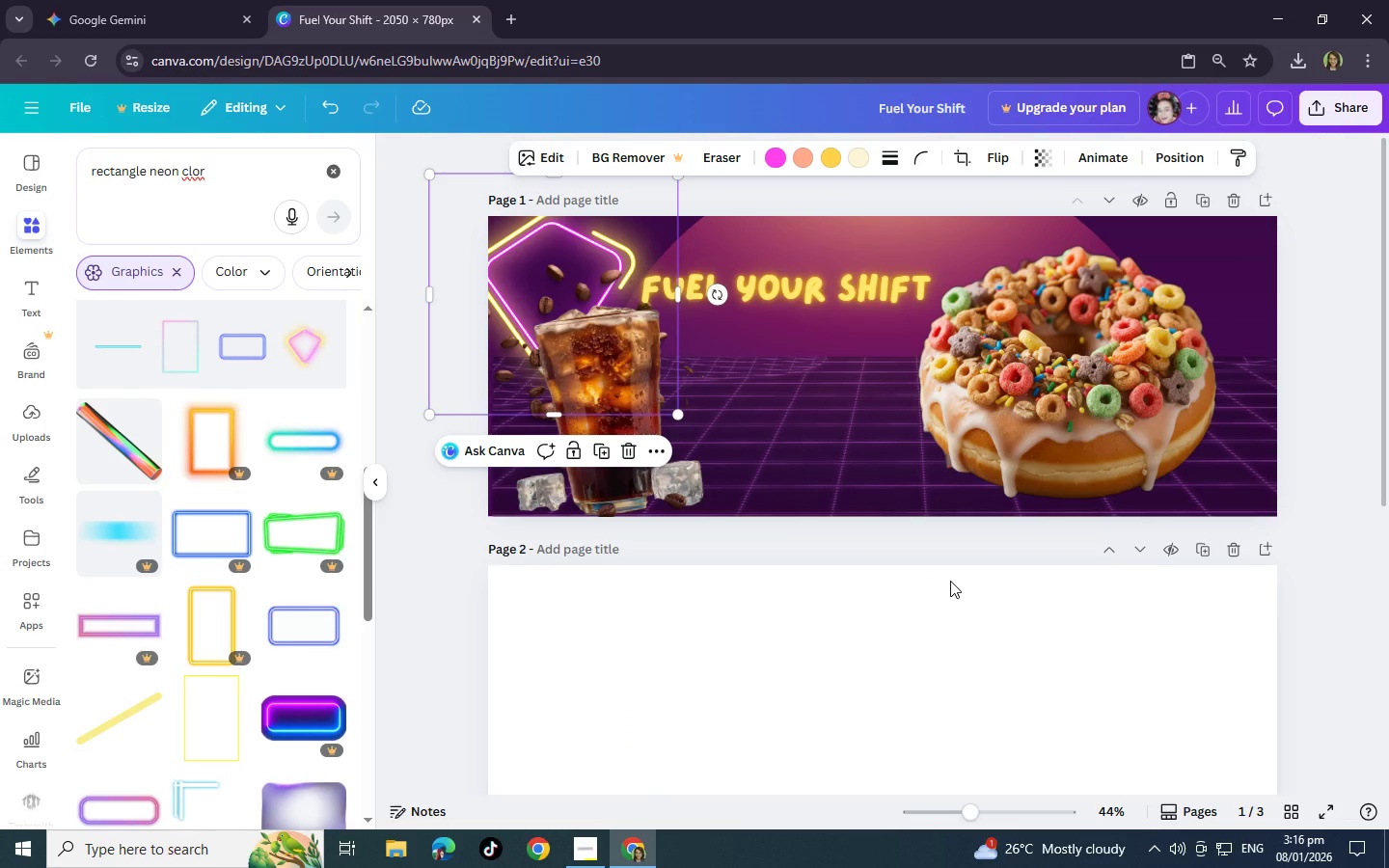 
left_click([950, 581])
 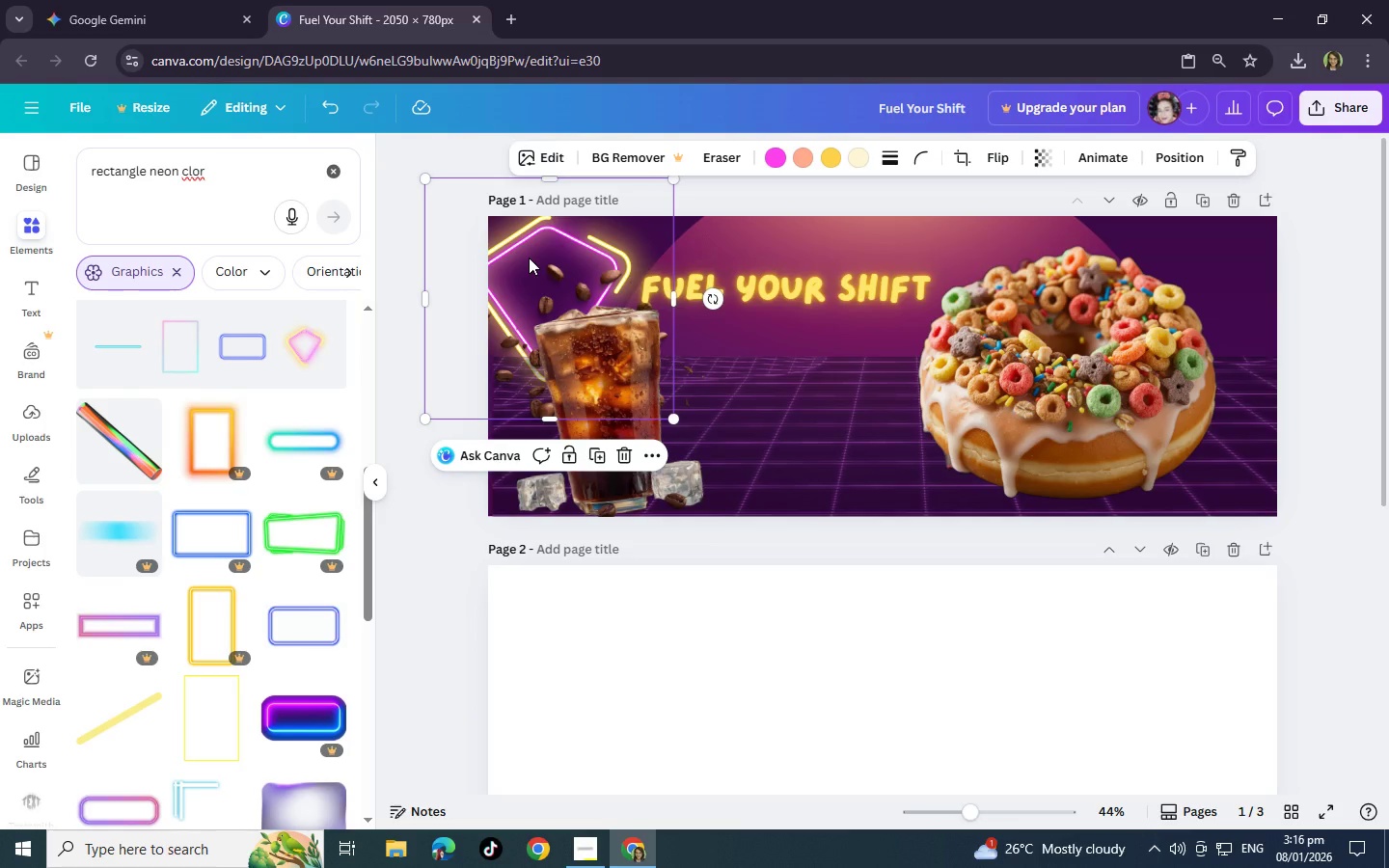 
scroll: coordinate [272, 706], scroll_direction: down, amount: 2.0
 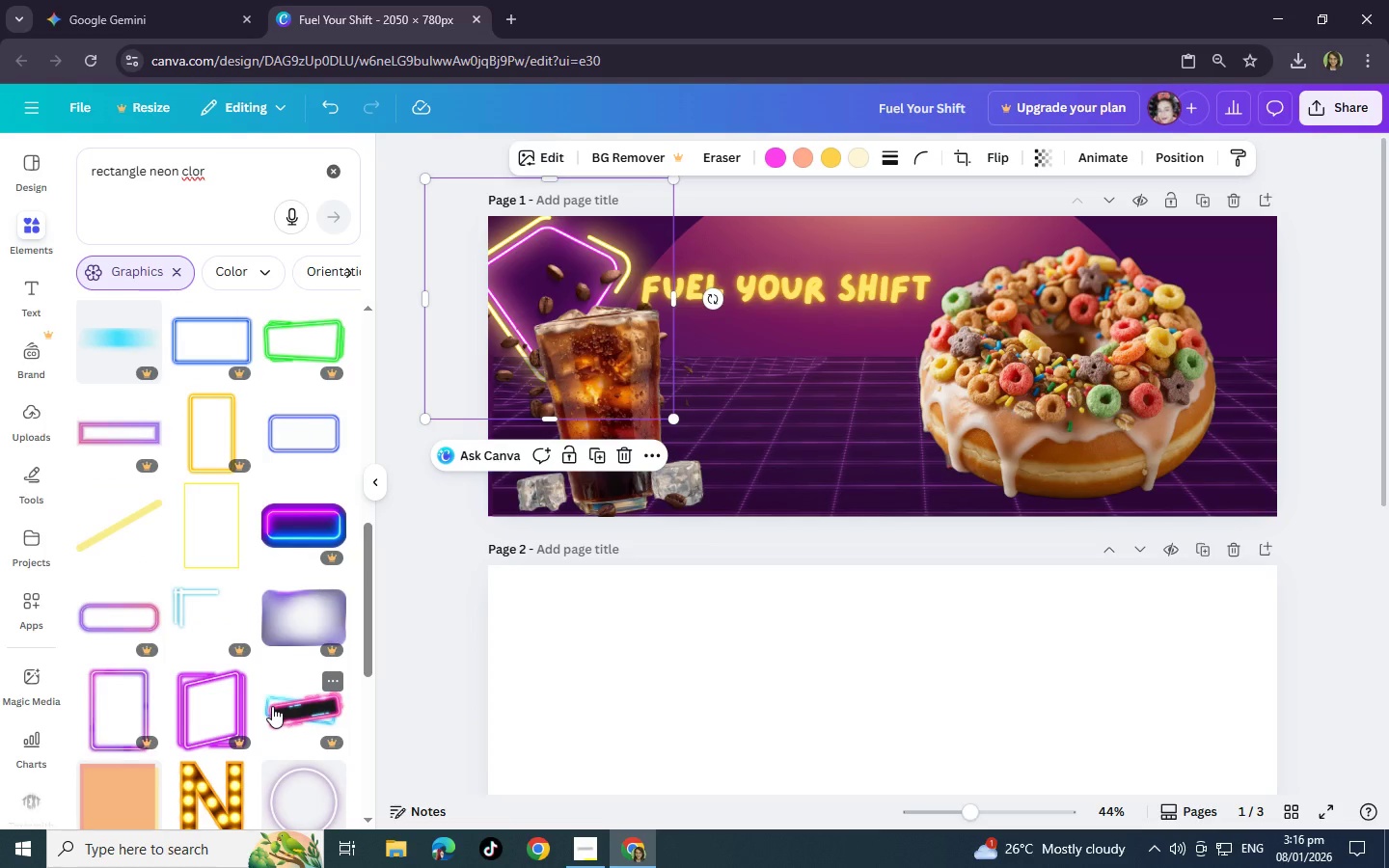 
scroll: coordinate [272, 706], scroll_direction: up, amount: 1.0
 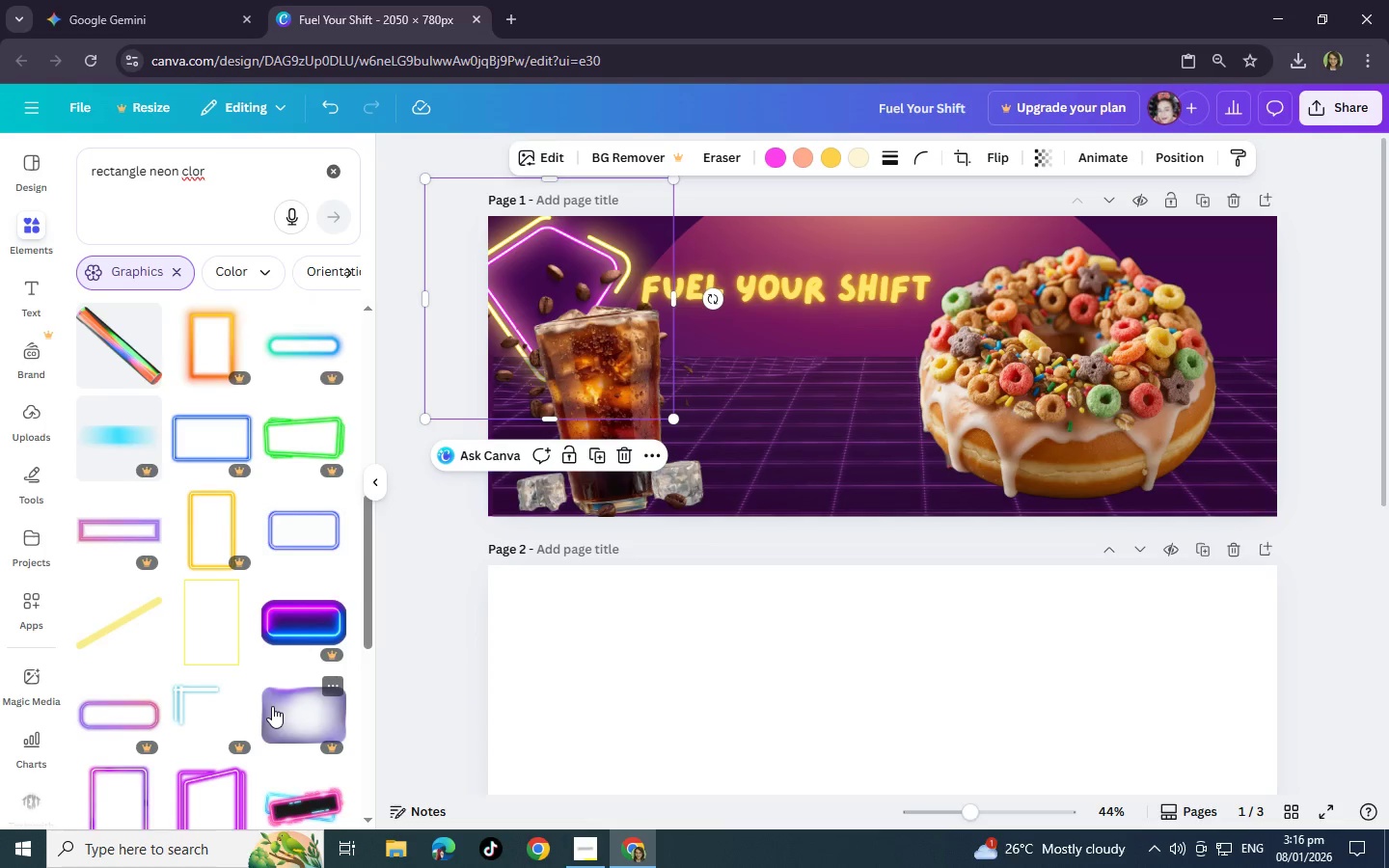 
scroll: coordinate [272, 706], scroll_direction: down, amount: 11.0
 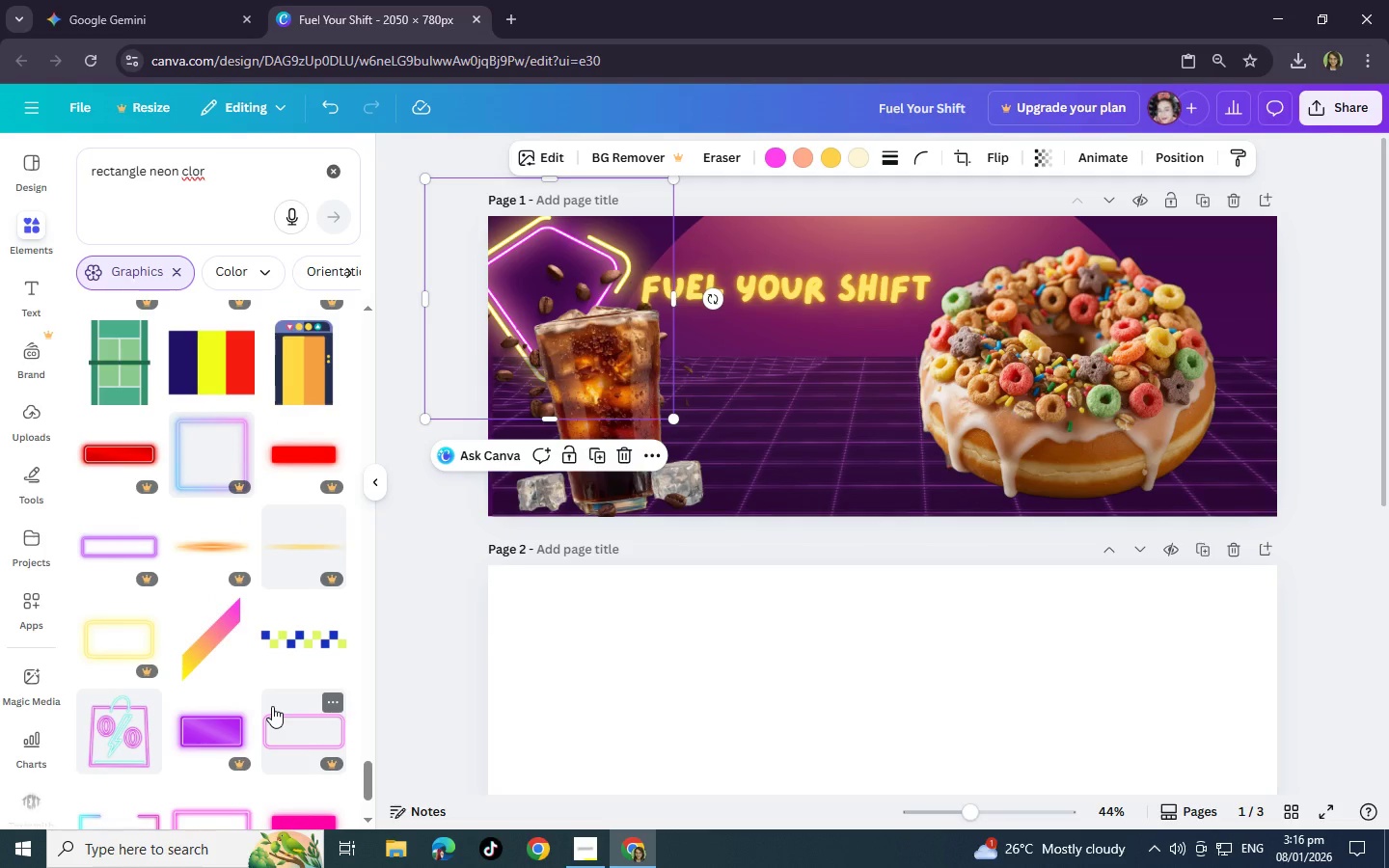 
scroll: coordinate [272, 706], scroll_direction: down, amount: 2.0
 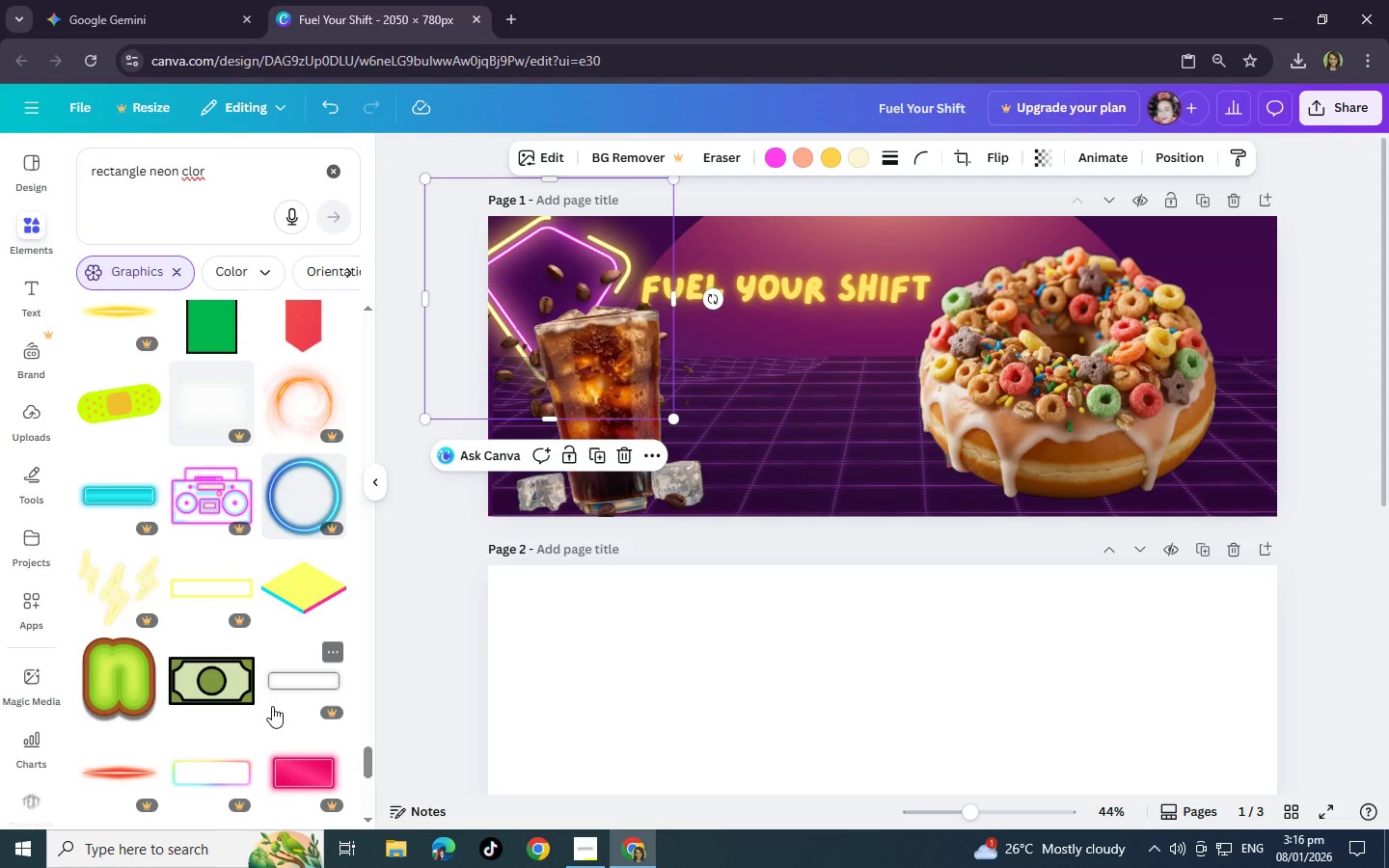 
left_click([189, 172])
 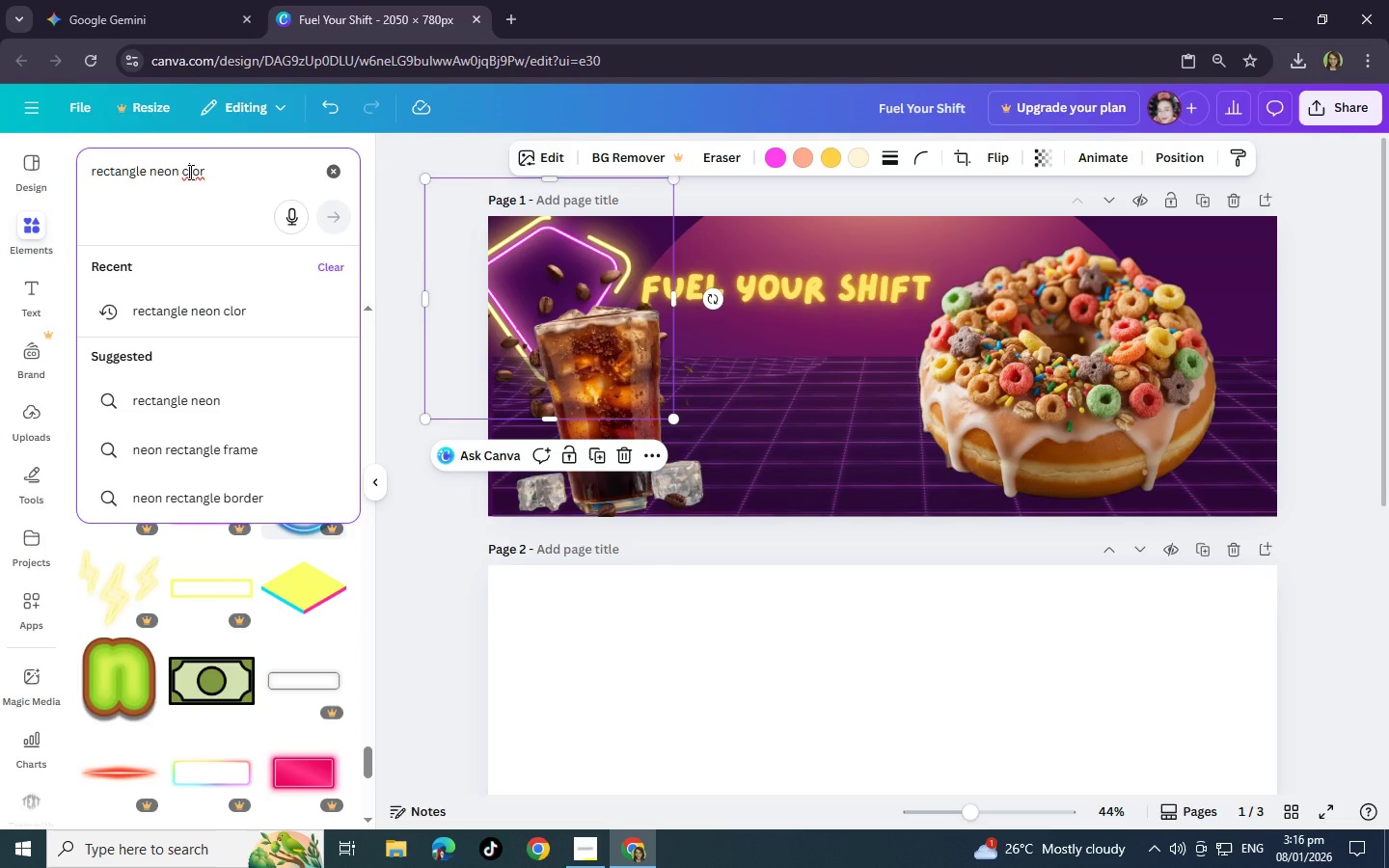 
key(O)
 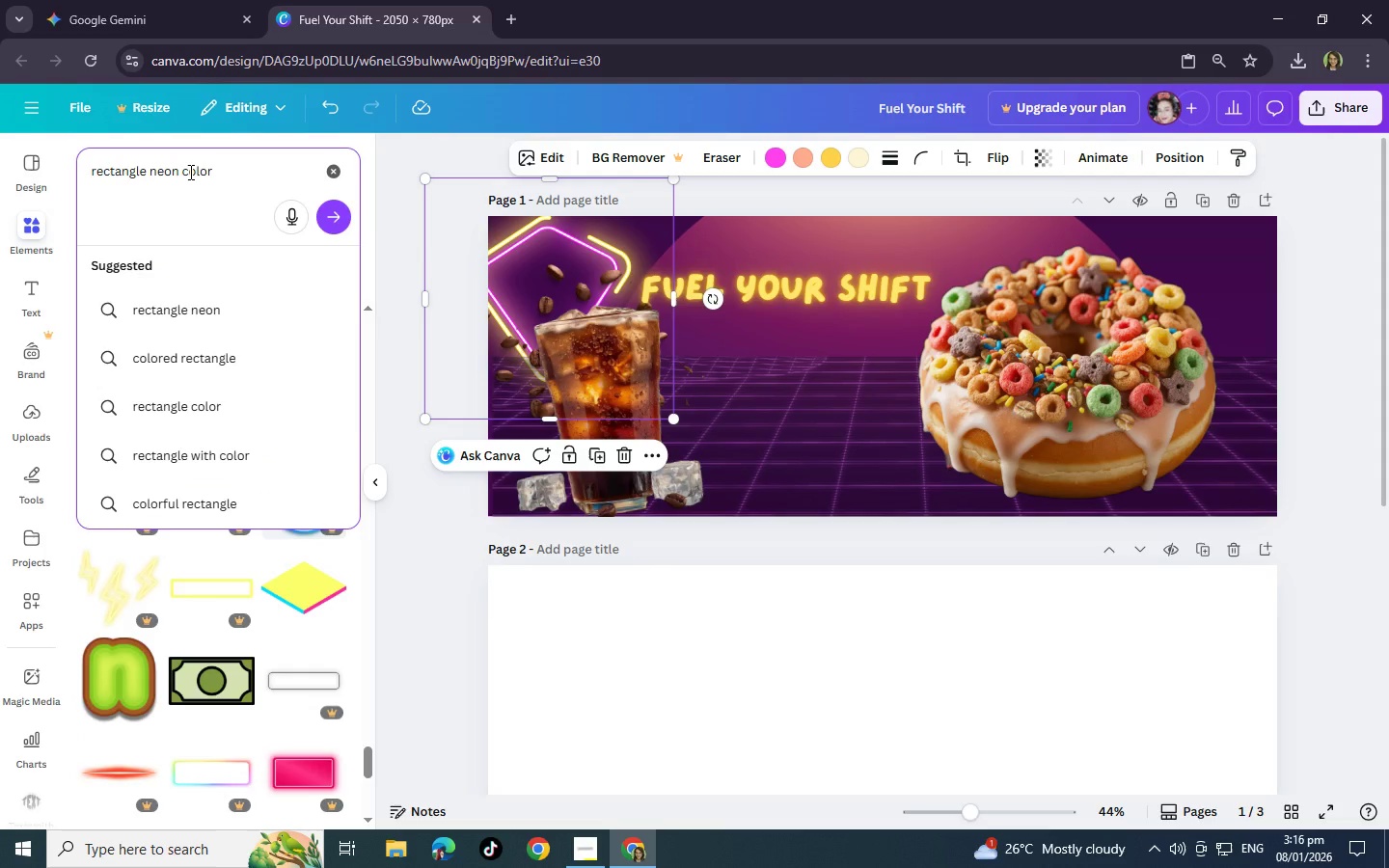 
key(Enter)
 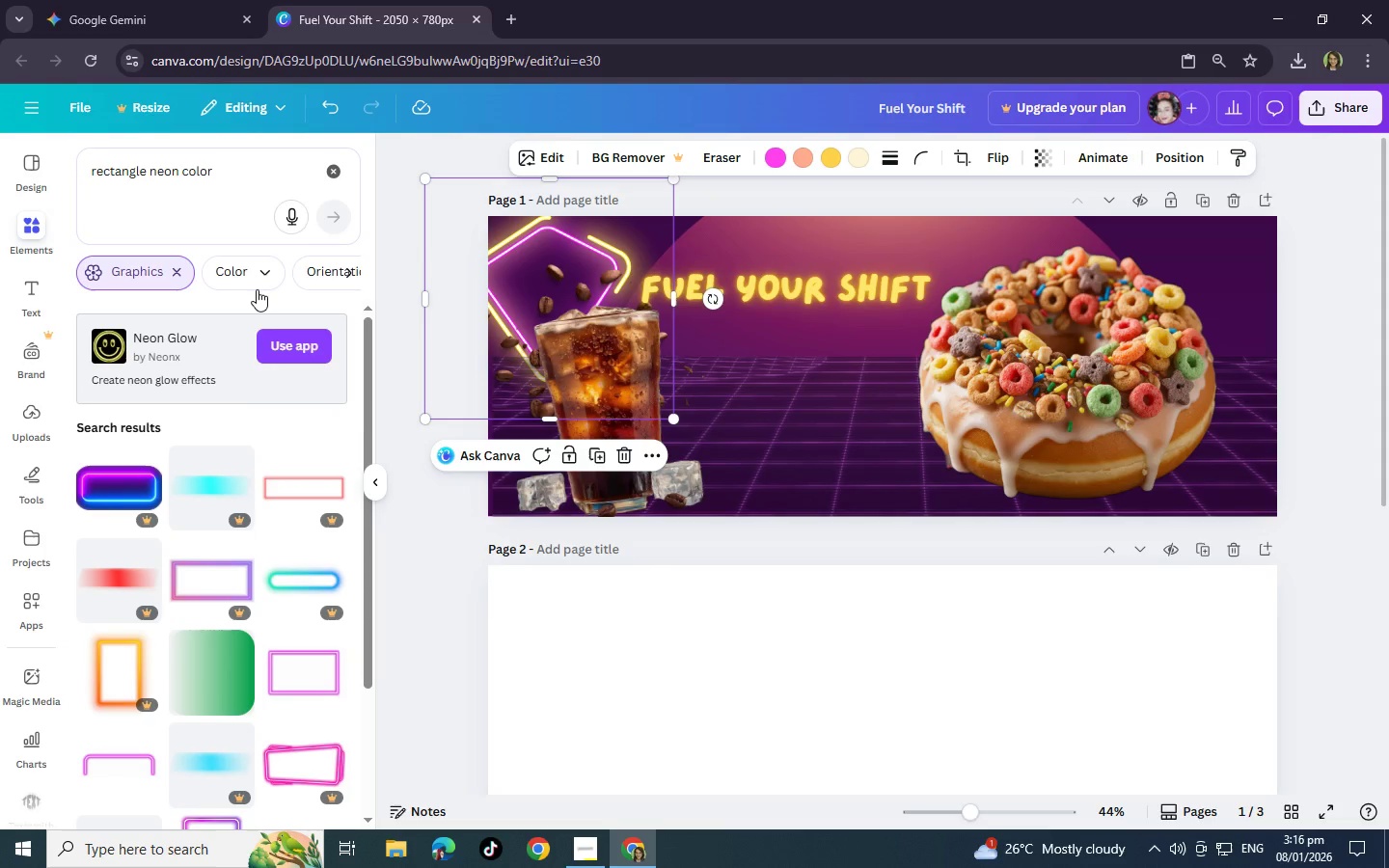 
scroll: coordinate [316, 536], scroll_direction: down, amount: 24.0
 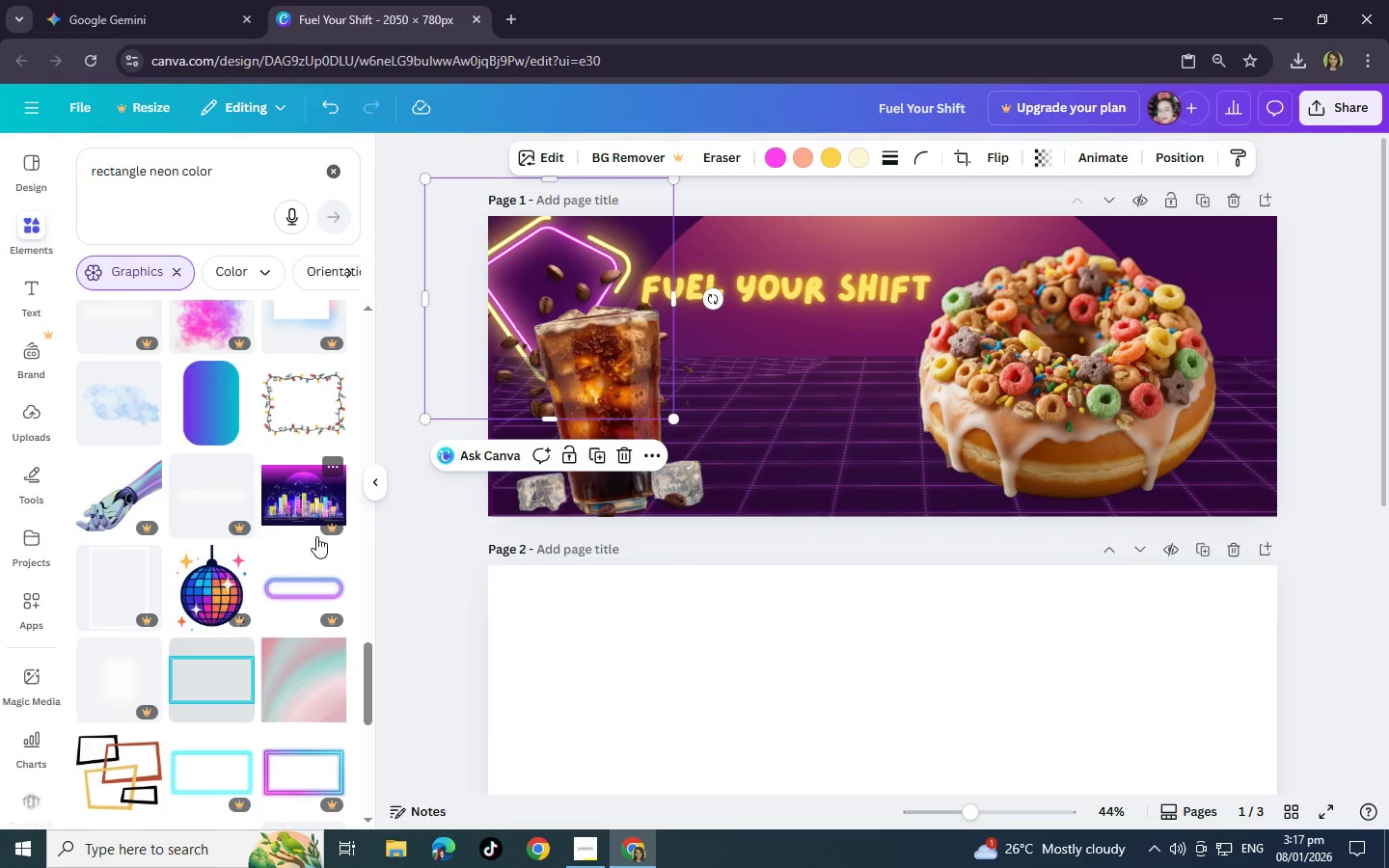 
scroll: coordinate [316, 536], scroll_direction: down, amount: 14.0
 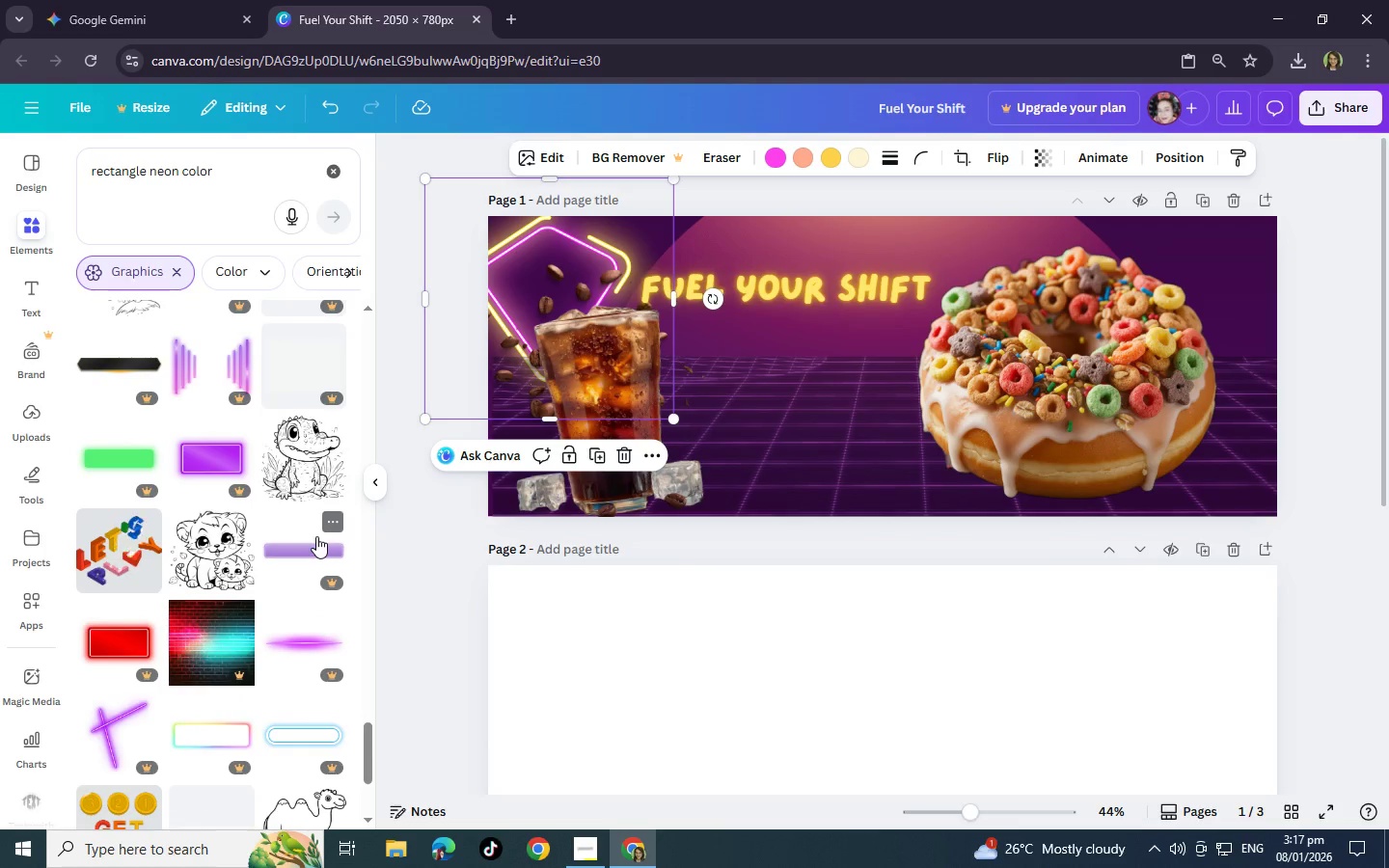 
scroll: coordinate [316, 536], scroll_direction: up, amount: 2.0
 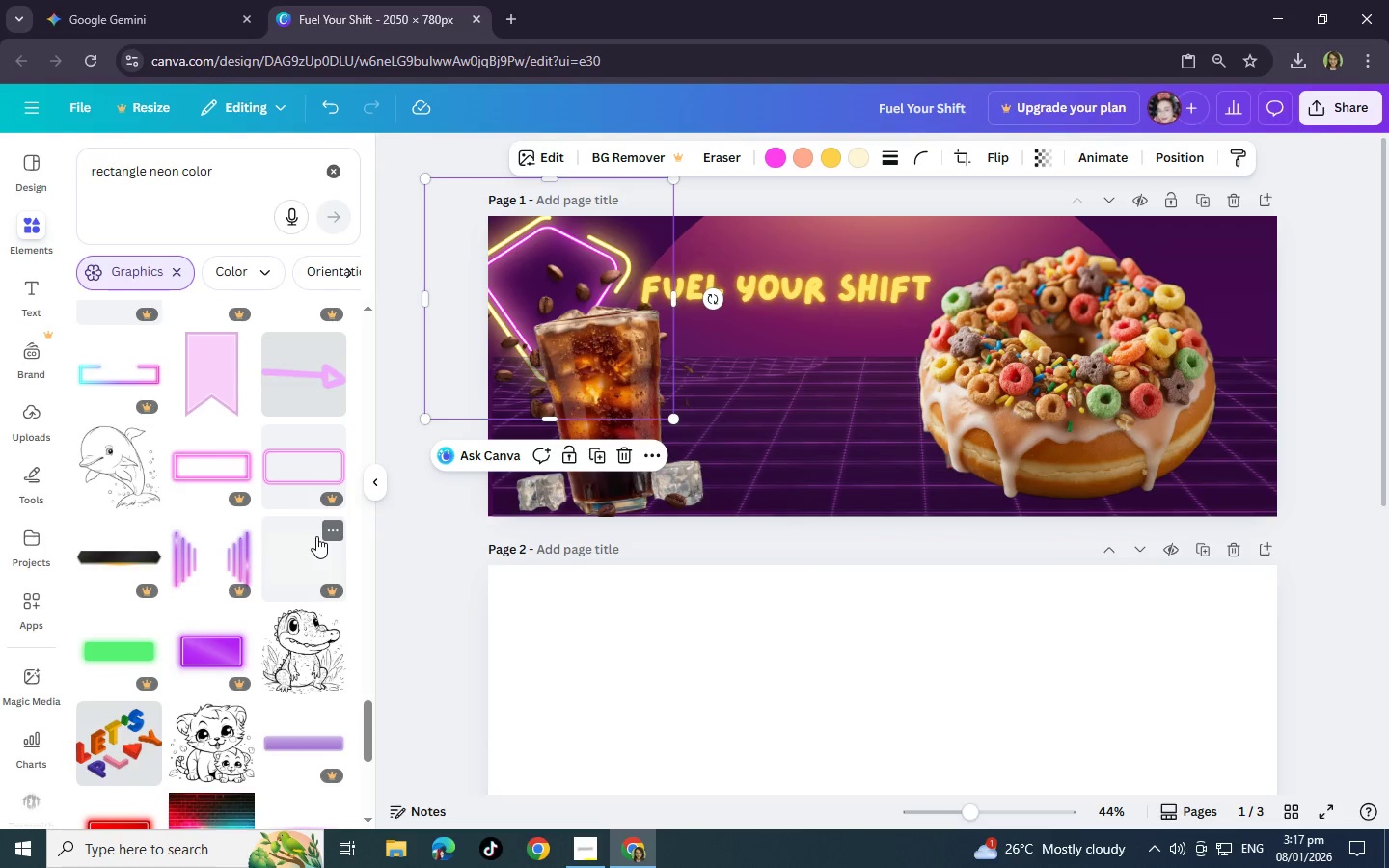 
scroll: coordinate [316, 536], scroll_direction: down, amount: 13.0
 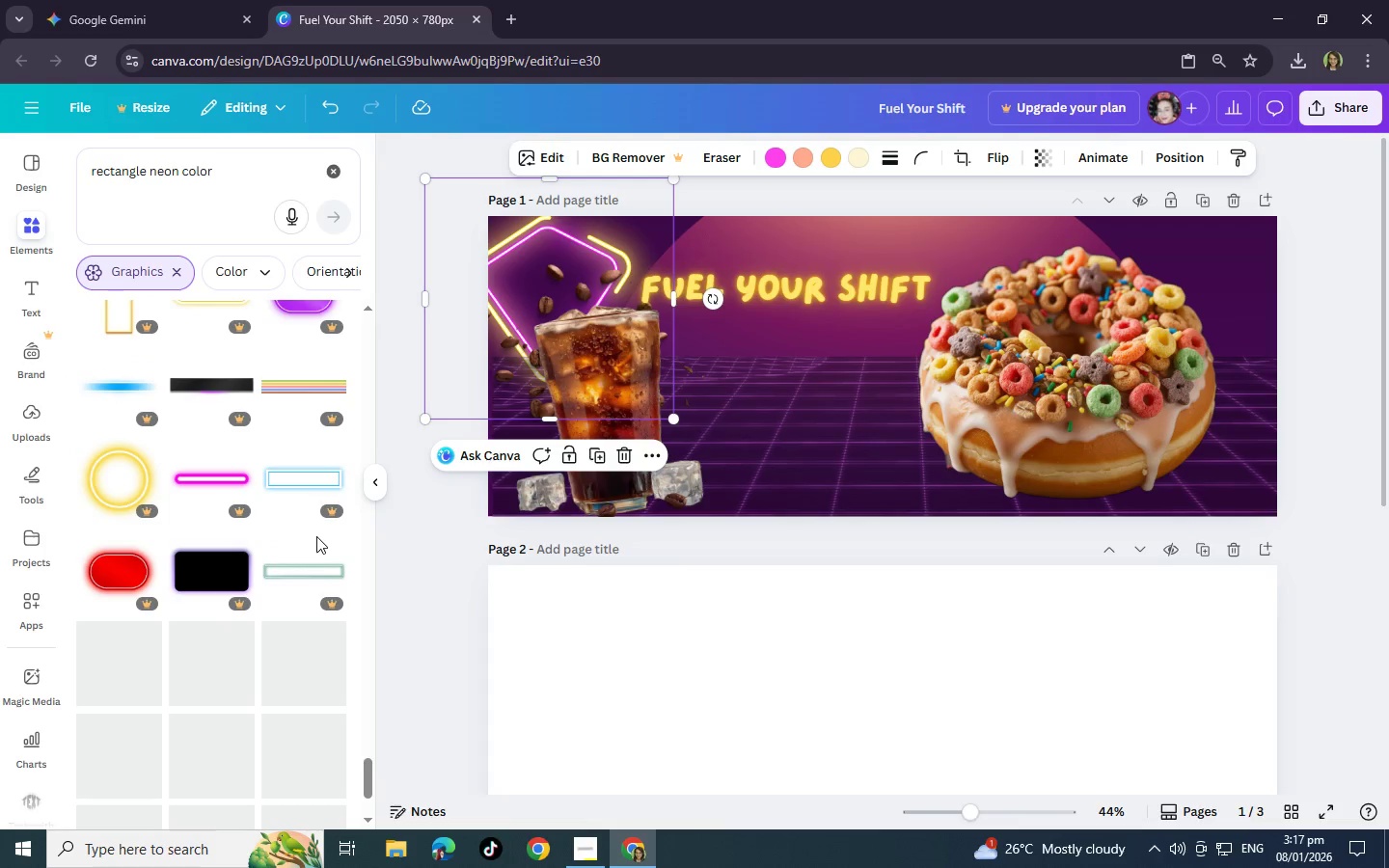 
scroll: coordinate [316, 536], scroll_direction: up, amount: 1.0
 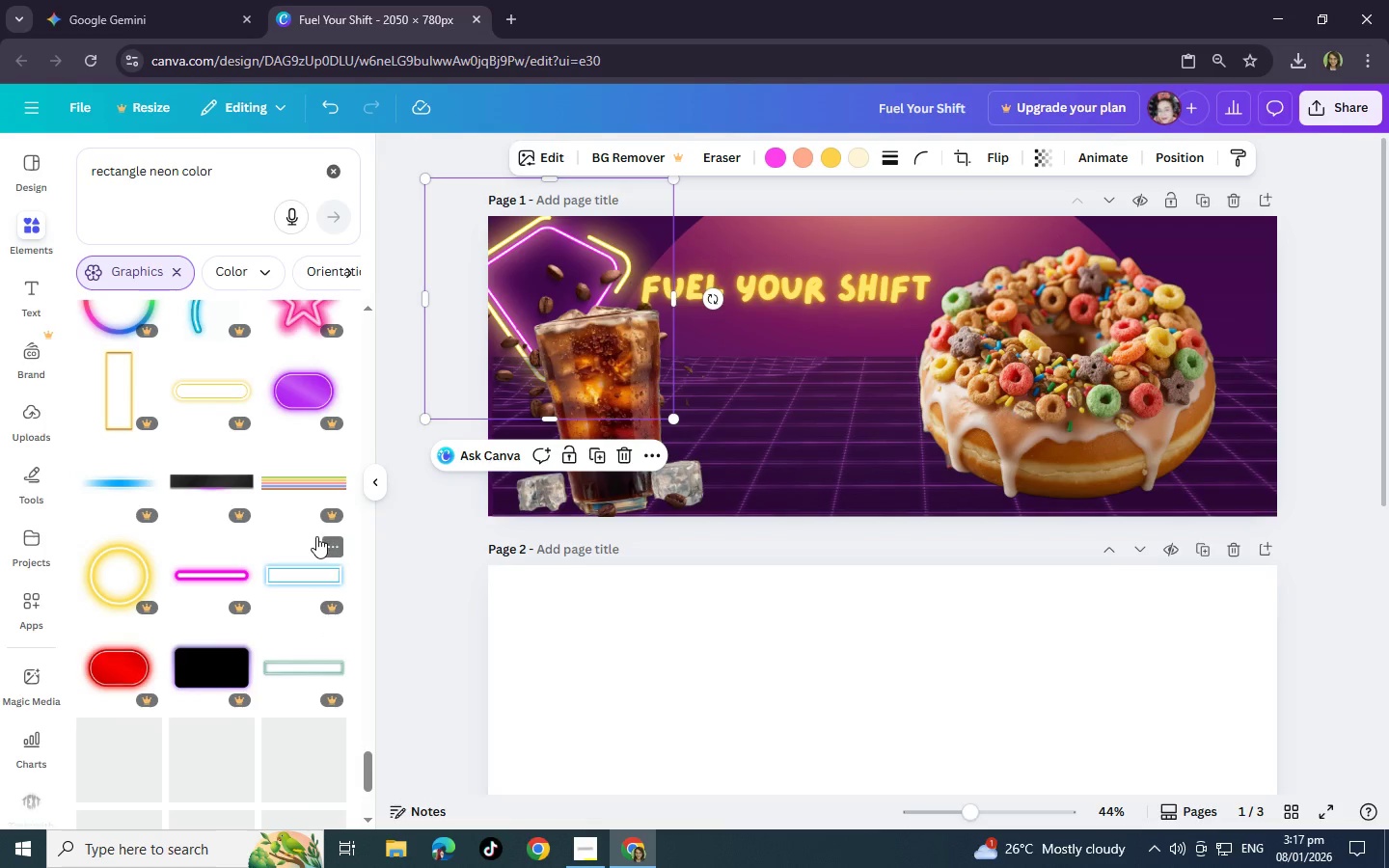 
scroll: coordinate [316, 536], scroll_direction: down, amount: 4.0
 